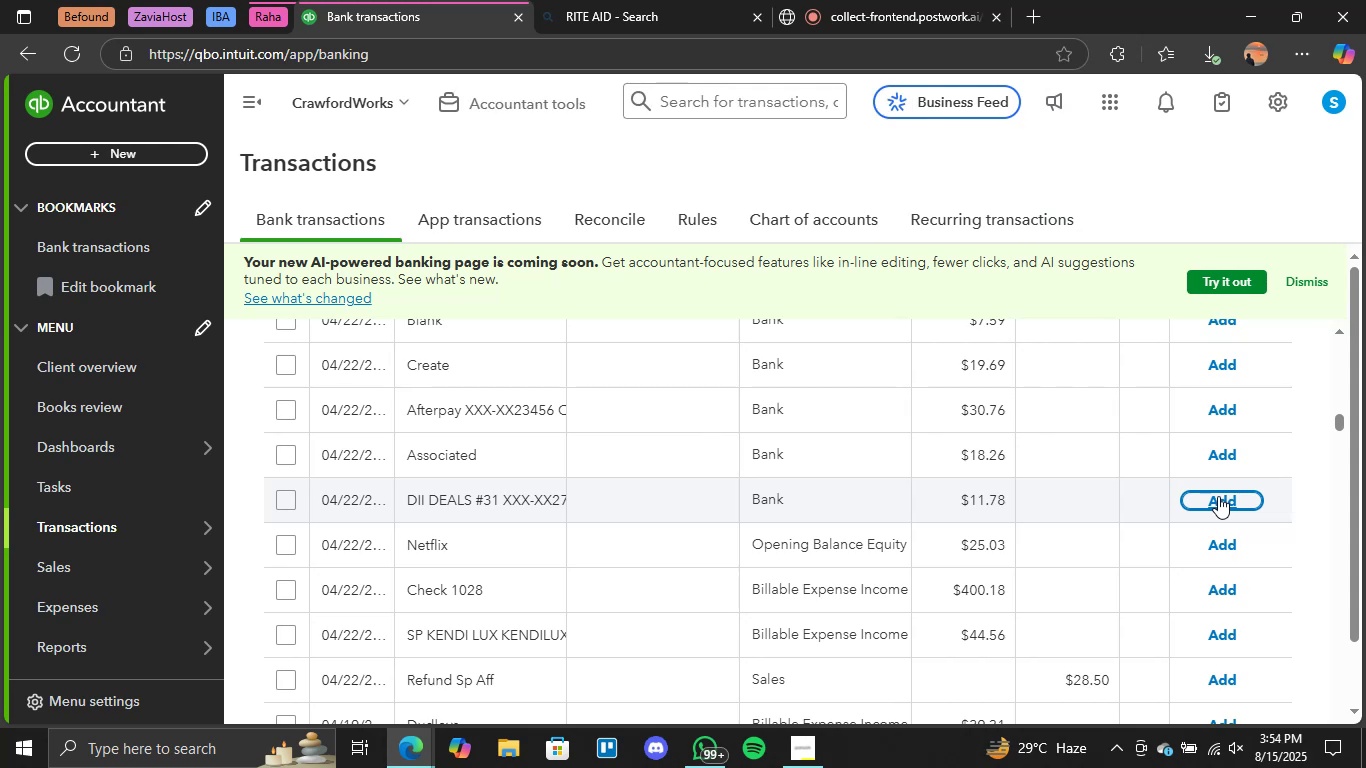 
wait(20.11)
 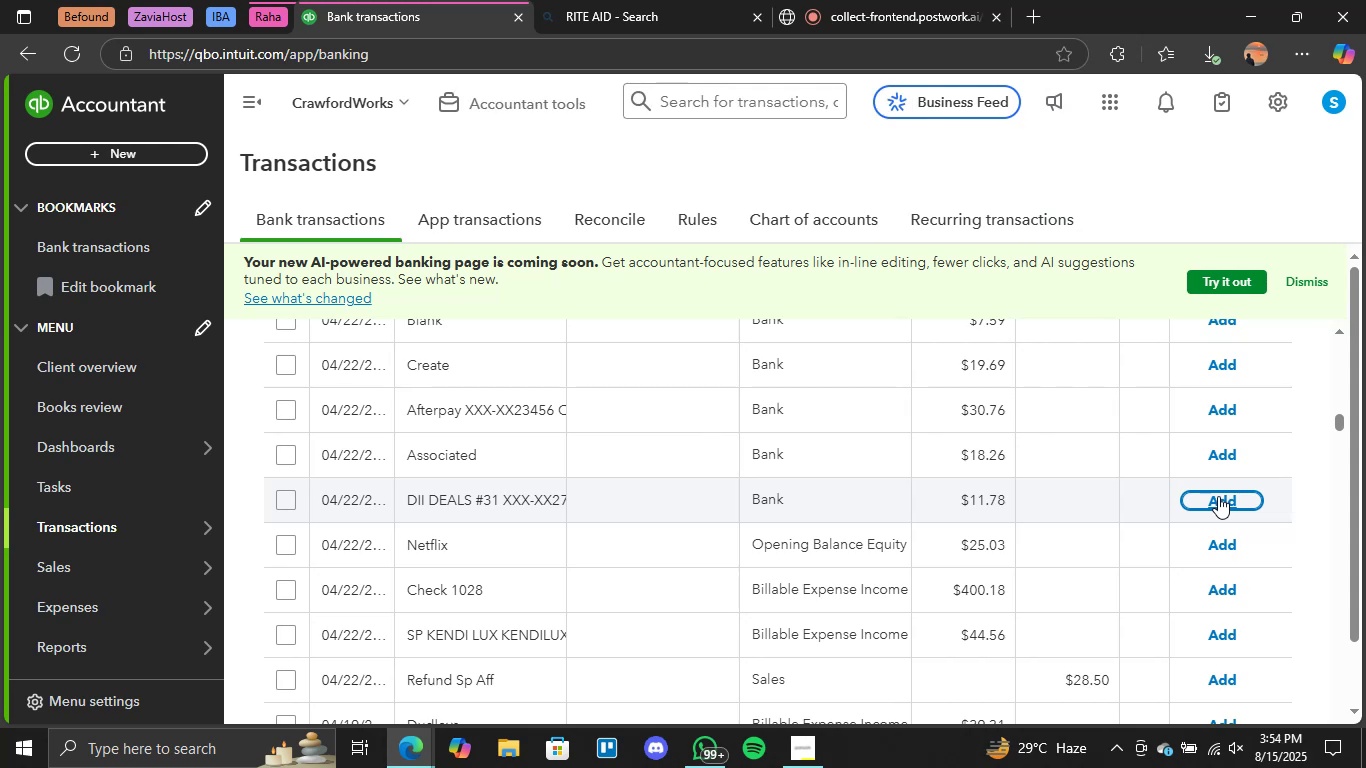 
scroll: coordinate [1080, 447], scroll_direction: up, amount: 2.0
 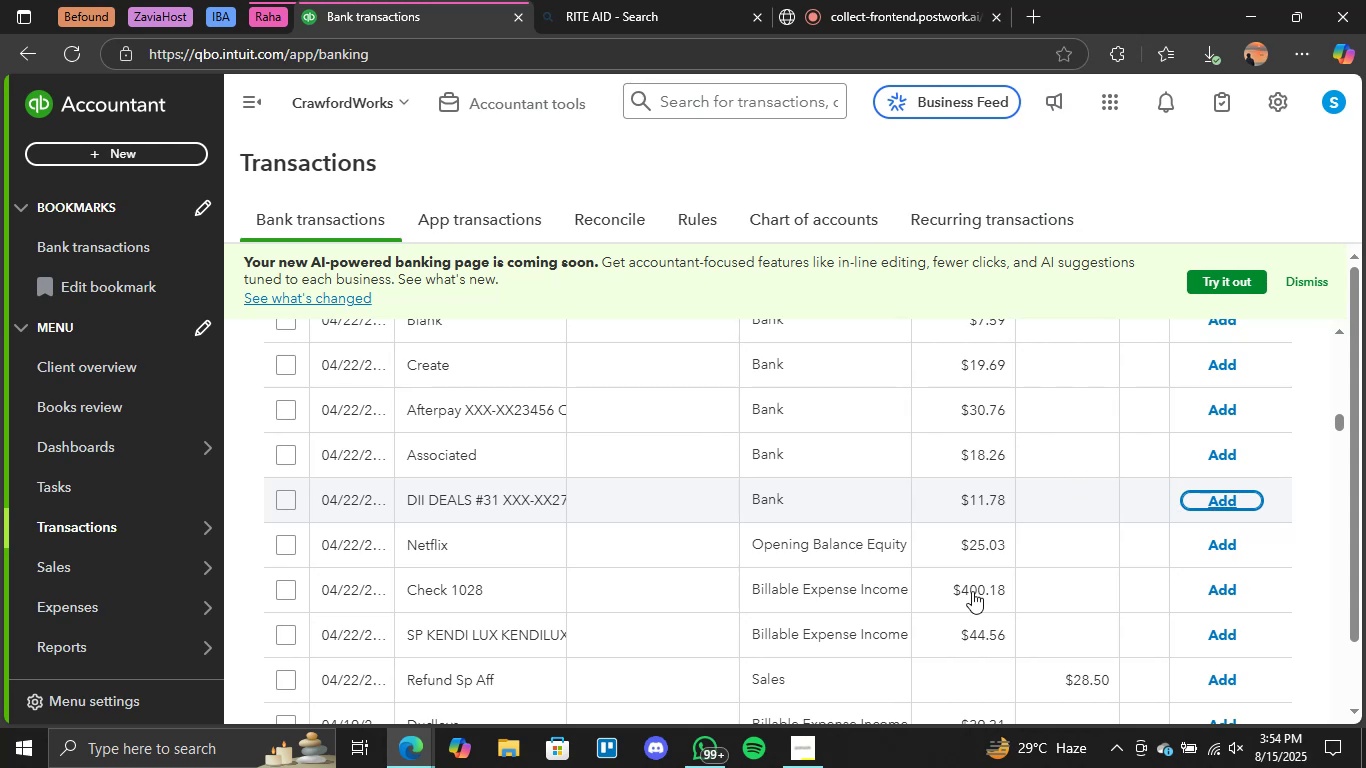 
wait(5.71)
 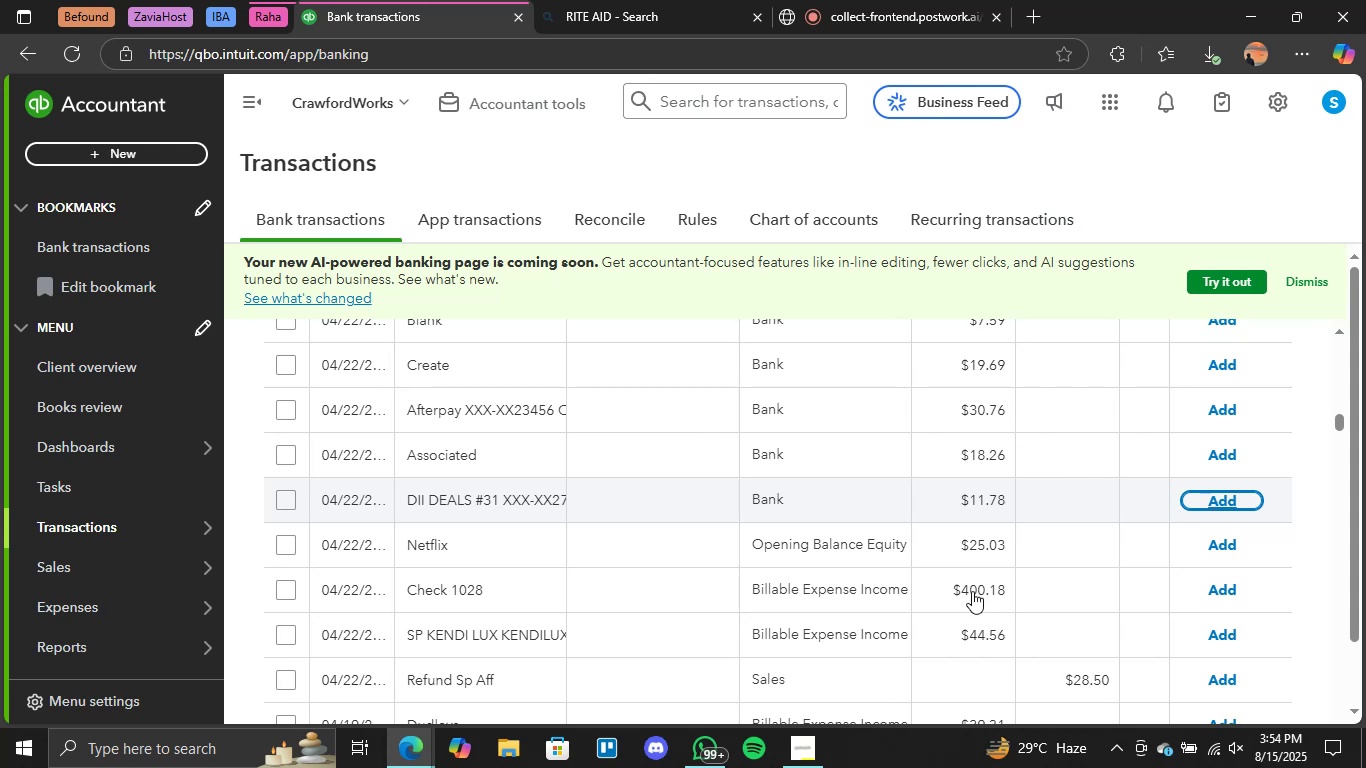 
scroll: coordinate [972, 593], scroll_direction: down, amount: 2.0
 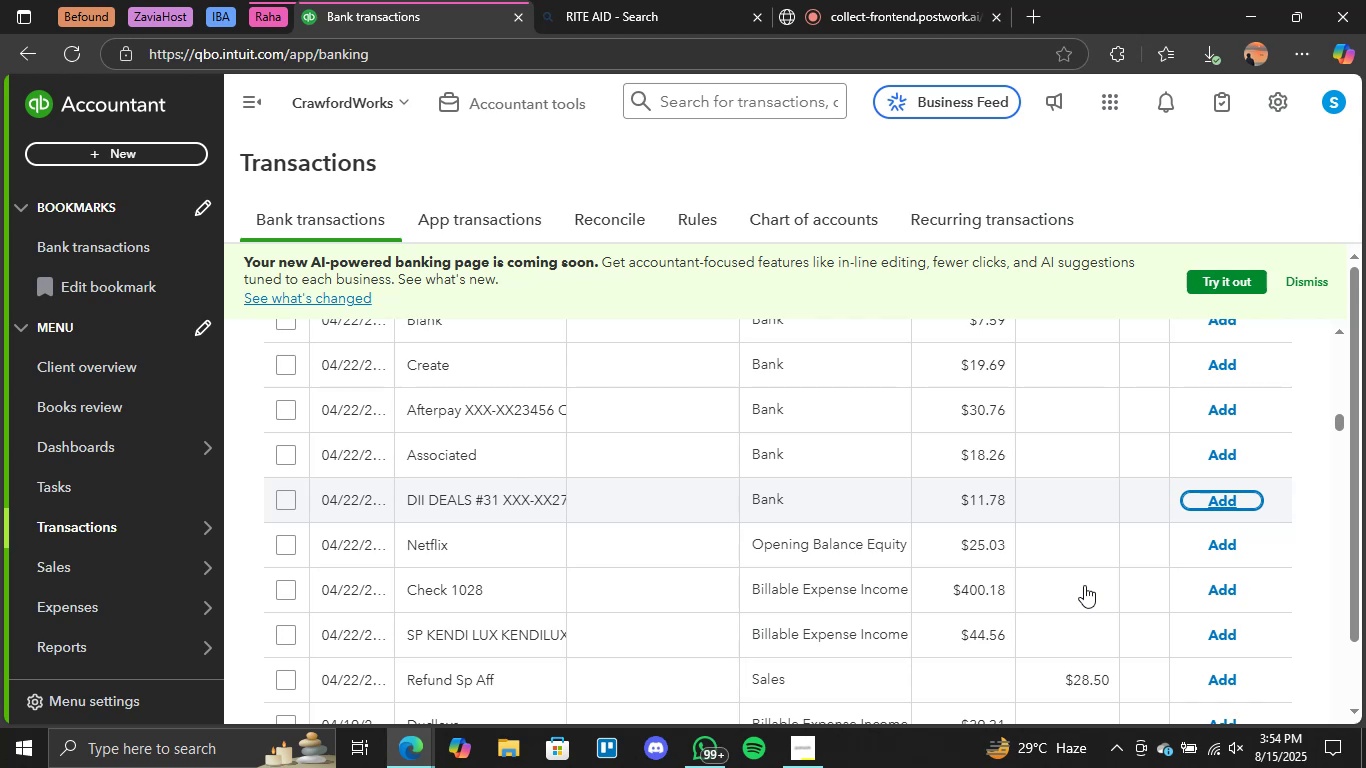 
wait(6.86)
 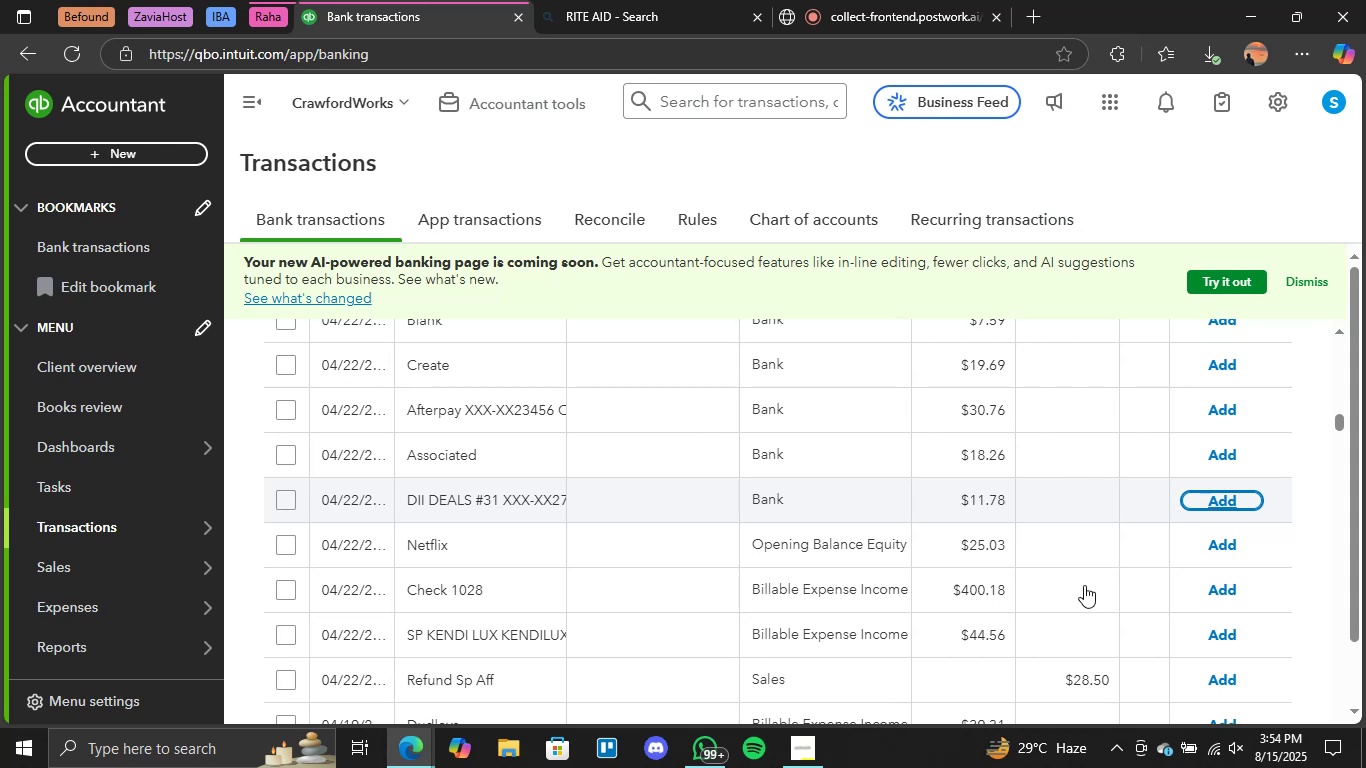 
scroll: coordinate [971, 572], scroll_direction: down, amount: 3.0
 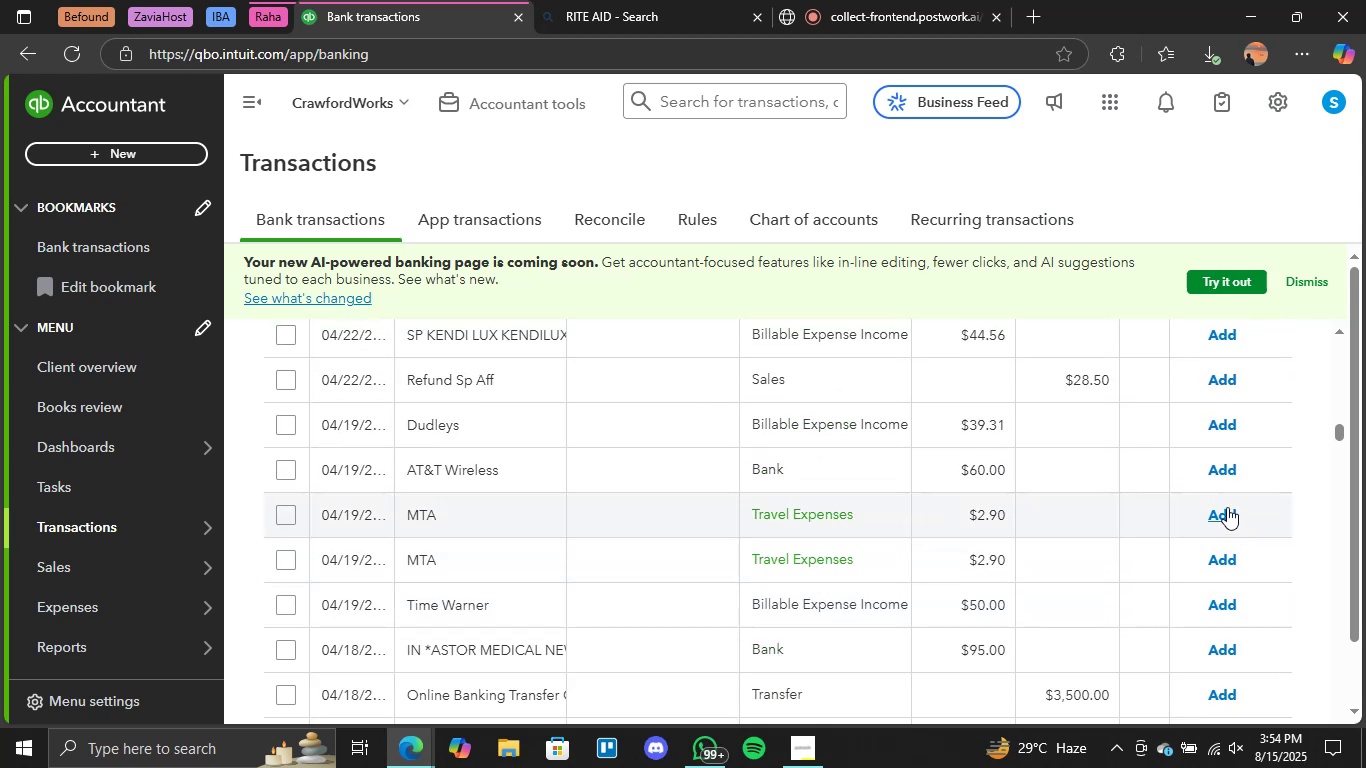 
left_click([1224, 517])
 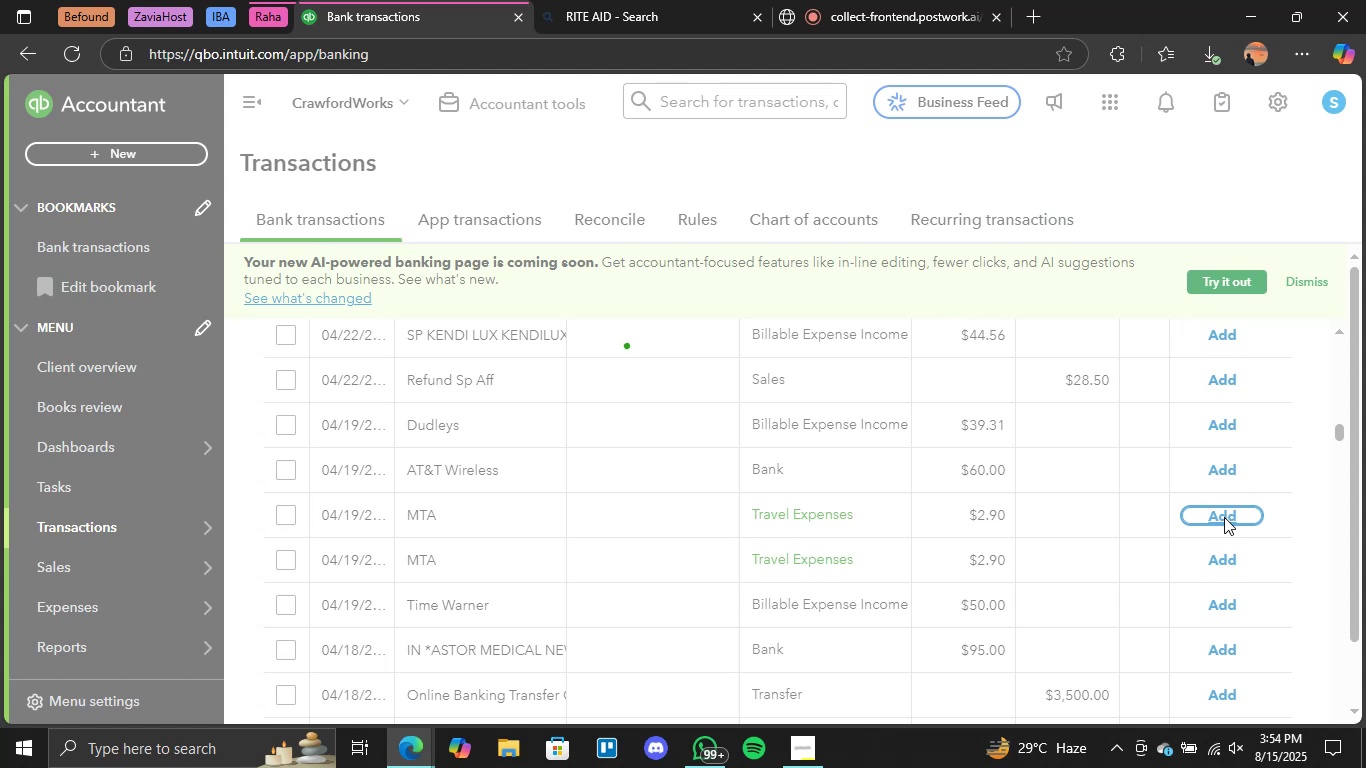 
wait(9.11)
 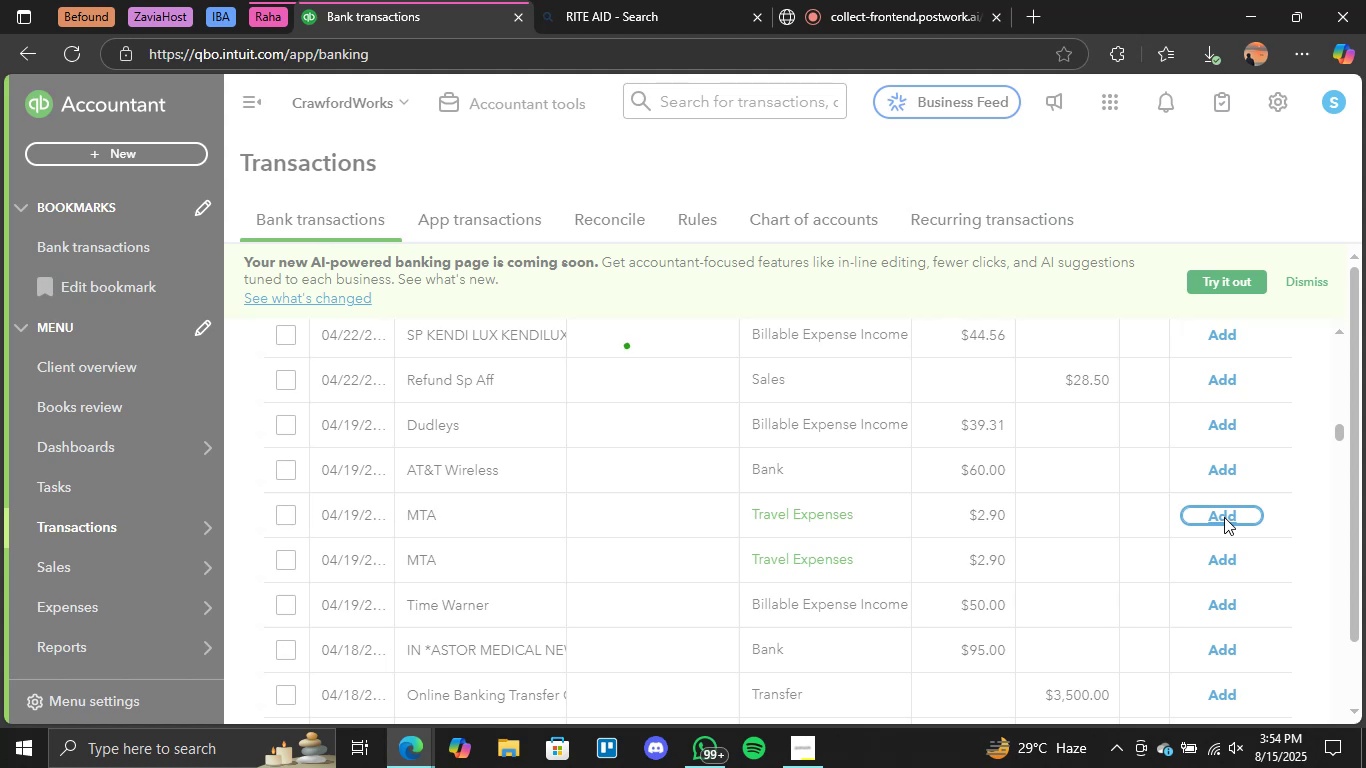 
scroll: coordinate [1148, 523], scroll_direction: down, amount: 1.0
 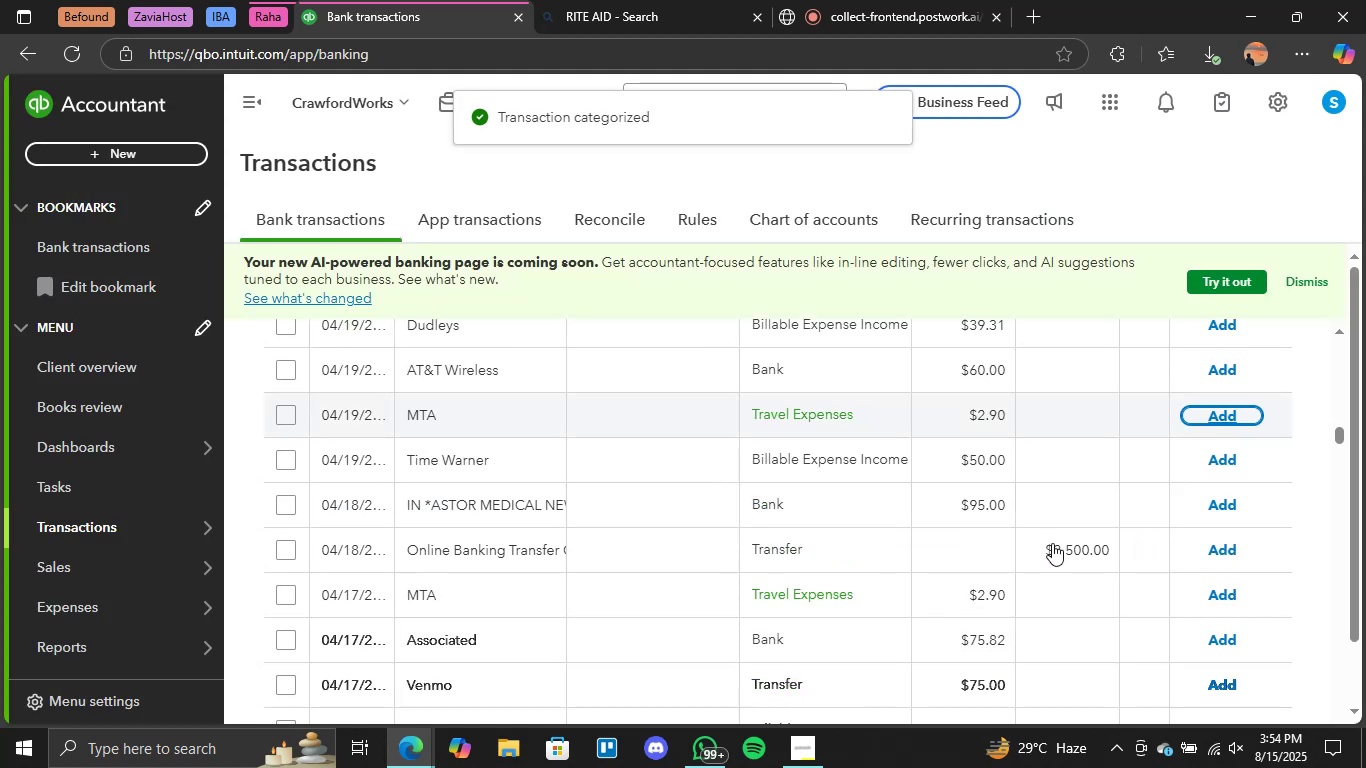 
scroll: coordinate [1075, 513], scroll_direction: none, amount: 0.0
 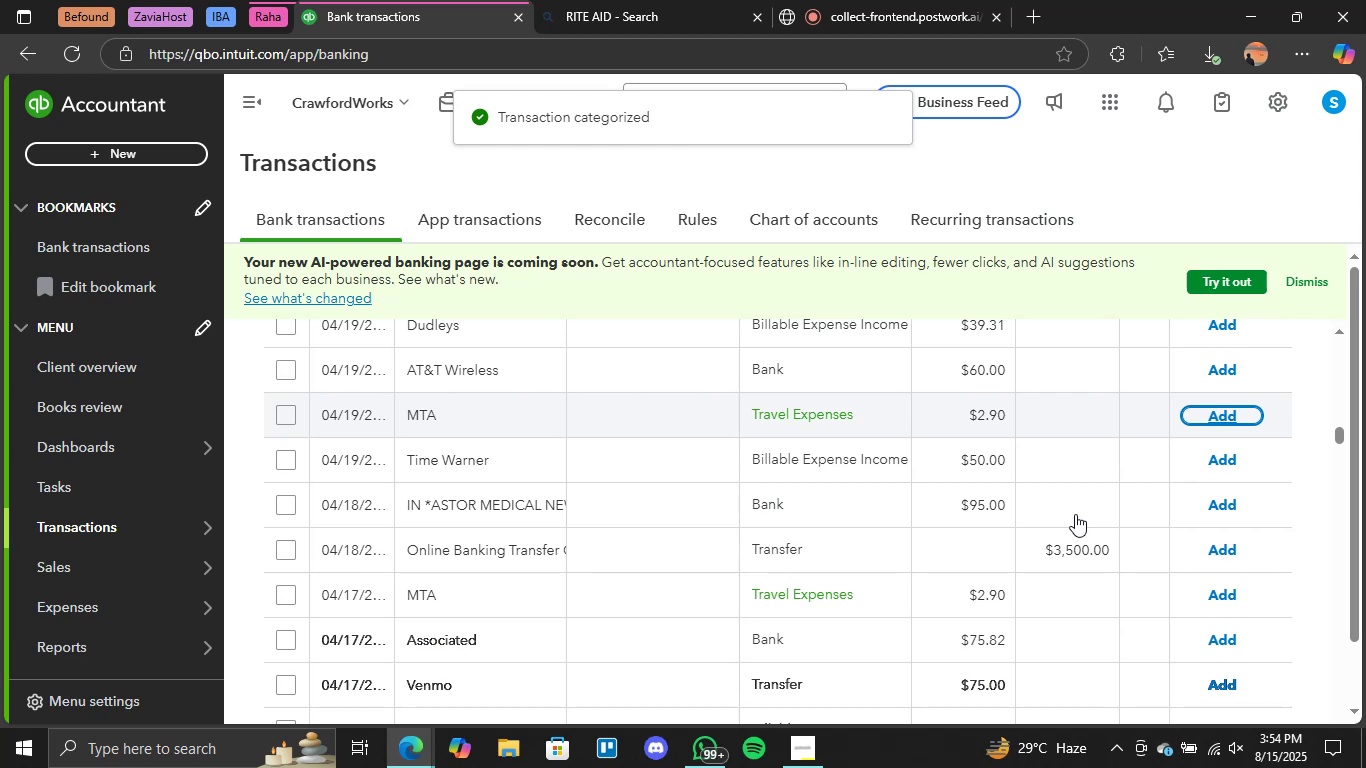 
wait(15.86)
 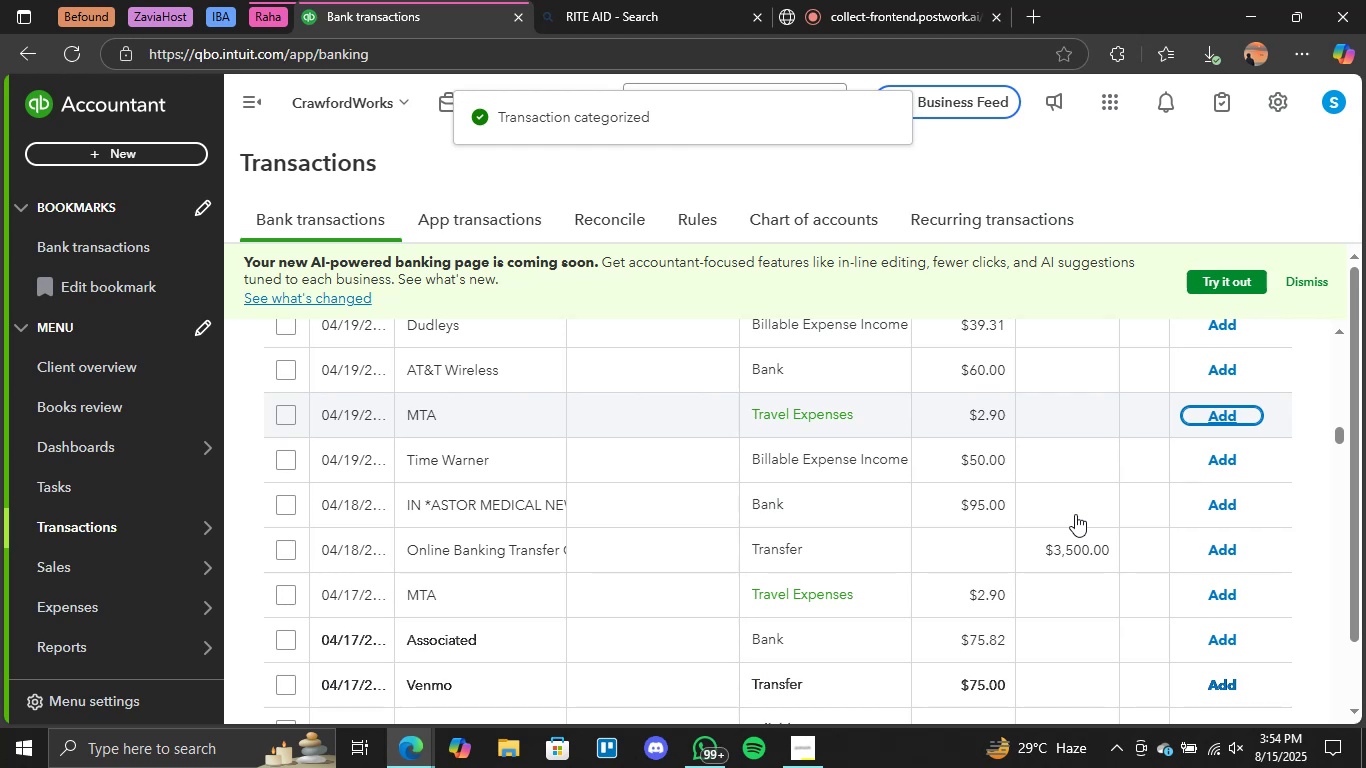 
left_click([761, 232])
 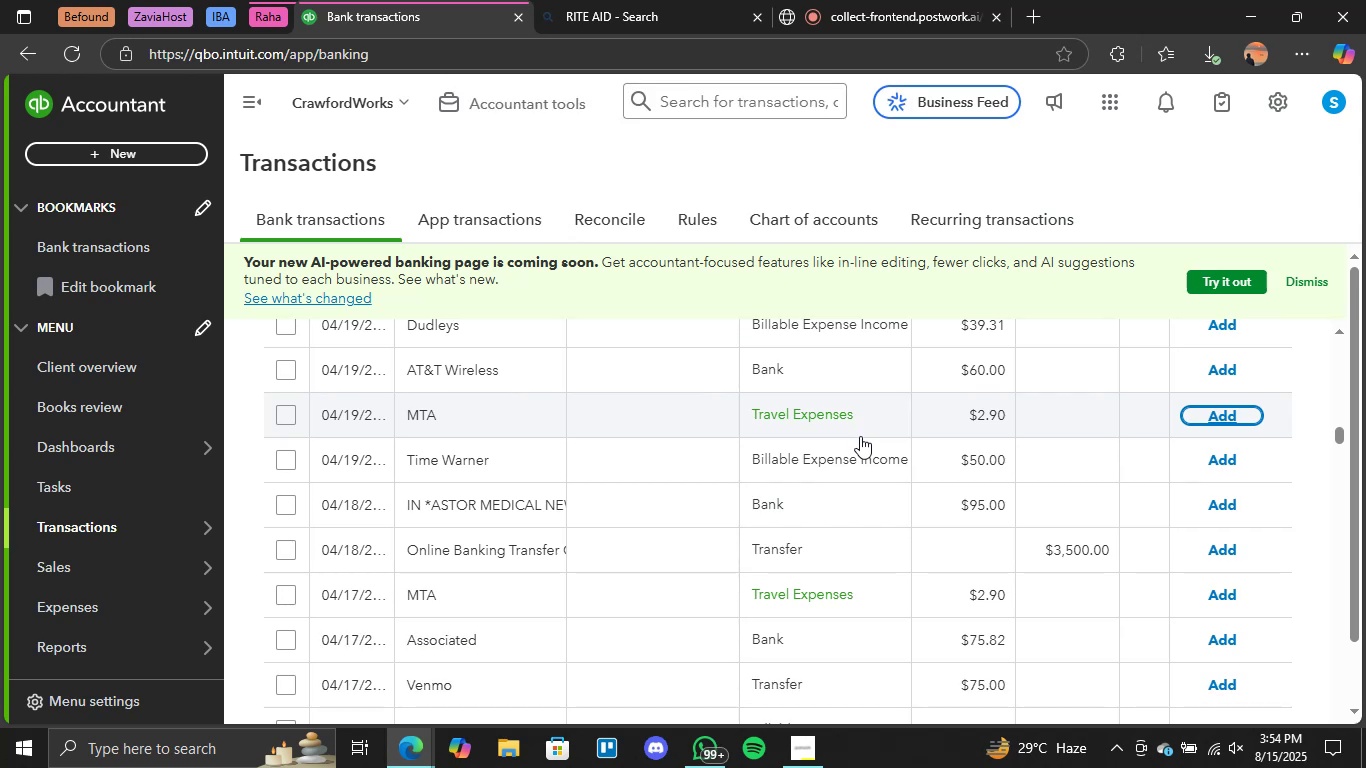 
wait(14.81)
 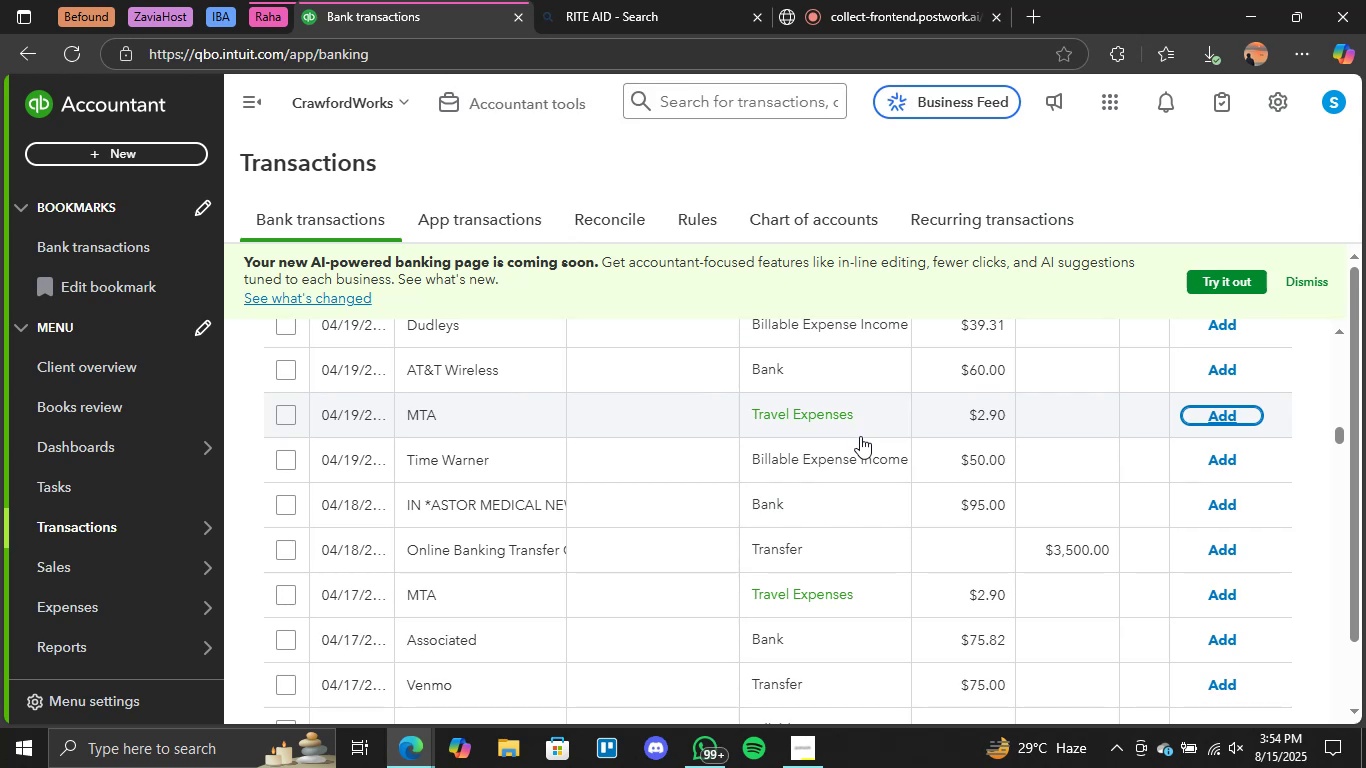 
left_click([1261, 418])
 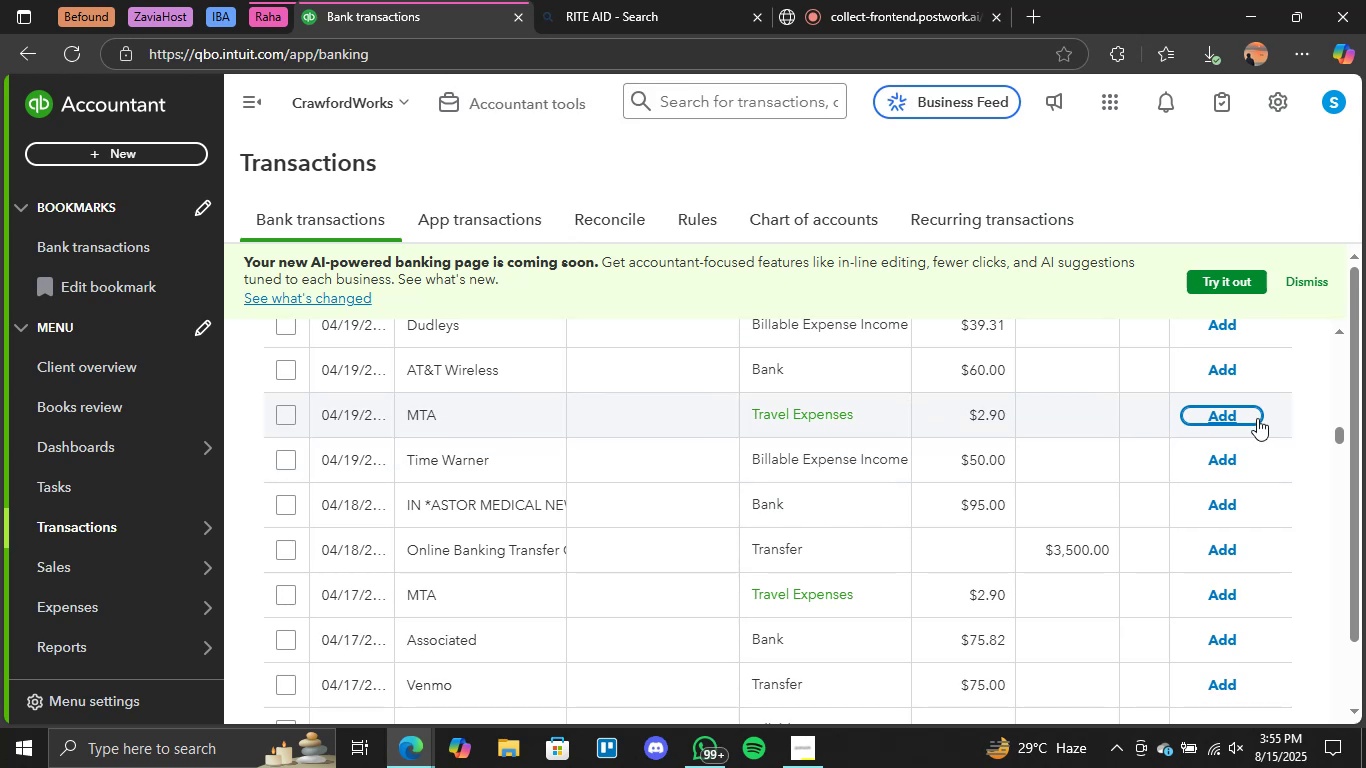 
double_click([1237, 416])
 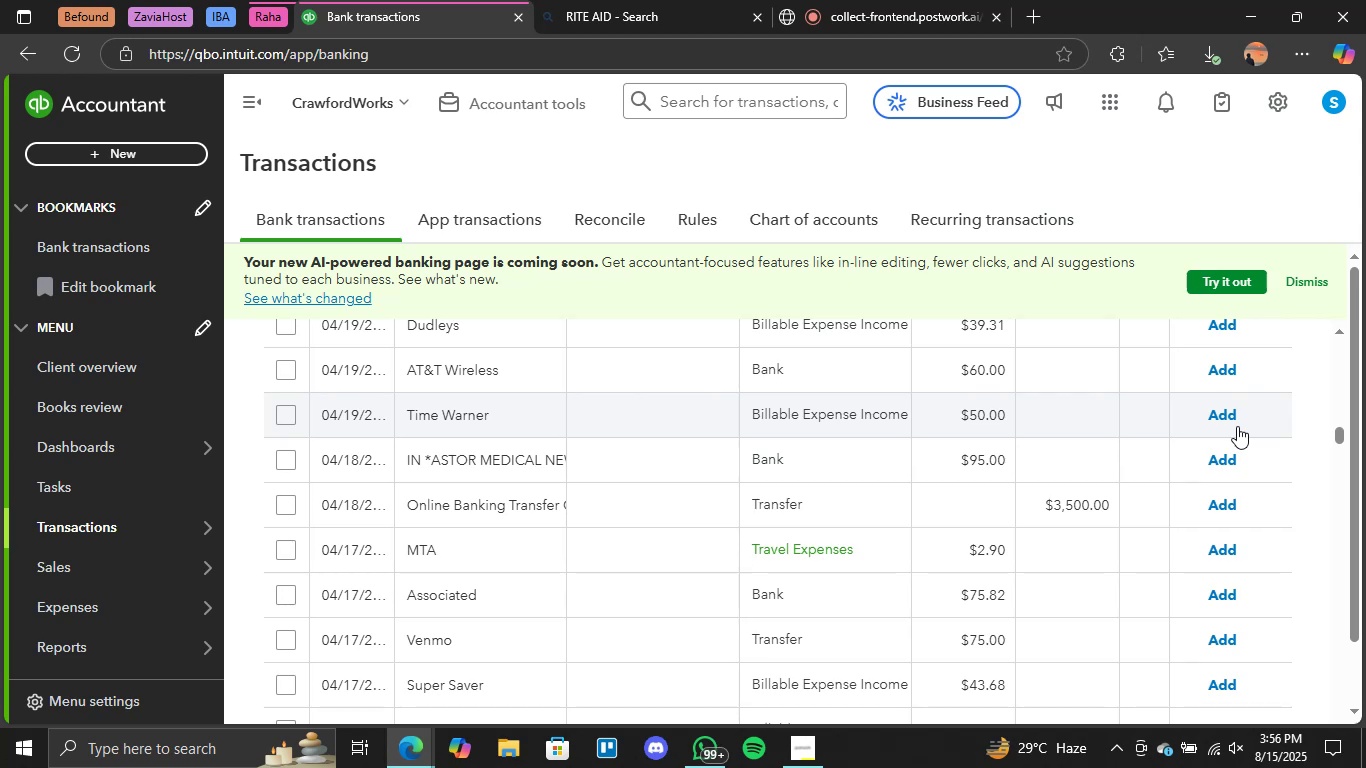 
wait(86.63)
 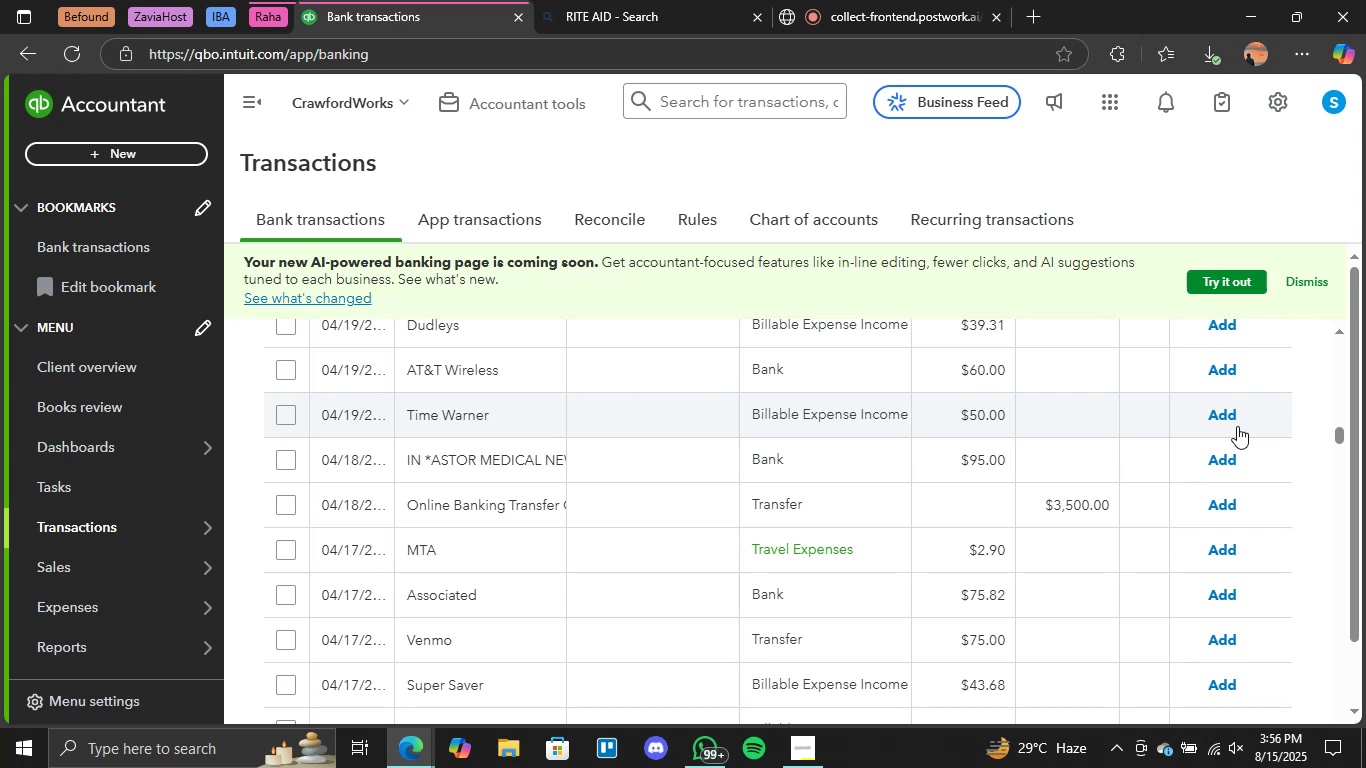 
scroll: coordinate [615, 527], scroll_direction: down, amount: 2.0
 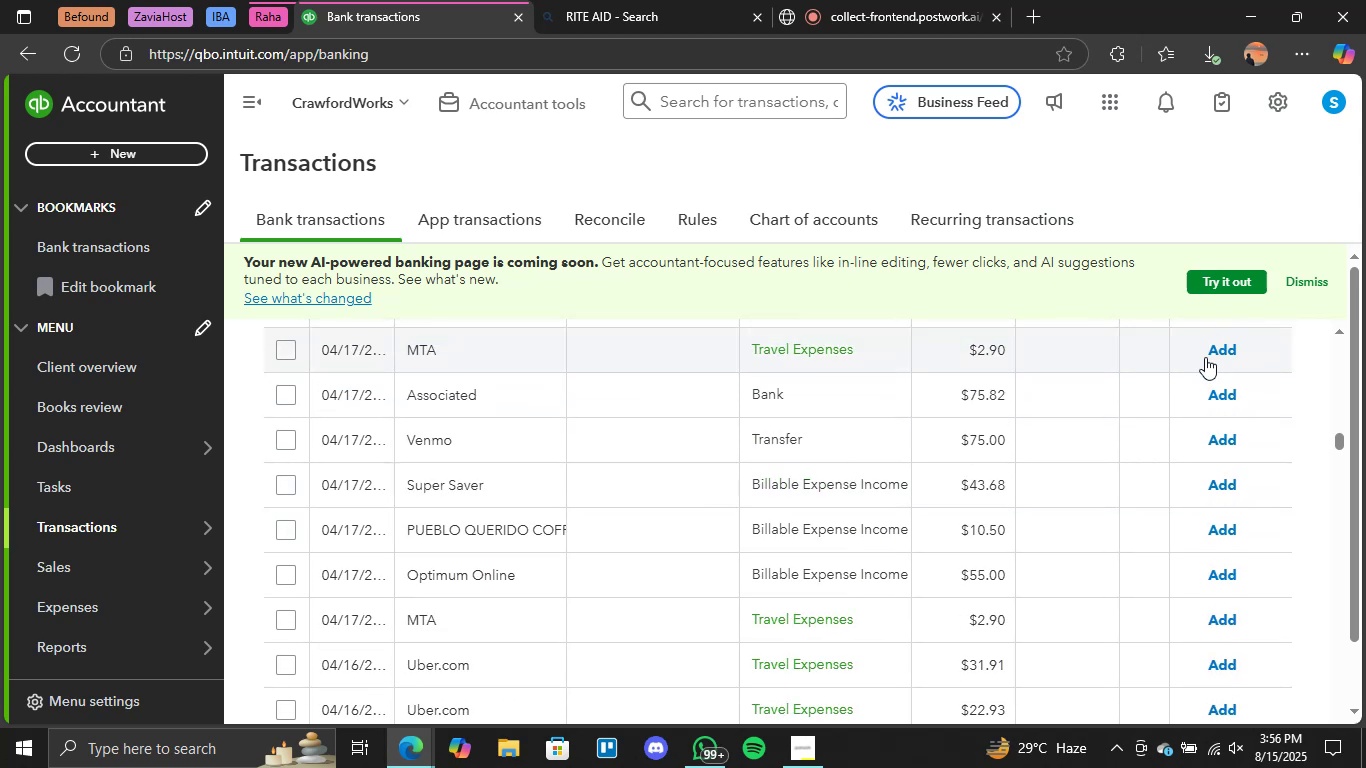 
left_click([1223, 351])
 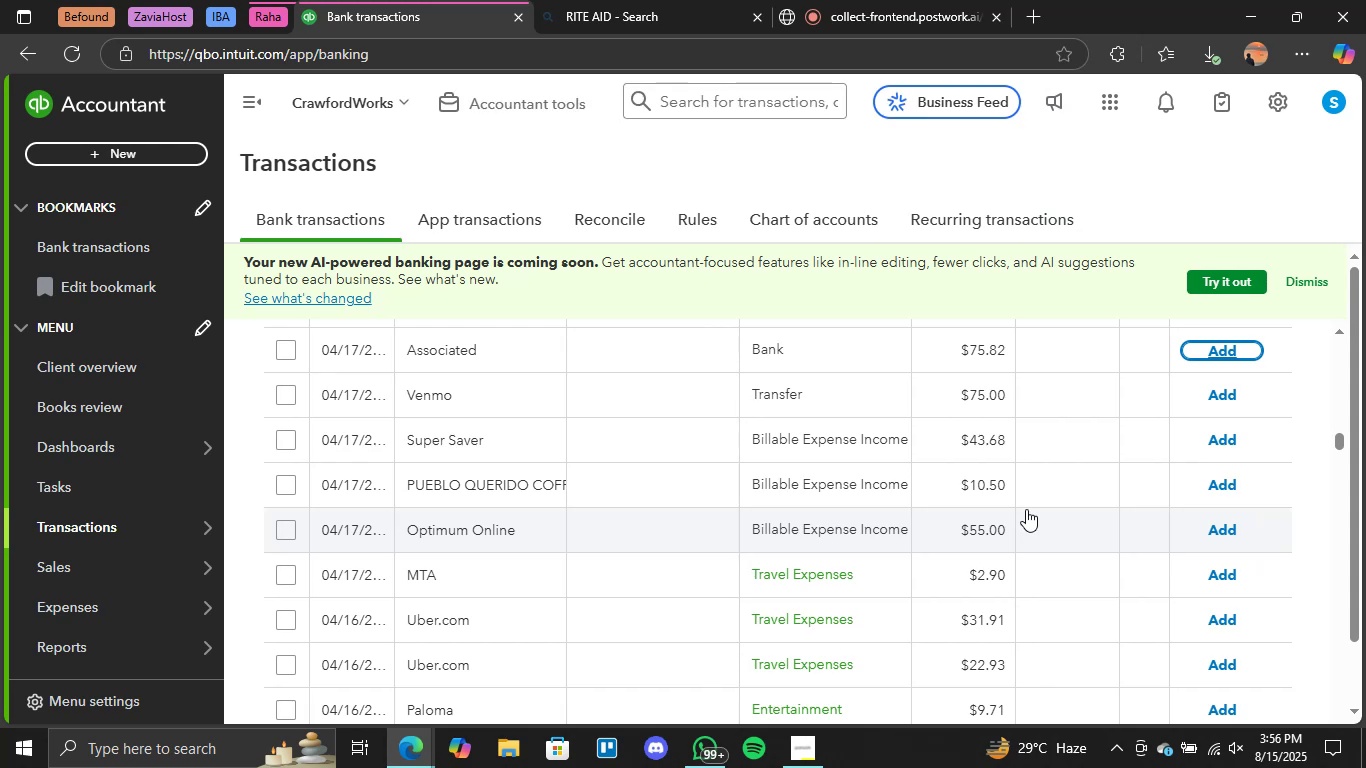 
wait(23.39)
 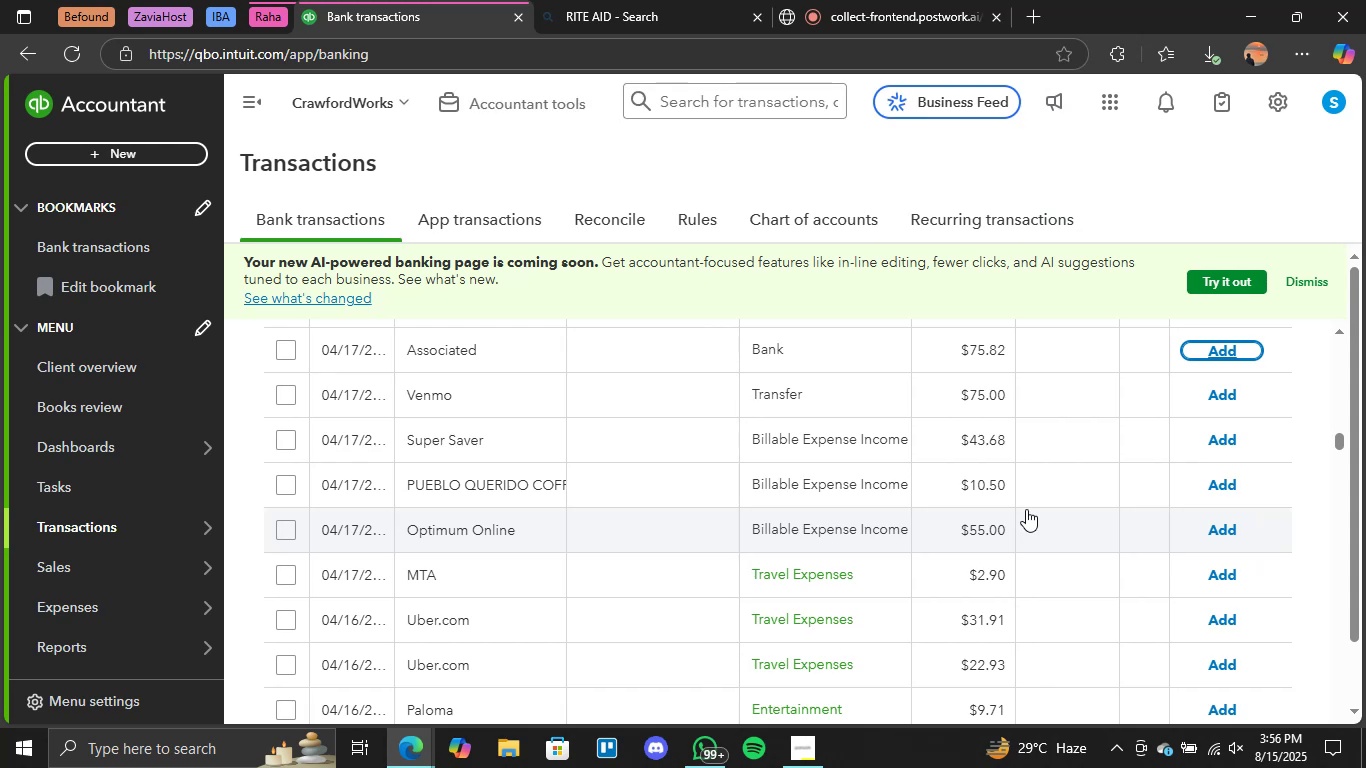 
scroll: coordinate [1041, 509], scroll_direction: down, amount: 1.0
 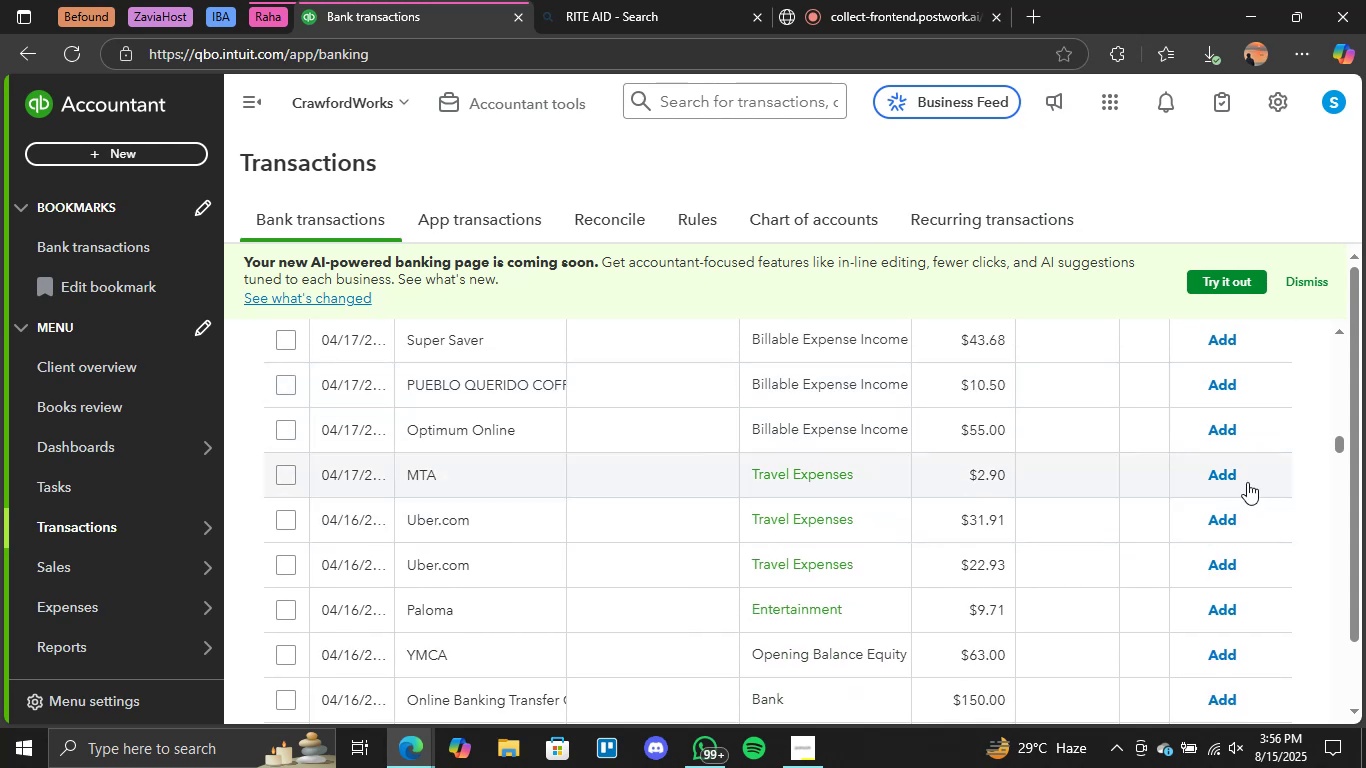 
left_click([1236, 477])
 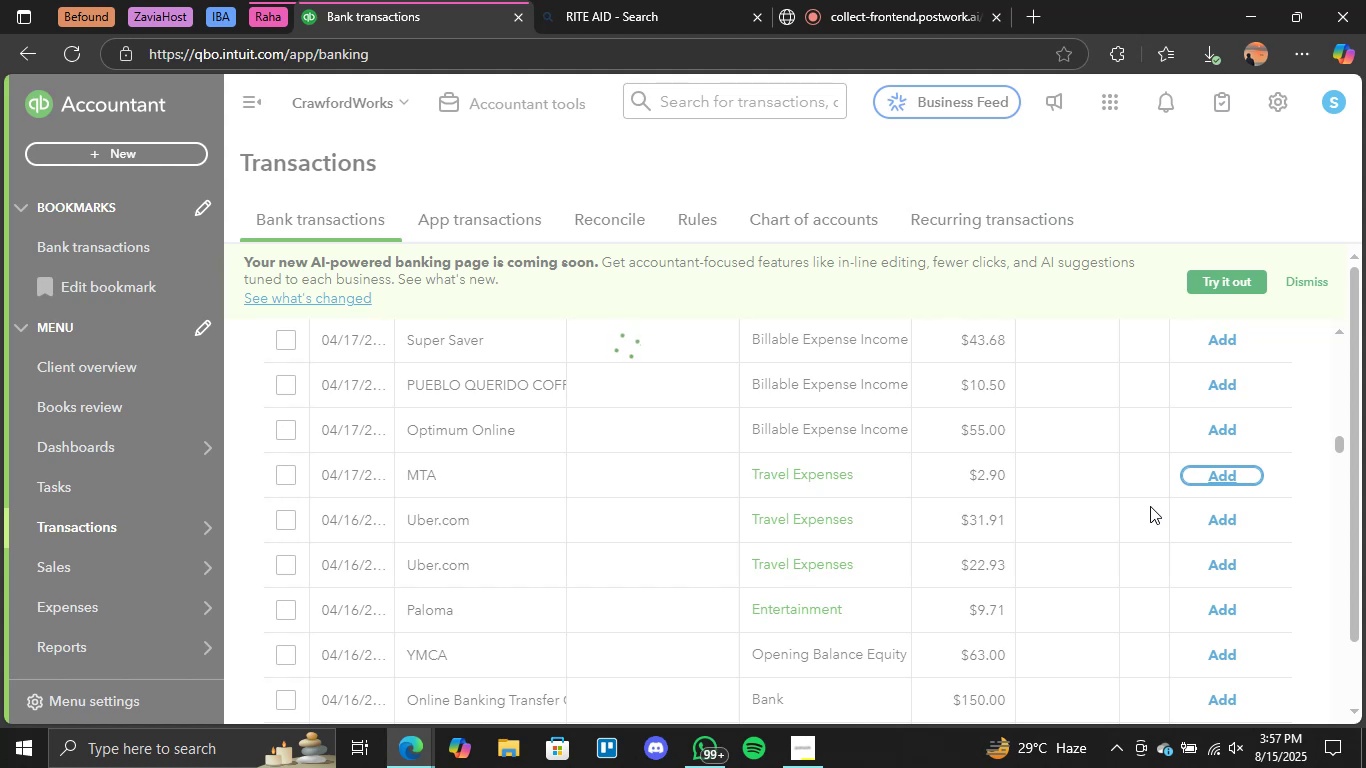 
wait(23.03)
 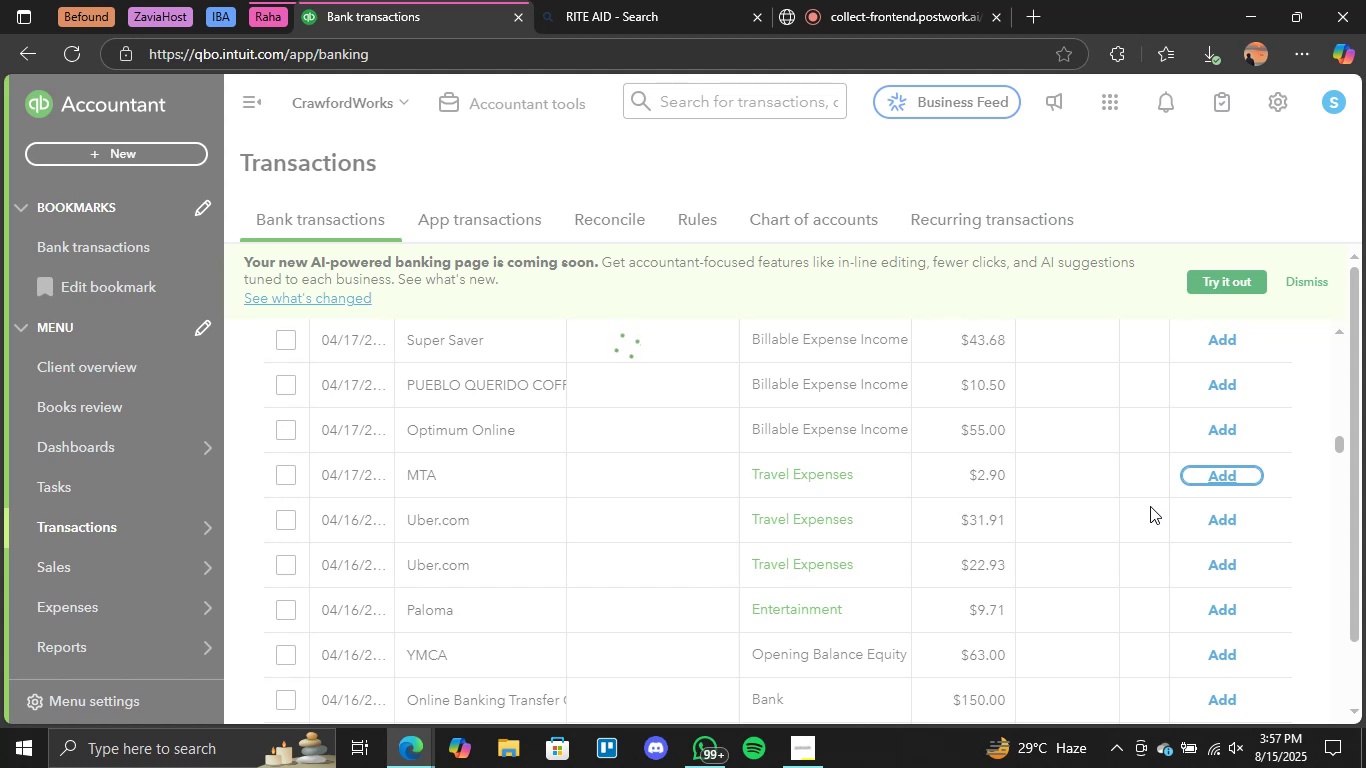 
left_click([768, 227])
 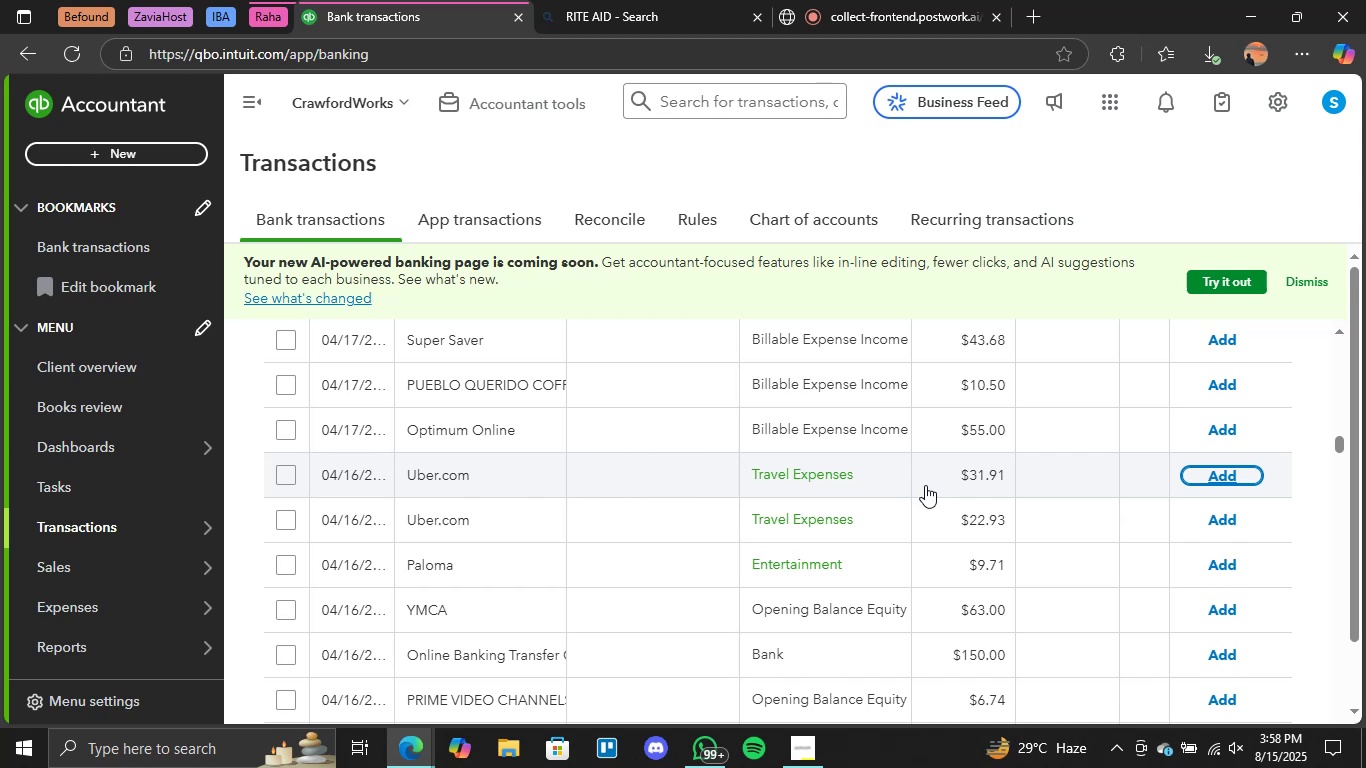 
wait(58.12)
 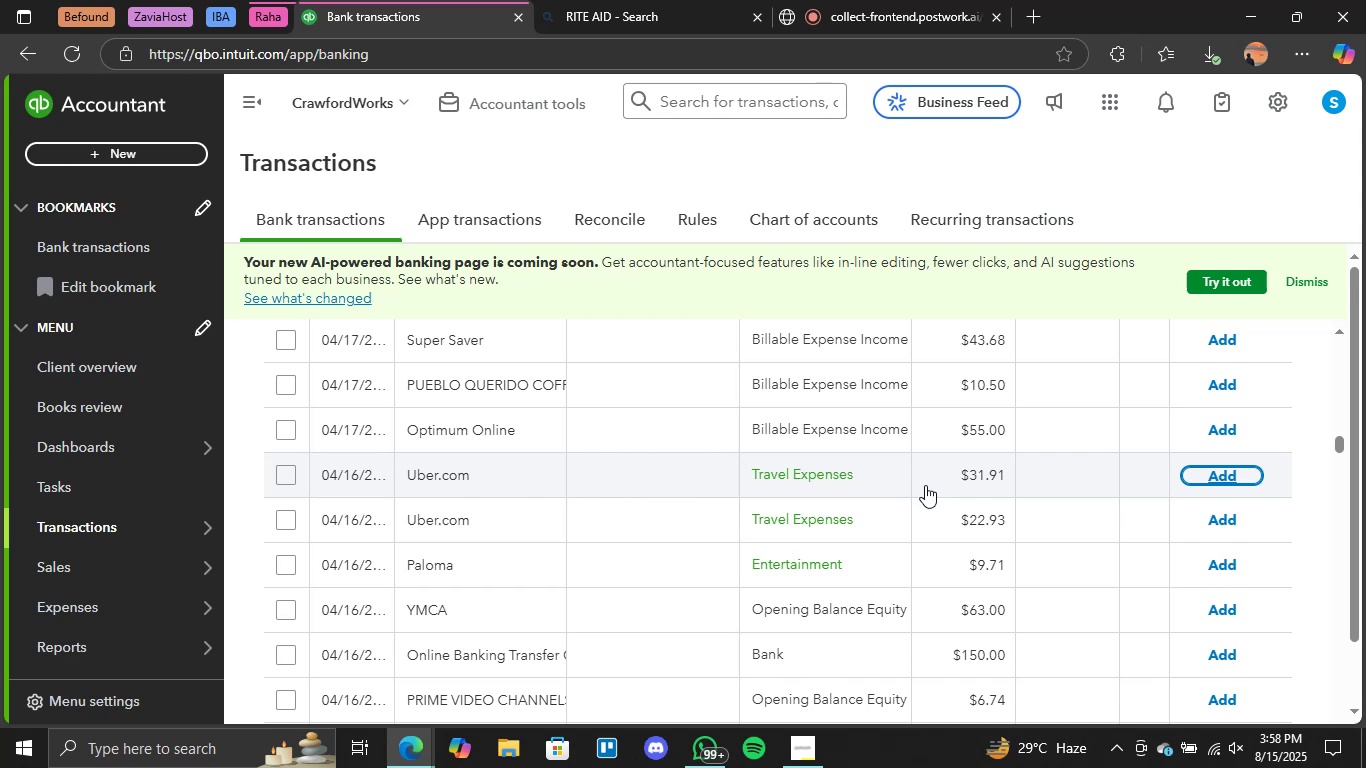 
left_click([1221, 474])
 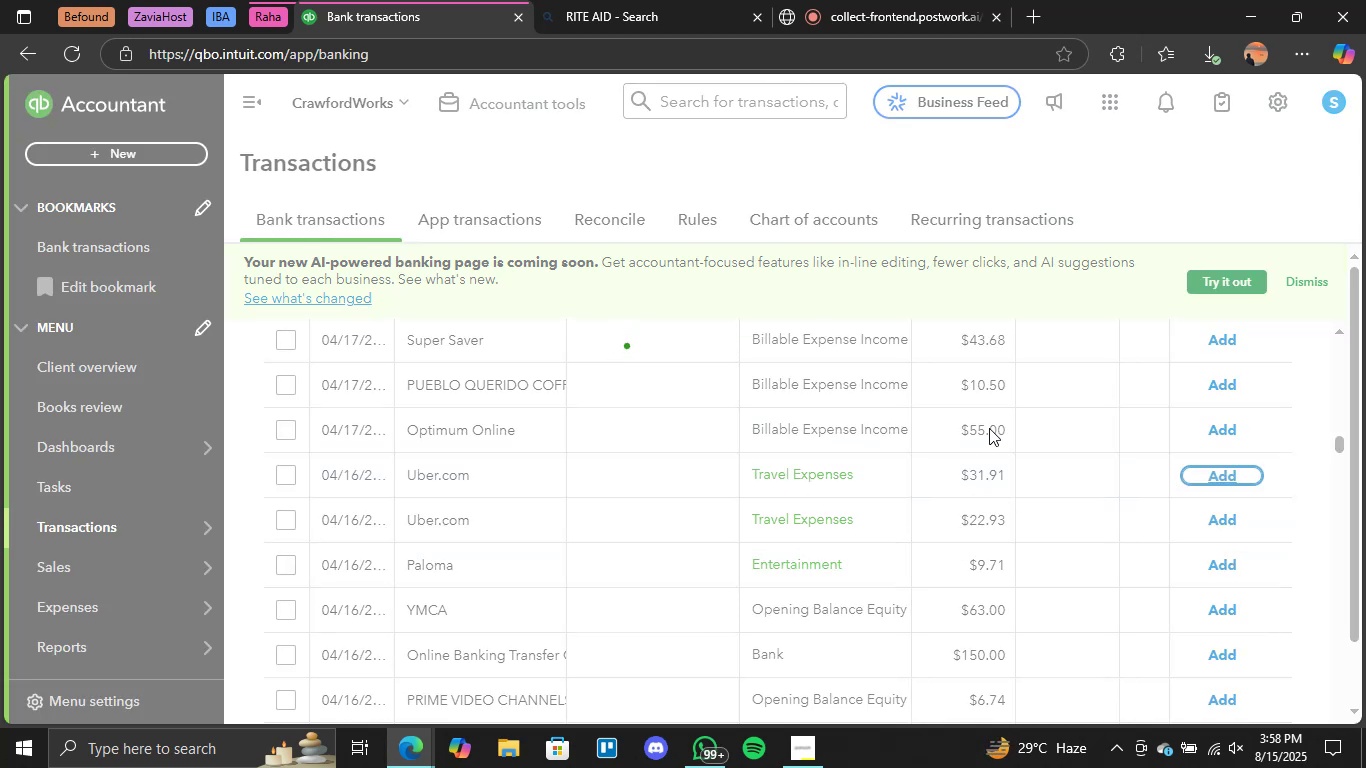 
wait(10.57)
 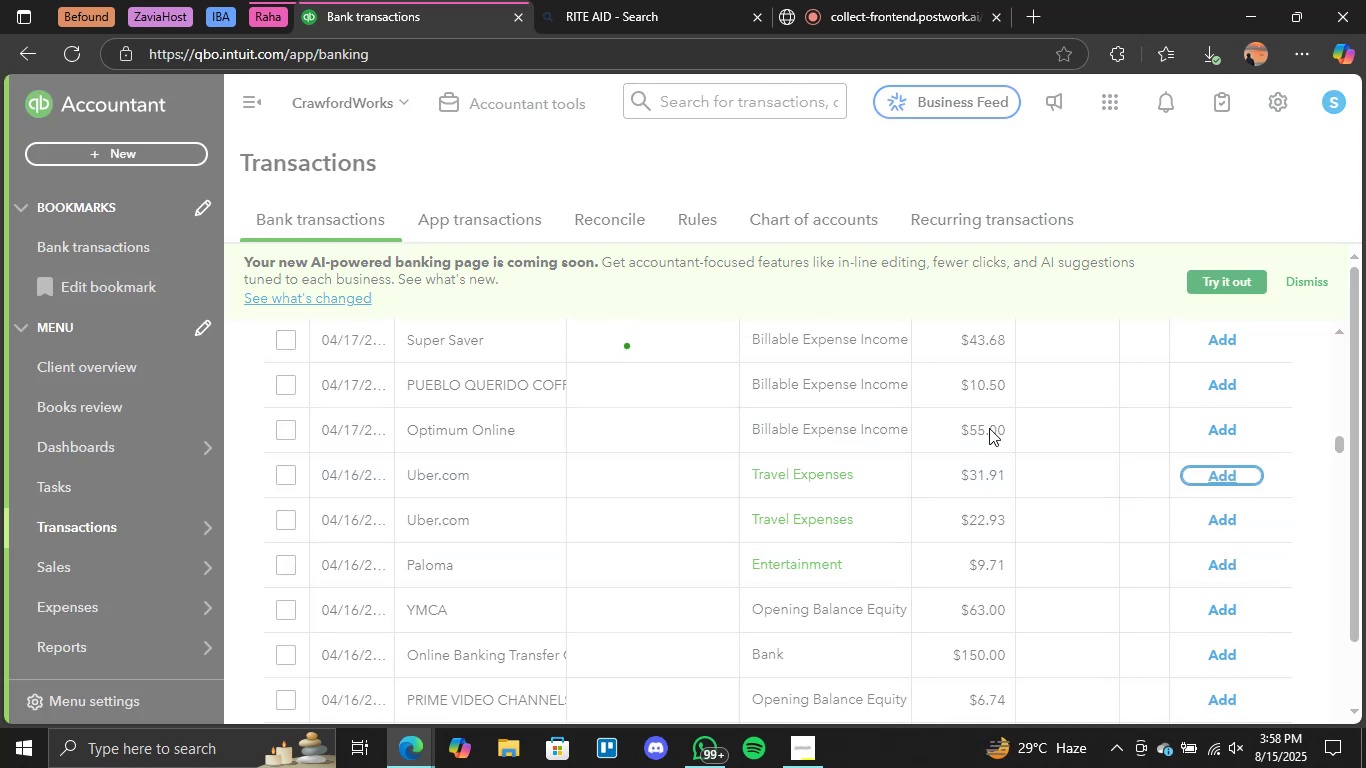 
scroll: coordinate [855, 492], scroll_direction: down, amount: 1.0
 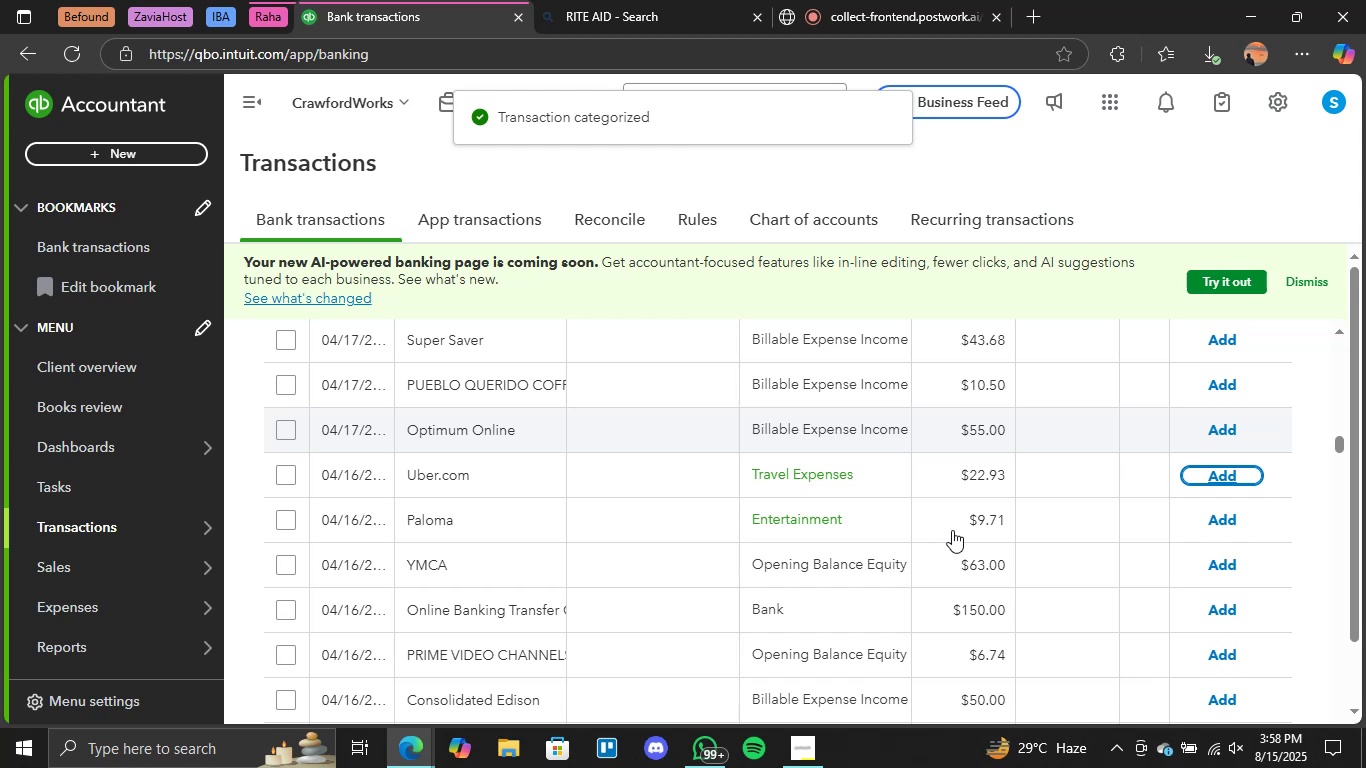 
wait(13.99)
 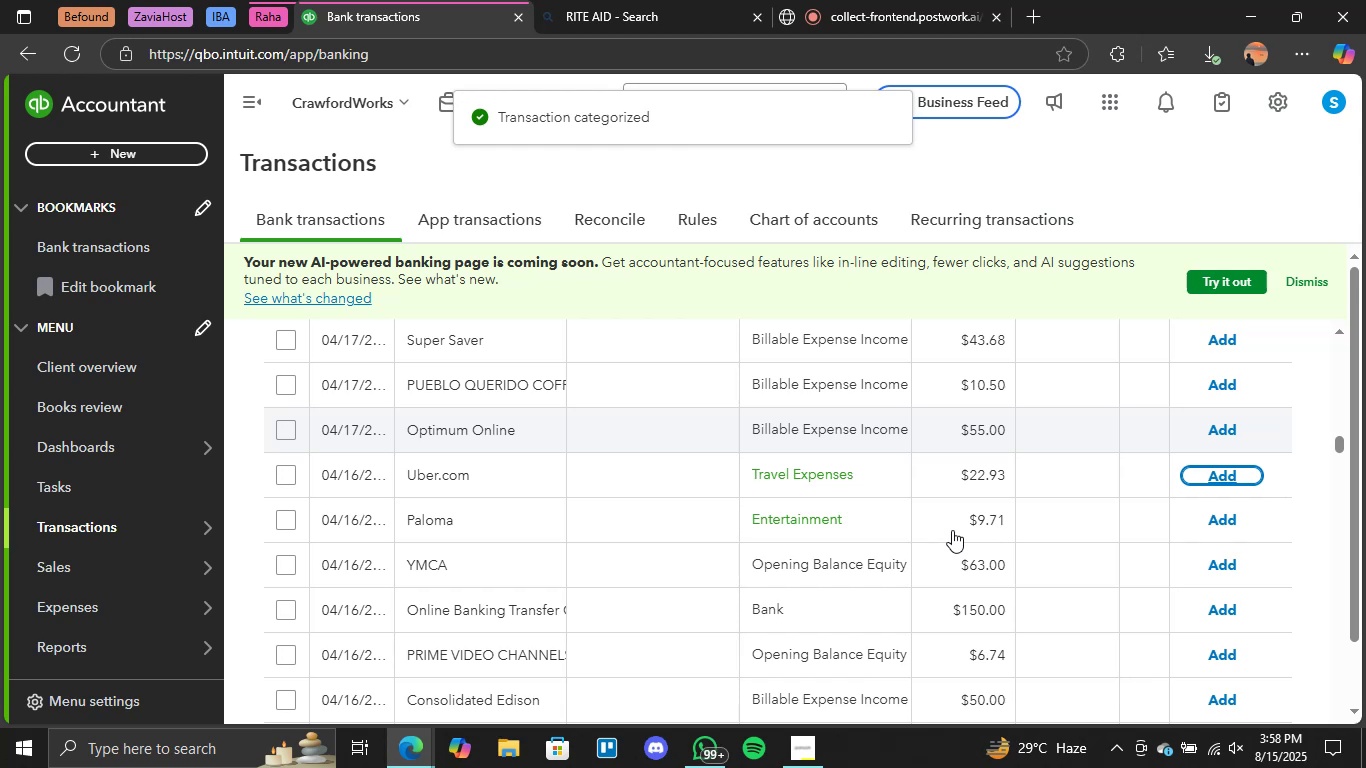 
scroll: coordinate [952, 530], scroll_direction: down, amount: 3.0
 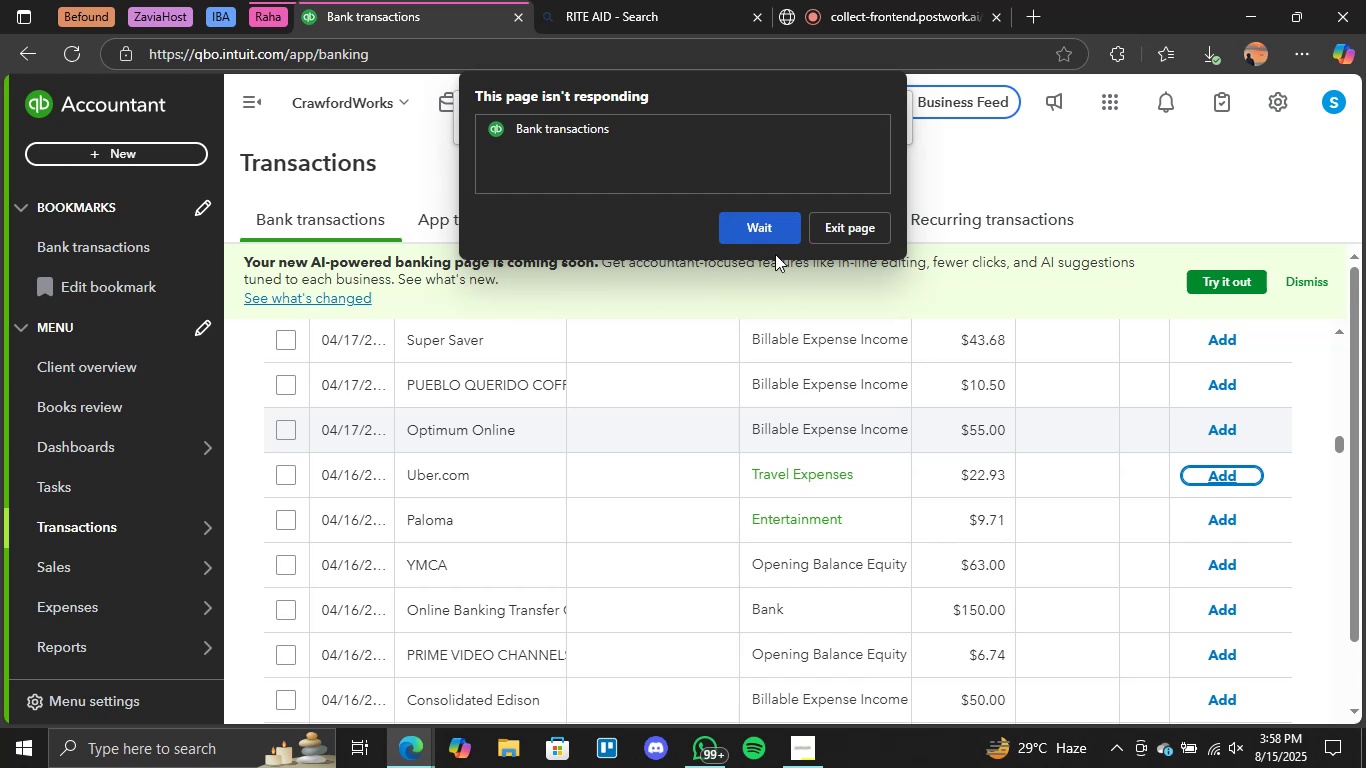 
left_click([767, 230])
 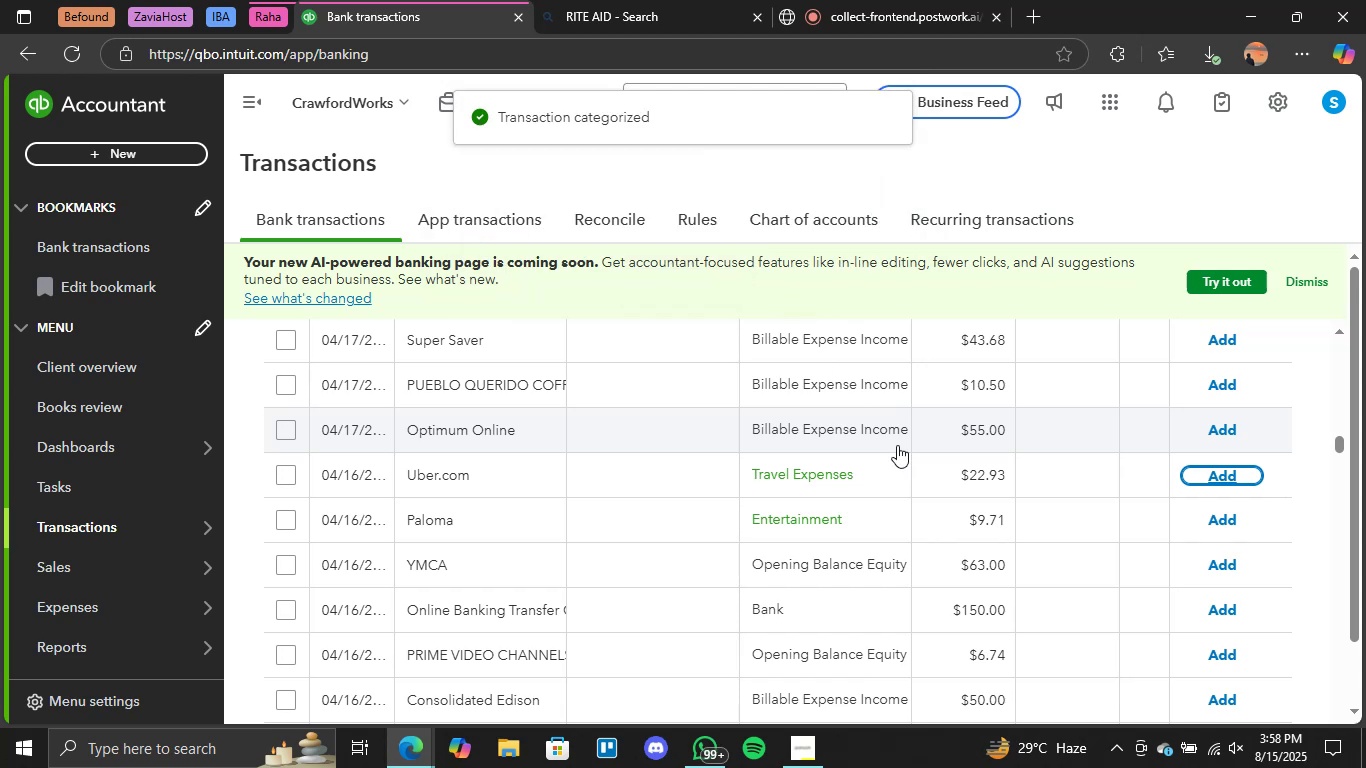 
scroll: coordinate [933, 465], scroll_direction: down, amount: 3.0
 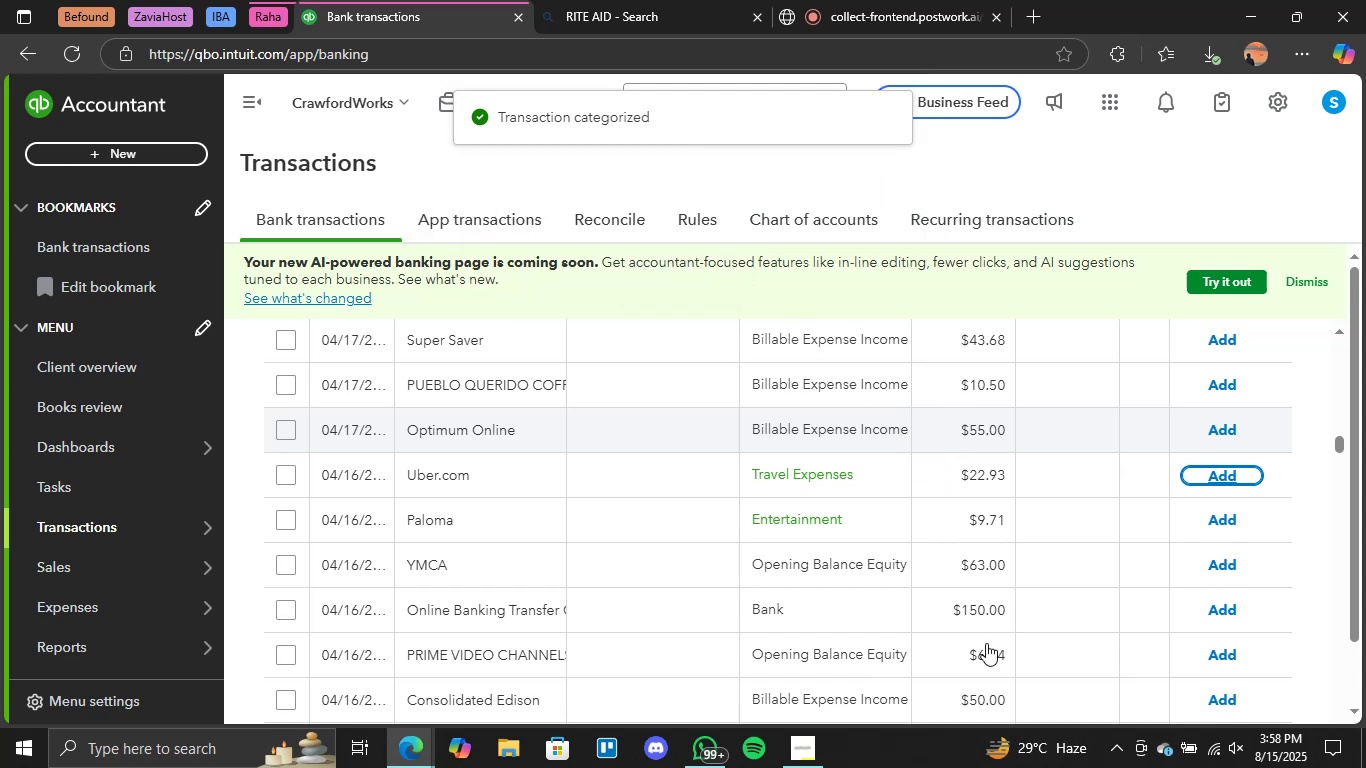 
wait(6.15)
 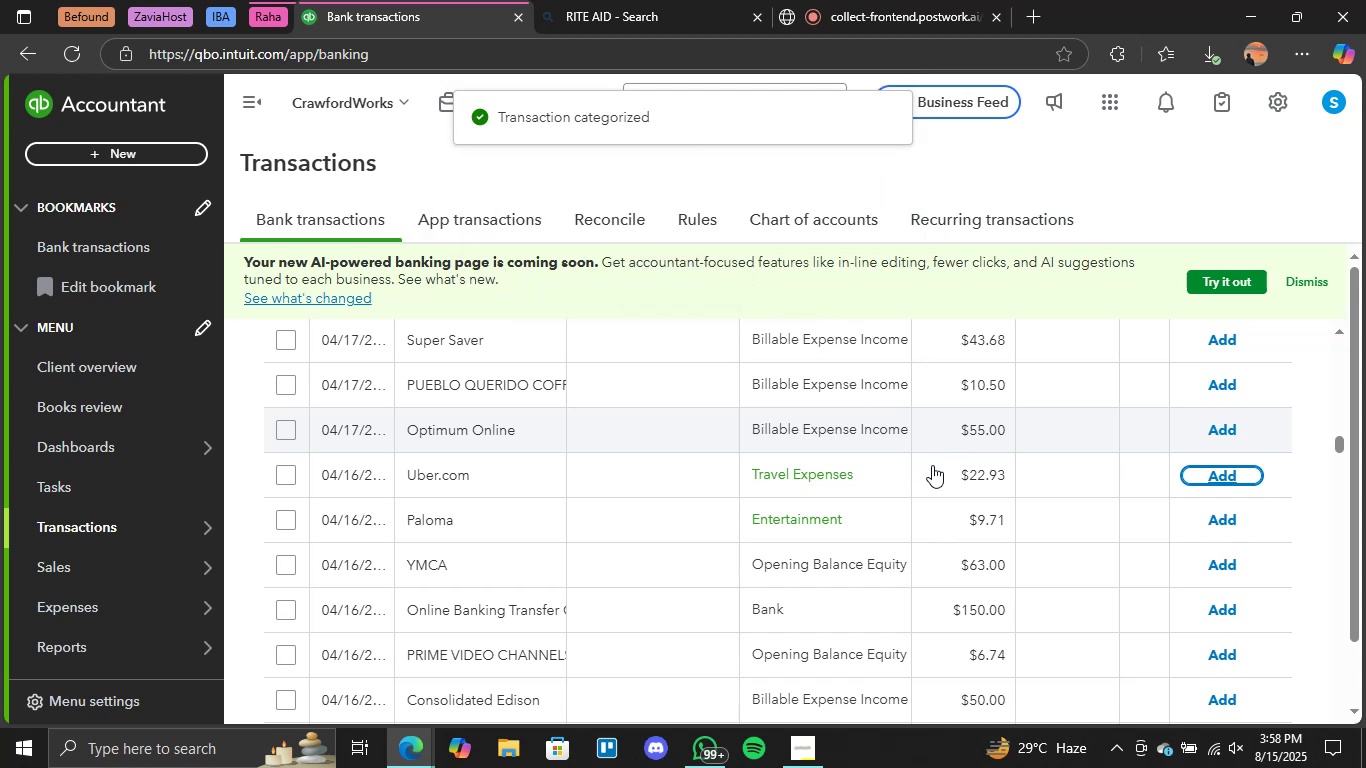 
scroll: coordinate [986, 644], scroll_direction: down, amount: 1.0
 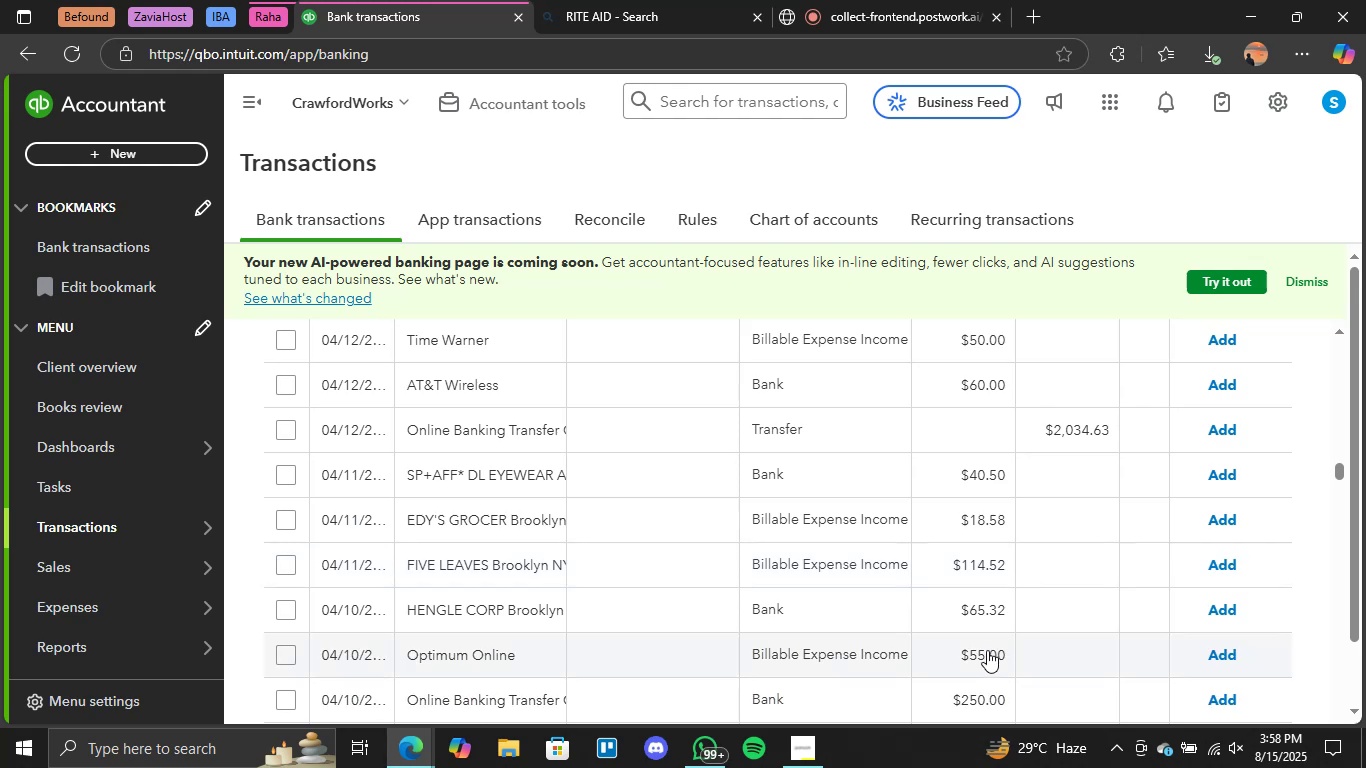 
wait(6.97)
 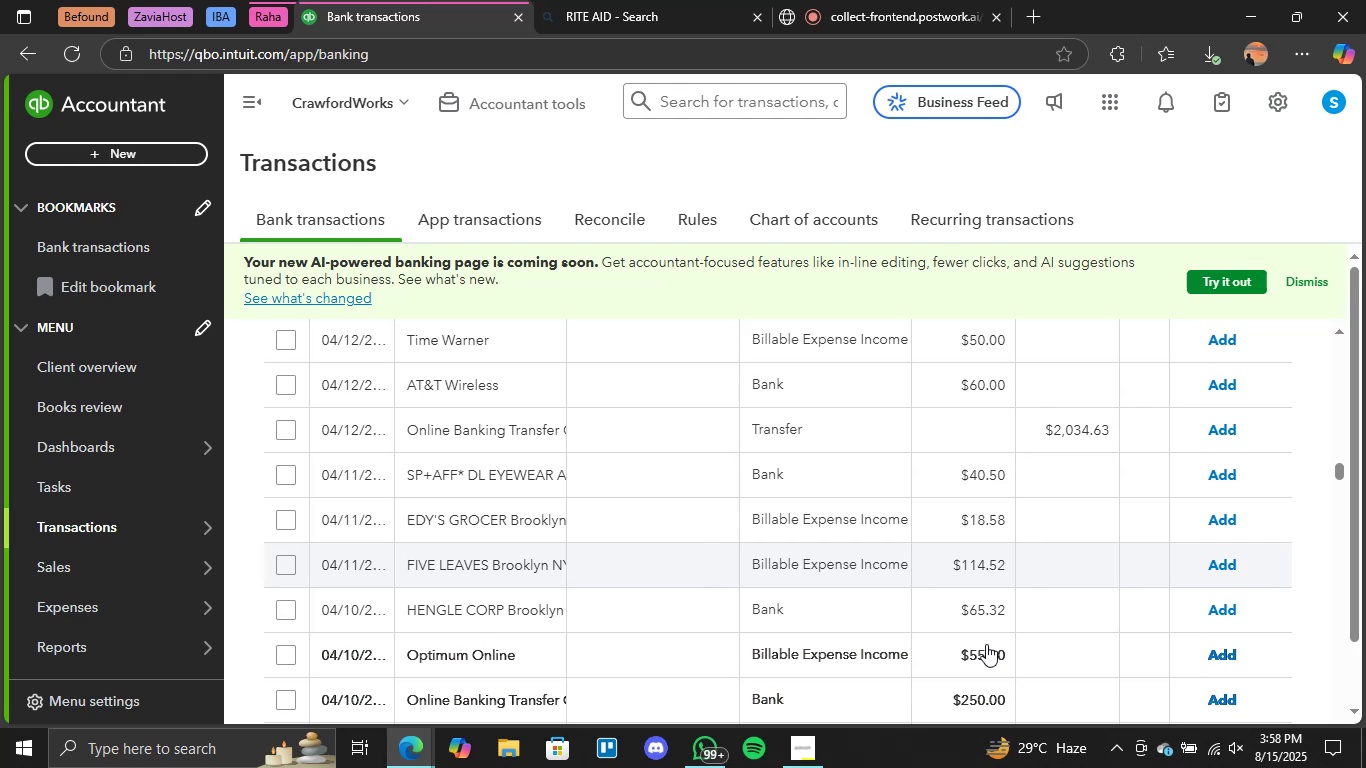 
scroll: coordinate [991, 648], scroll_direction: up, amount: 7.0
 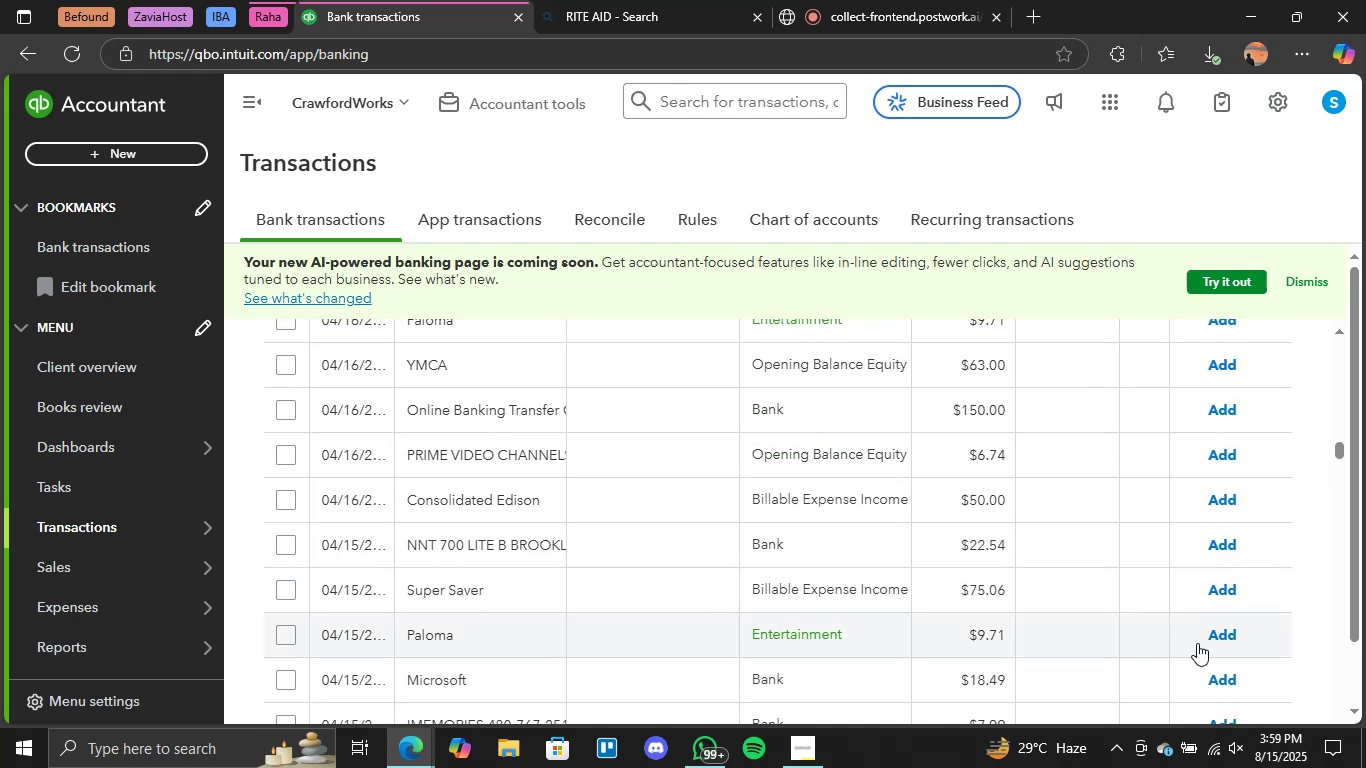 
left_click([1211, 640])
 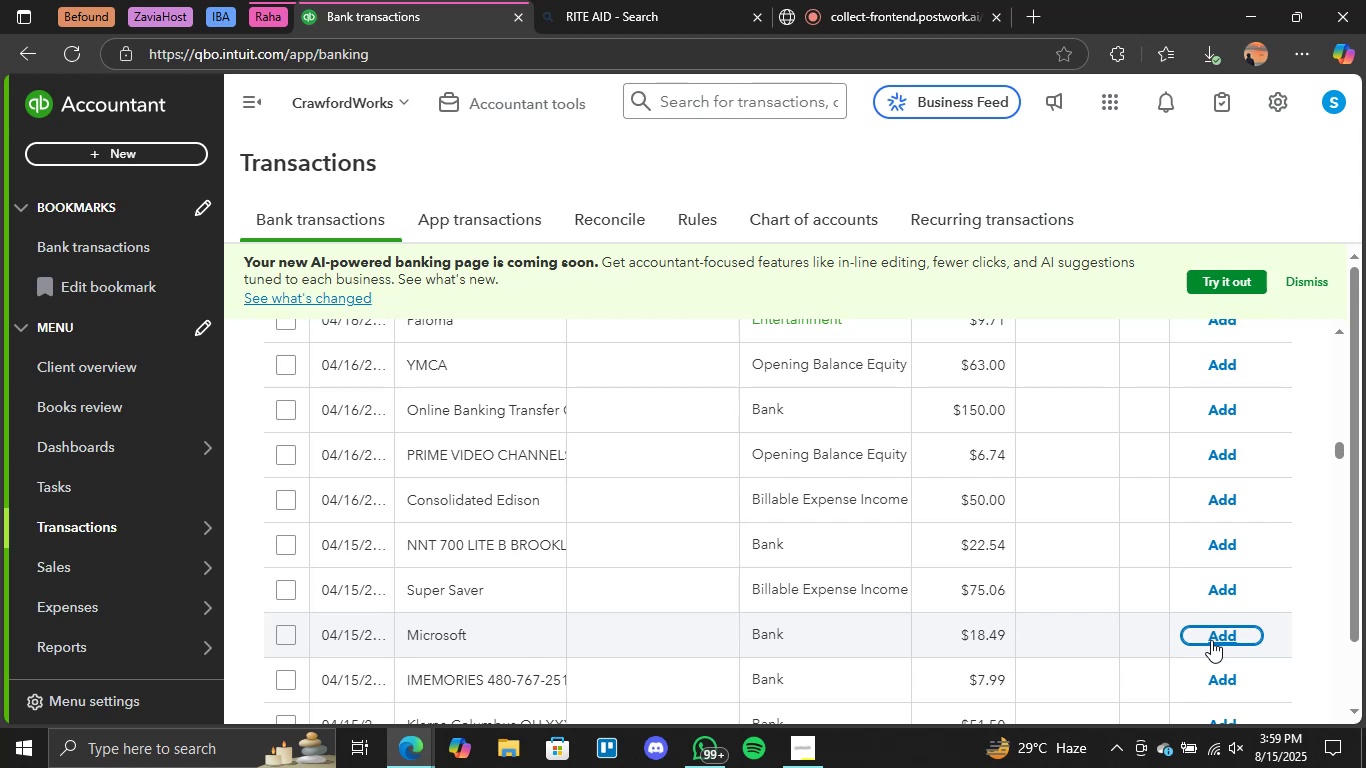 
wait(20.26)
 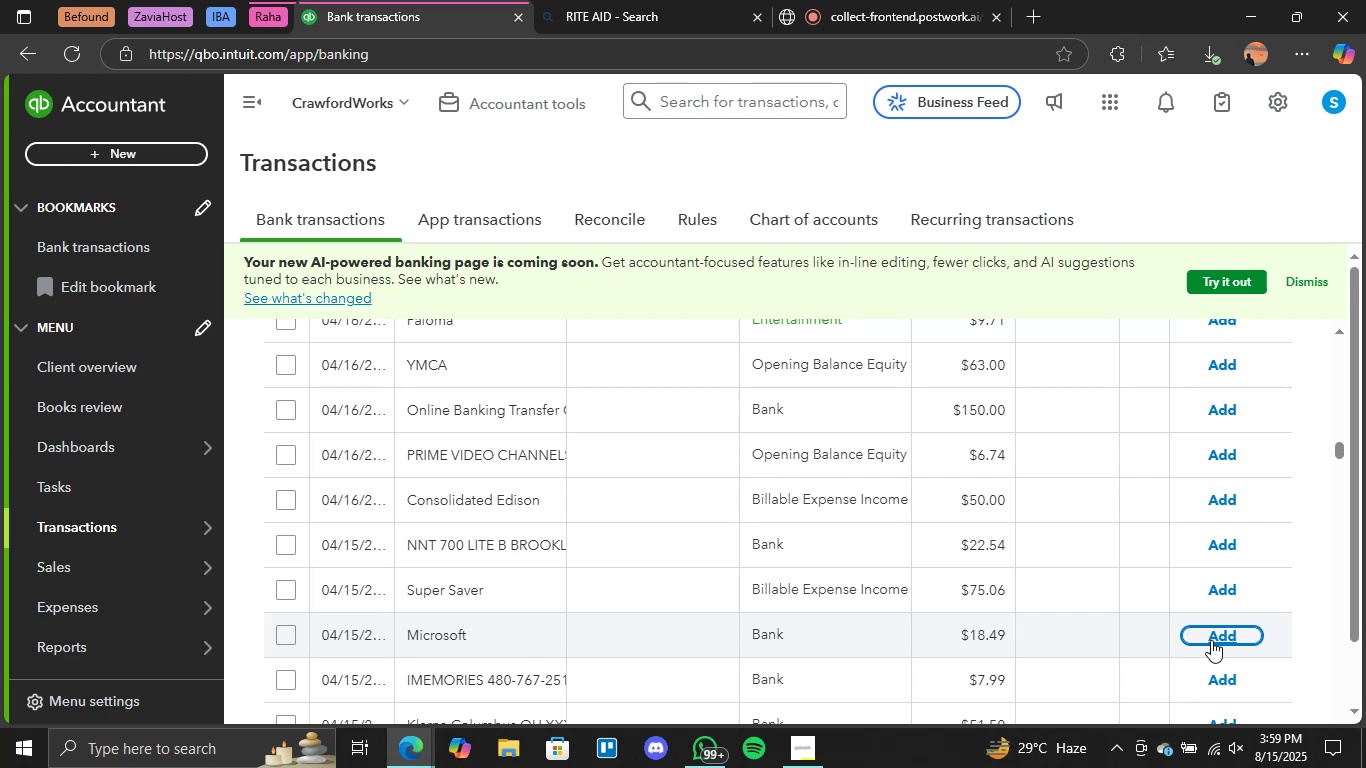 
scroll: coordinate [1046, 607], scroll_direction: none, amount: 0.0
 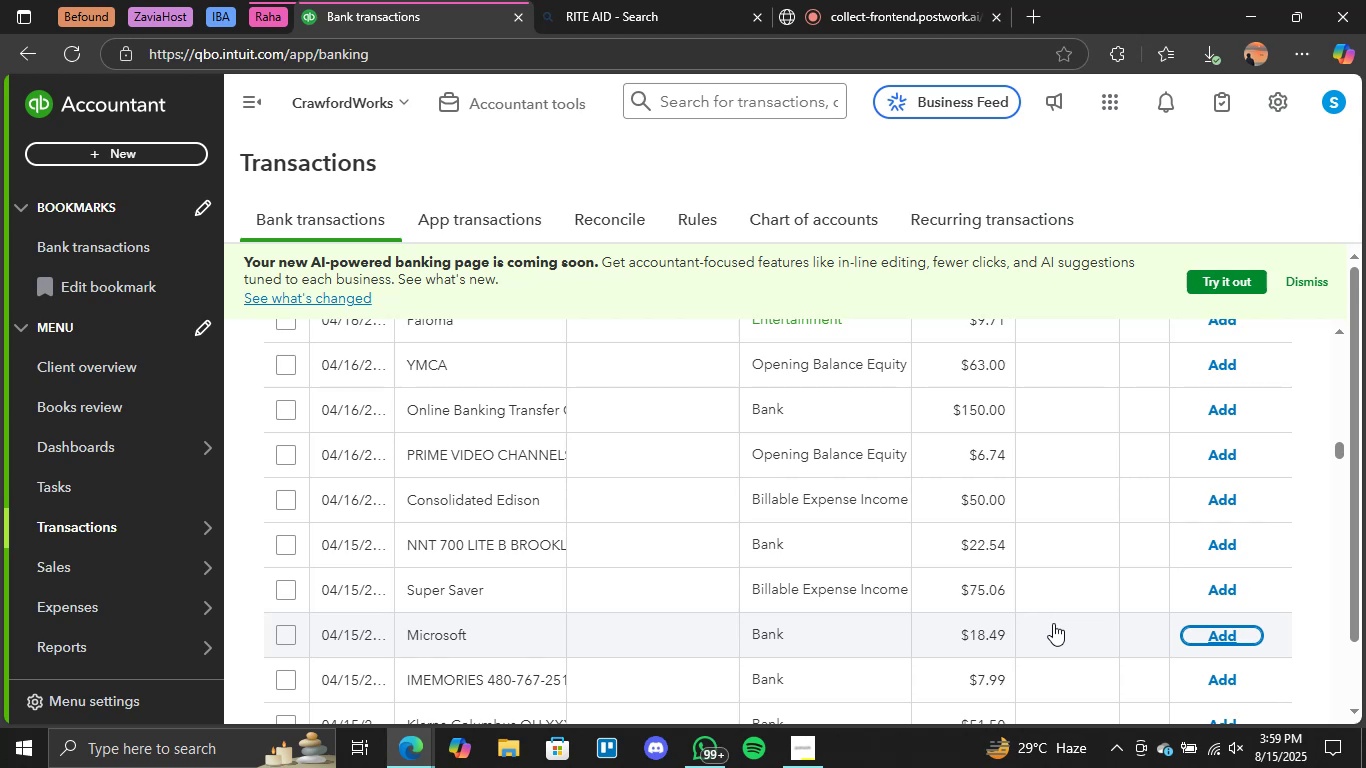 
scroll: coordinate [1053, 623], scroll_direction: down, amount: 1.0
 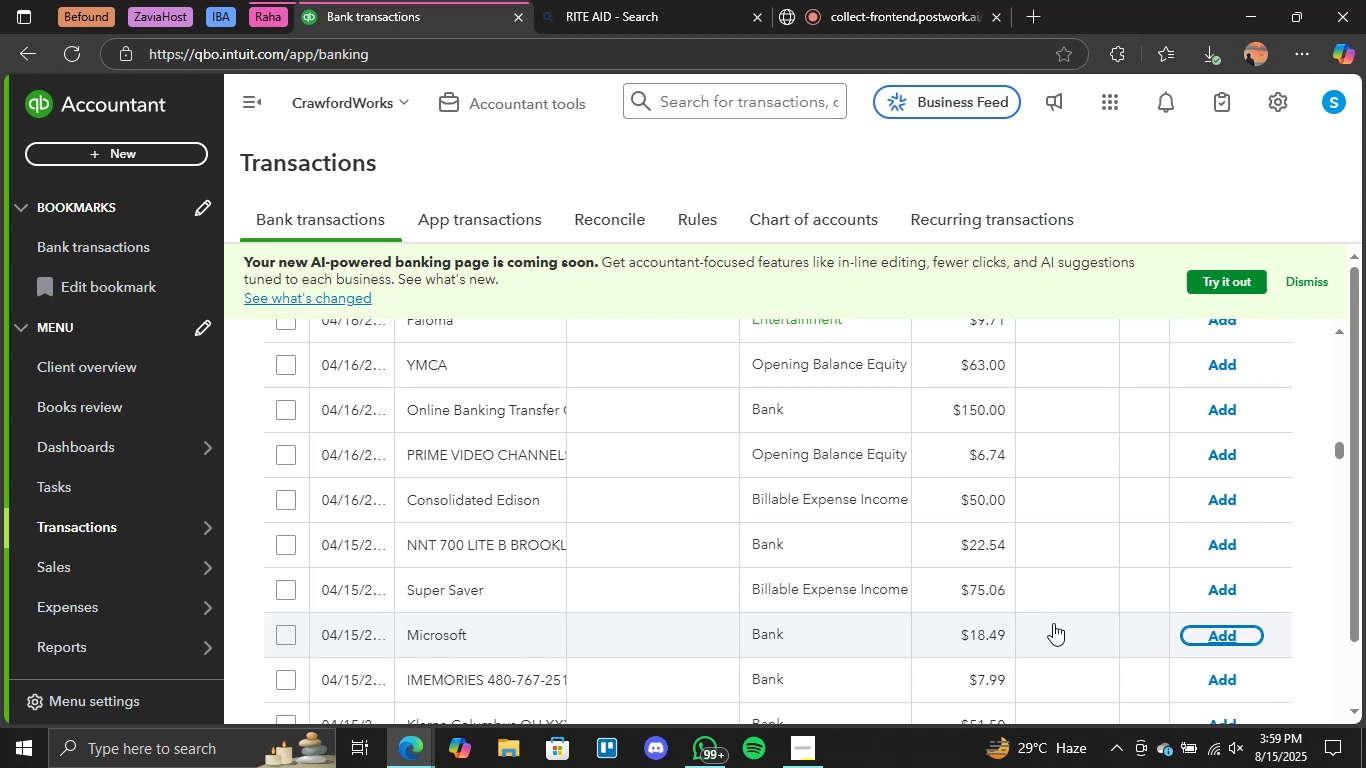 
wait(8.43)
 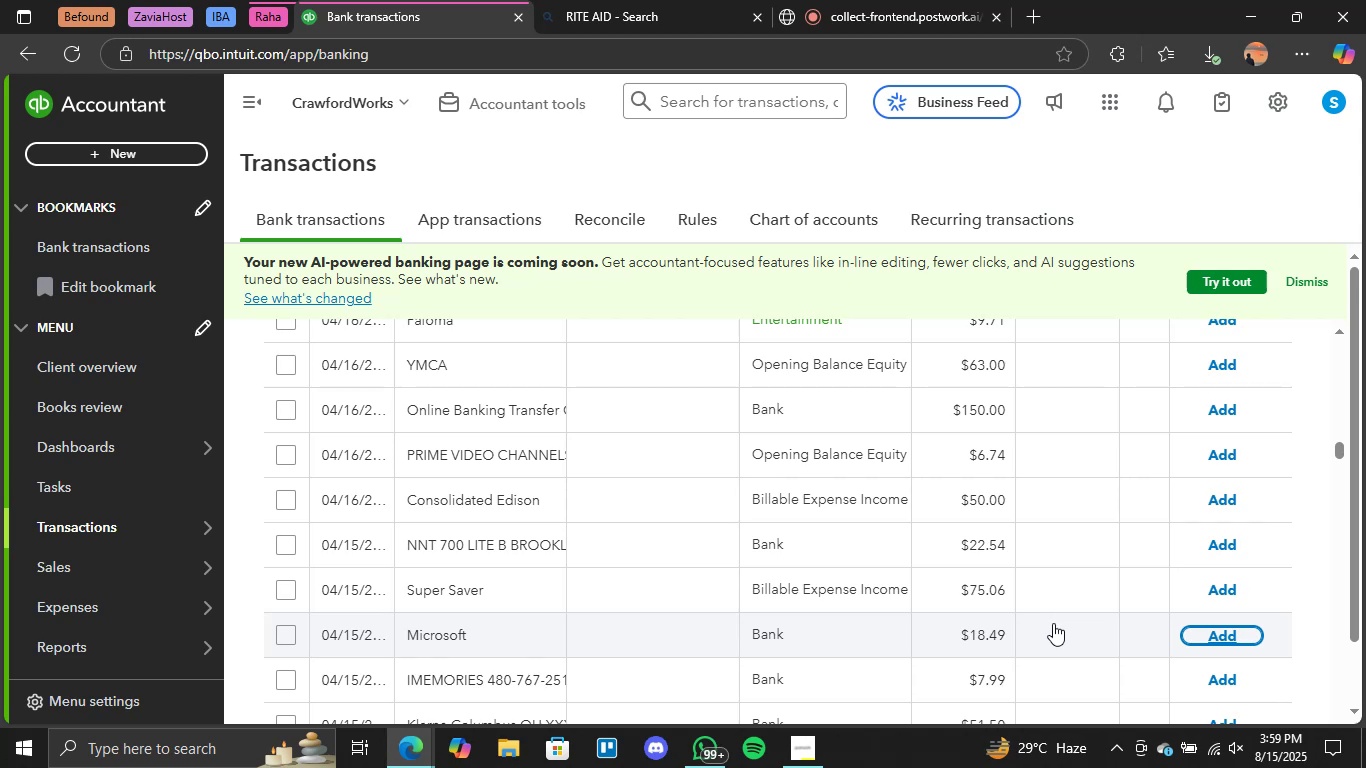 
scroll: coordinate [879, 590], scroll_direction: down, amount: 2.0
 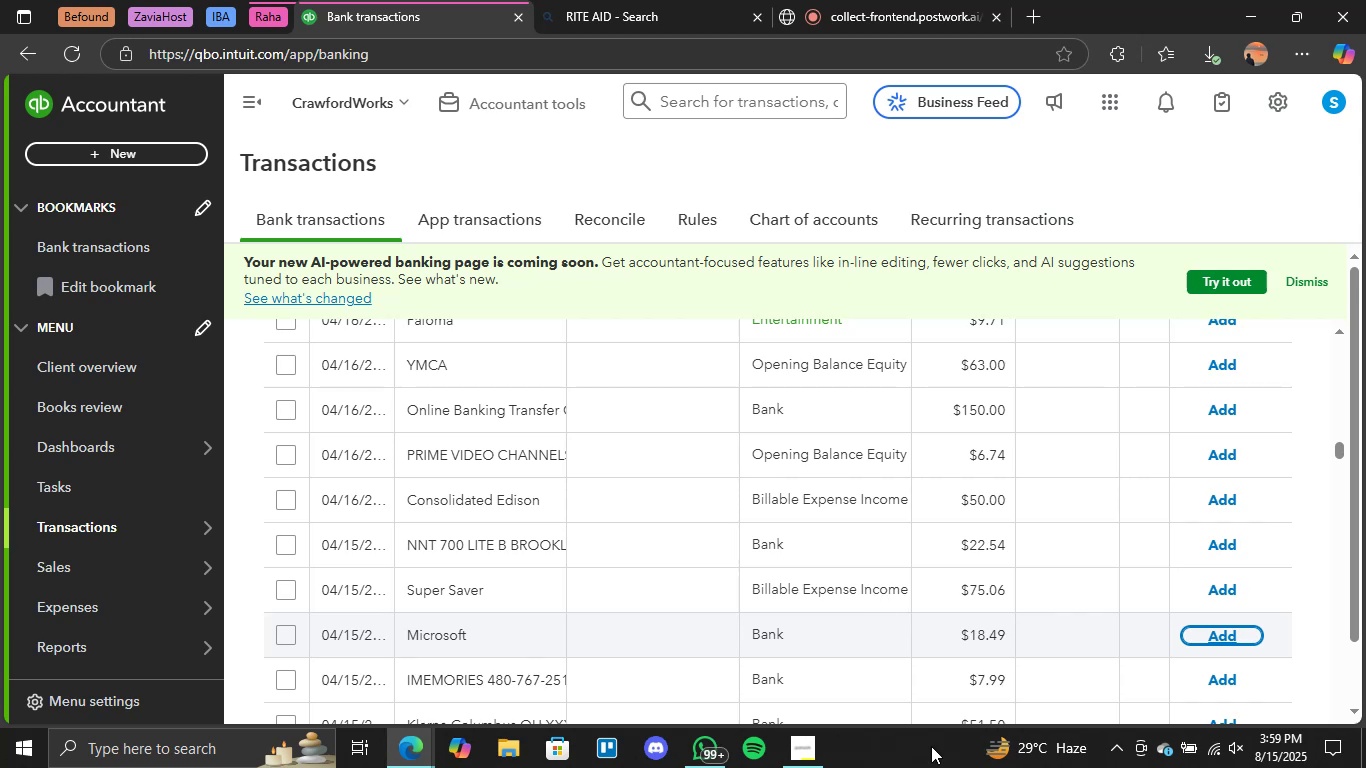 
scroll: coordinate [907, 569], scroll_direction: up, amount: 3.0
 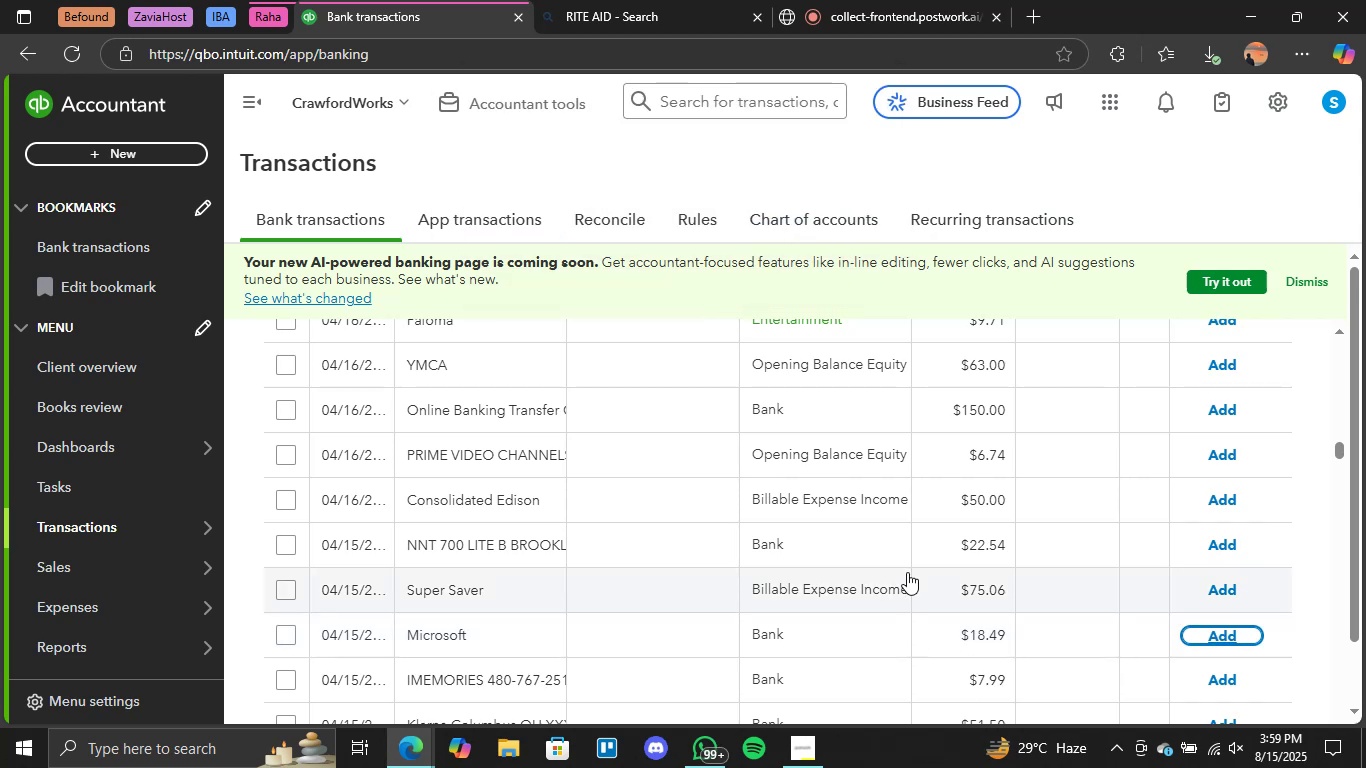 
wait(8.6)
 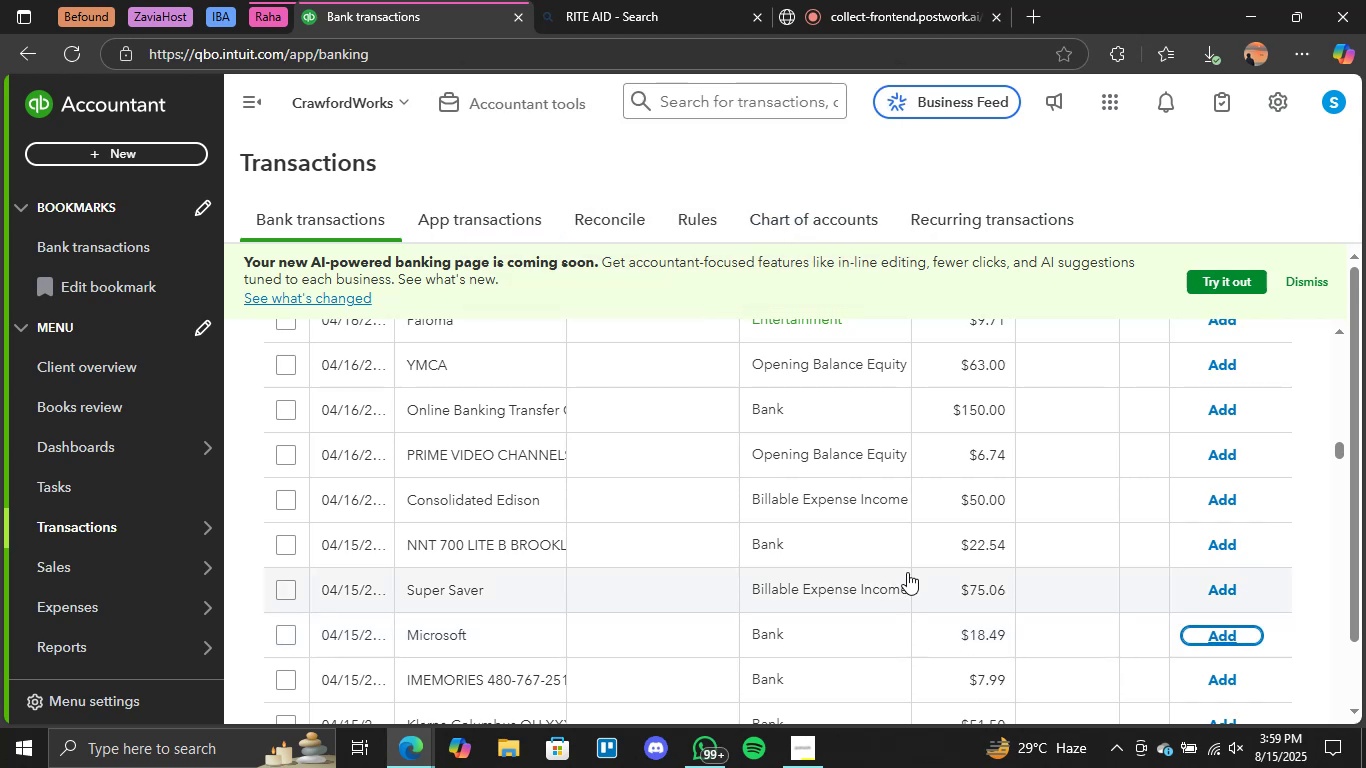 
scroll: coordinate [856, 544], scroll_direction: up, amount: 3.0
 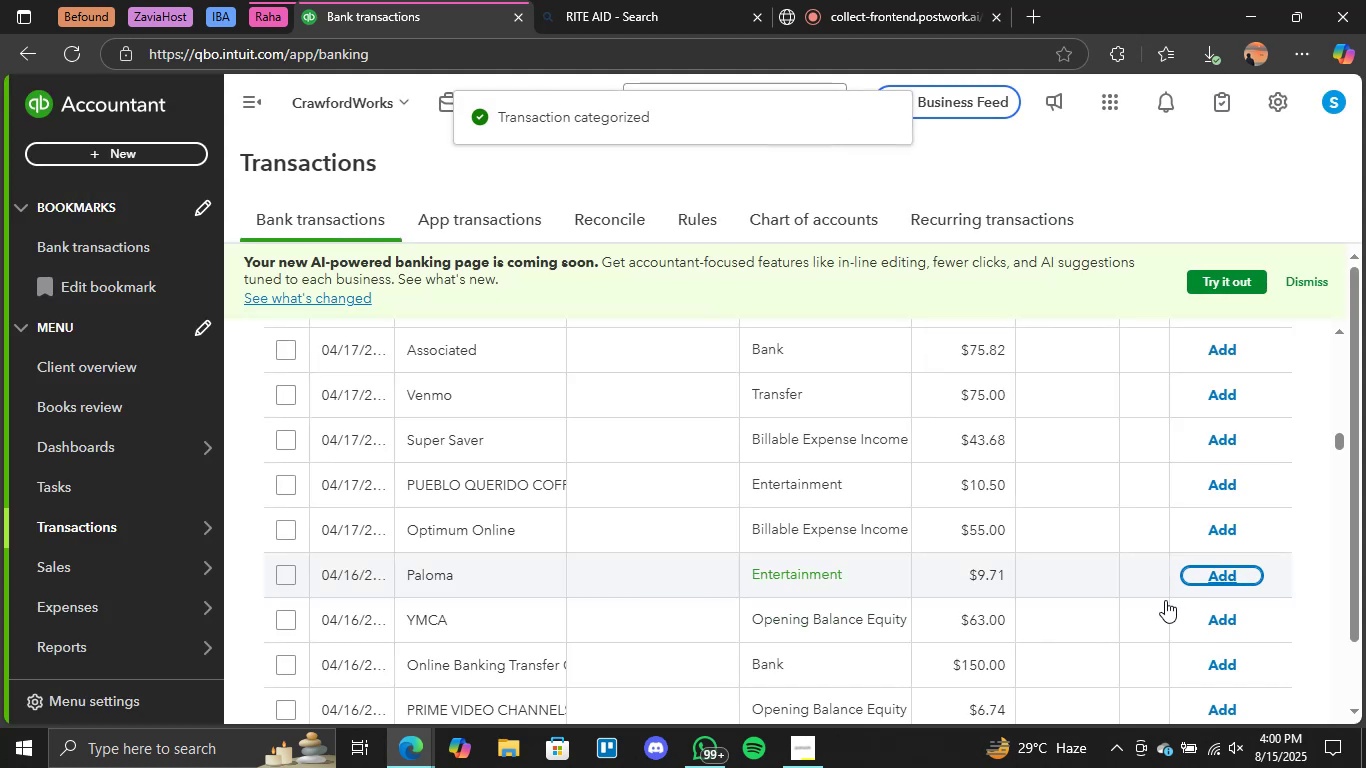 
wait(22.86)
 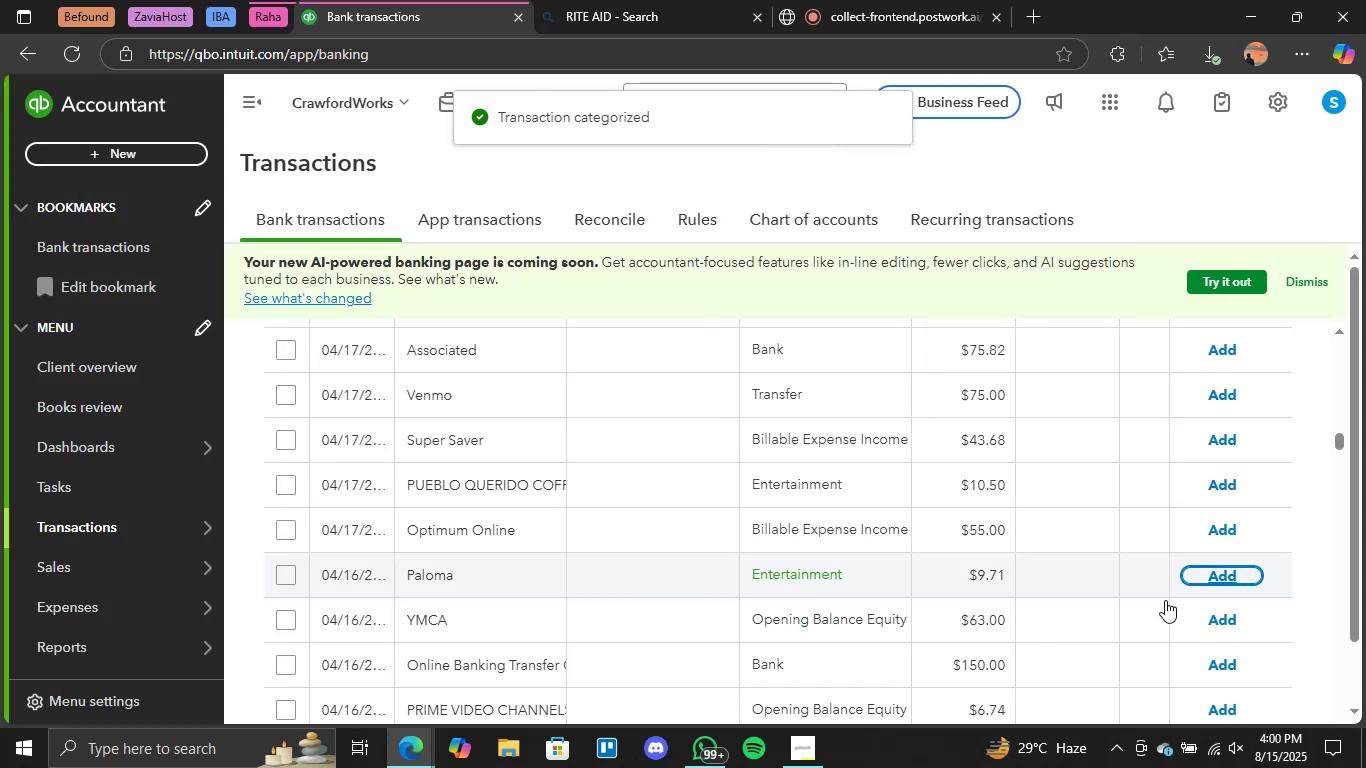 
scroll: coordinate [1040, 577], scroll_direction: down, amount: 4.0
 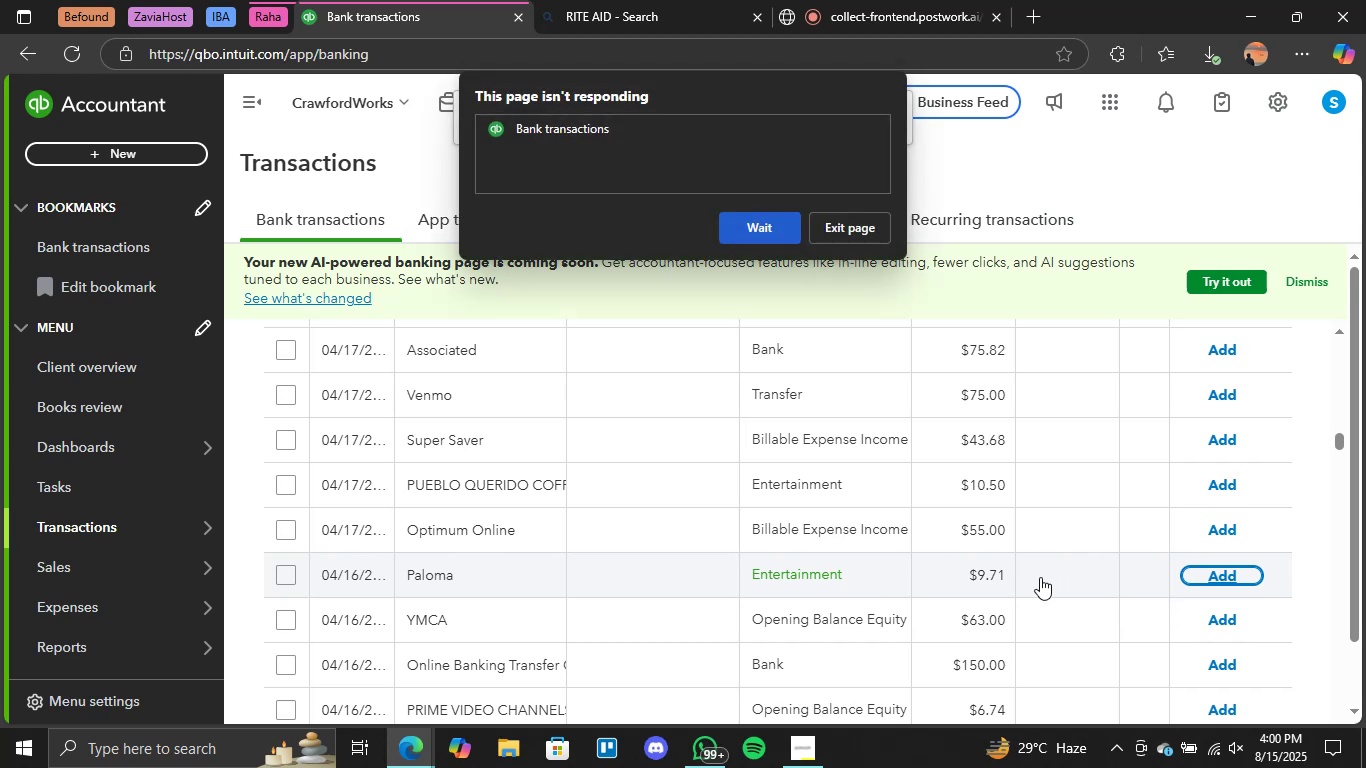 
scroll: coordinate [1039, 578], scroll_direction: none, amount: 0.0
 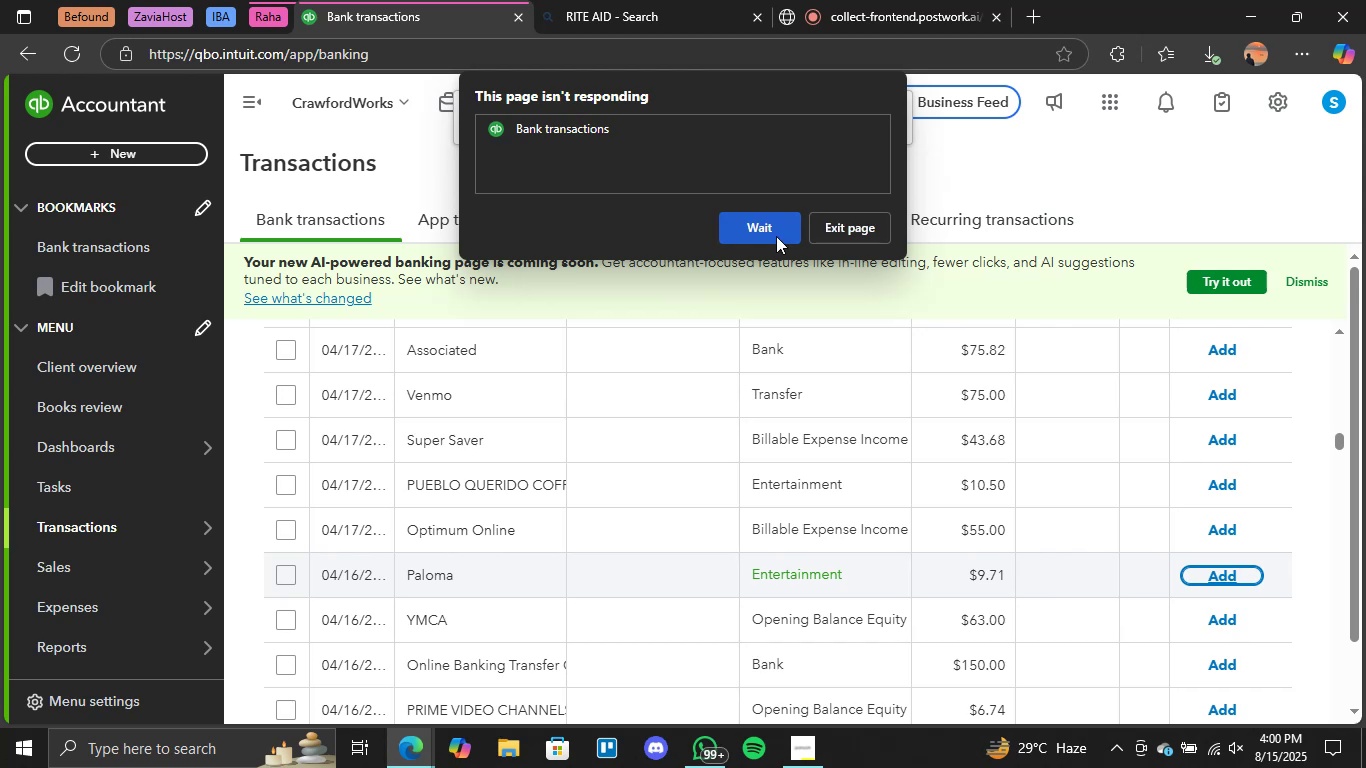 
left_click([761, 230])
 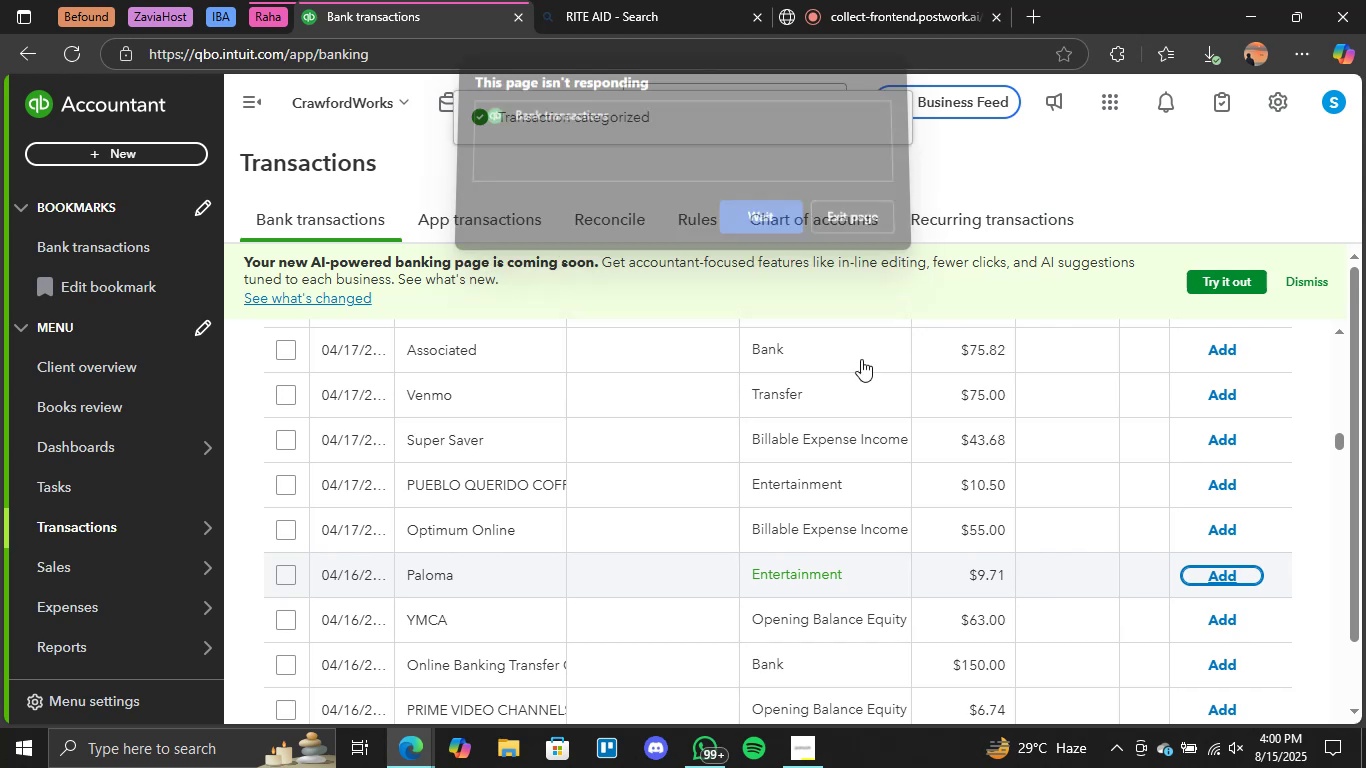 
scroll: coordinate [974, 449], scroll_direction: down, amount: 1.0
 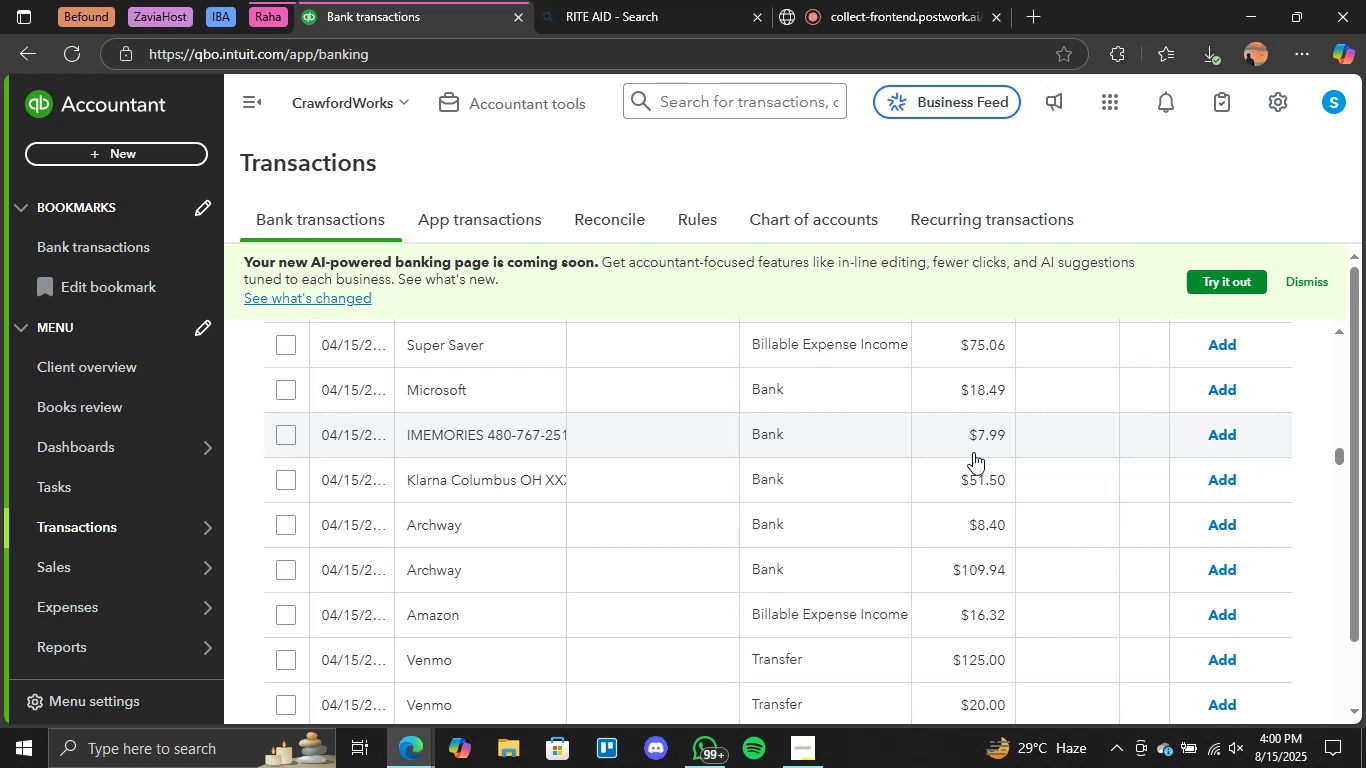 
wait(16.57)
 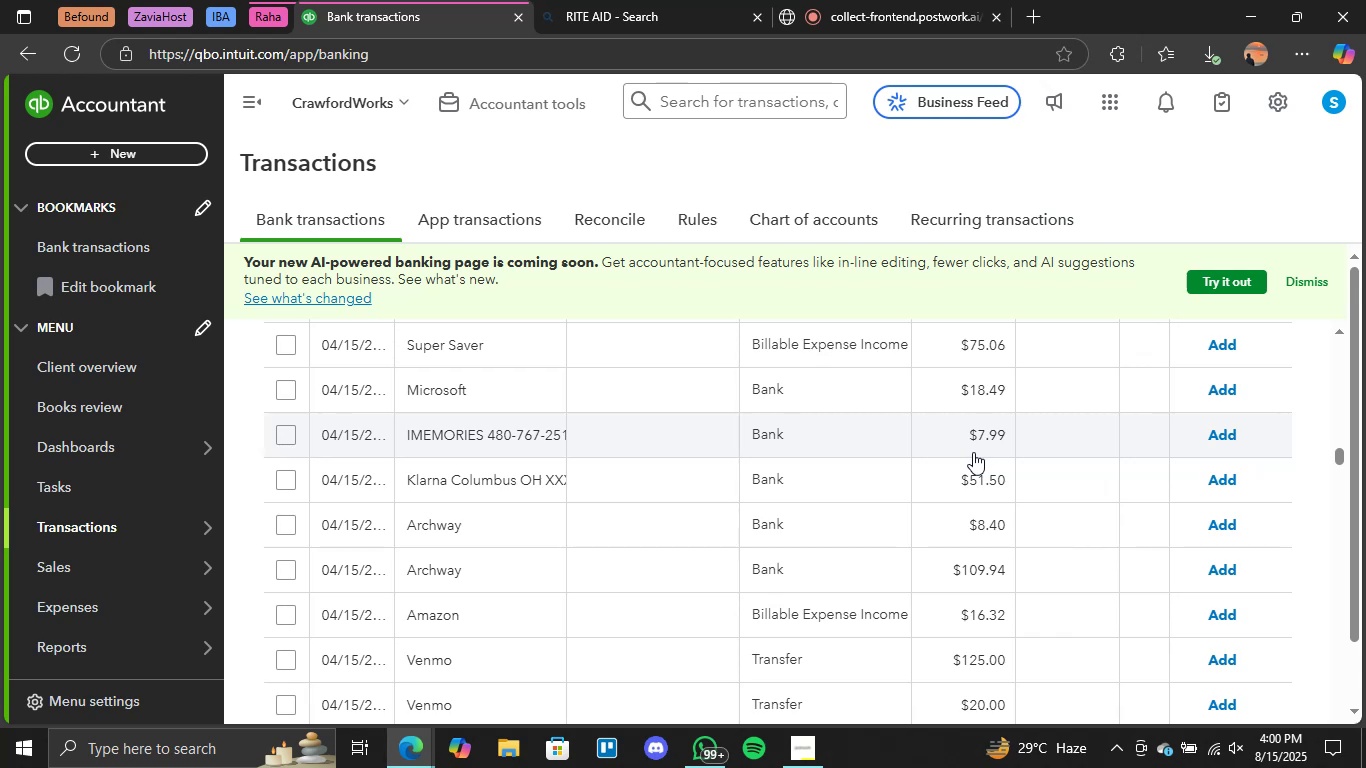 
scroll: coordinate [969, 465], scroll_direction: up, amount: 4.0
 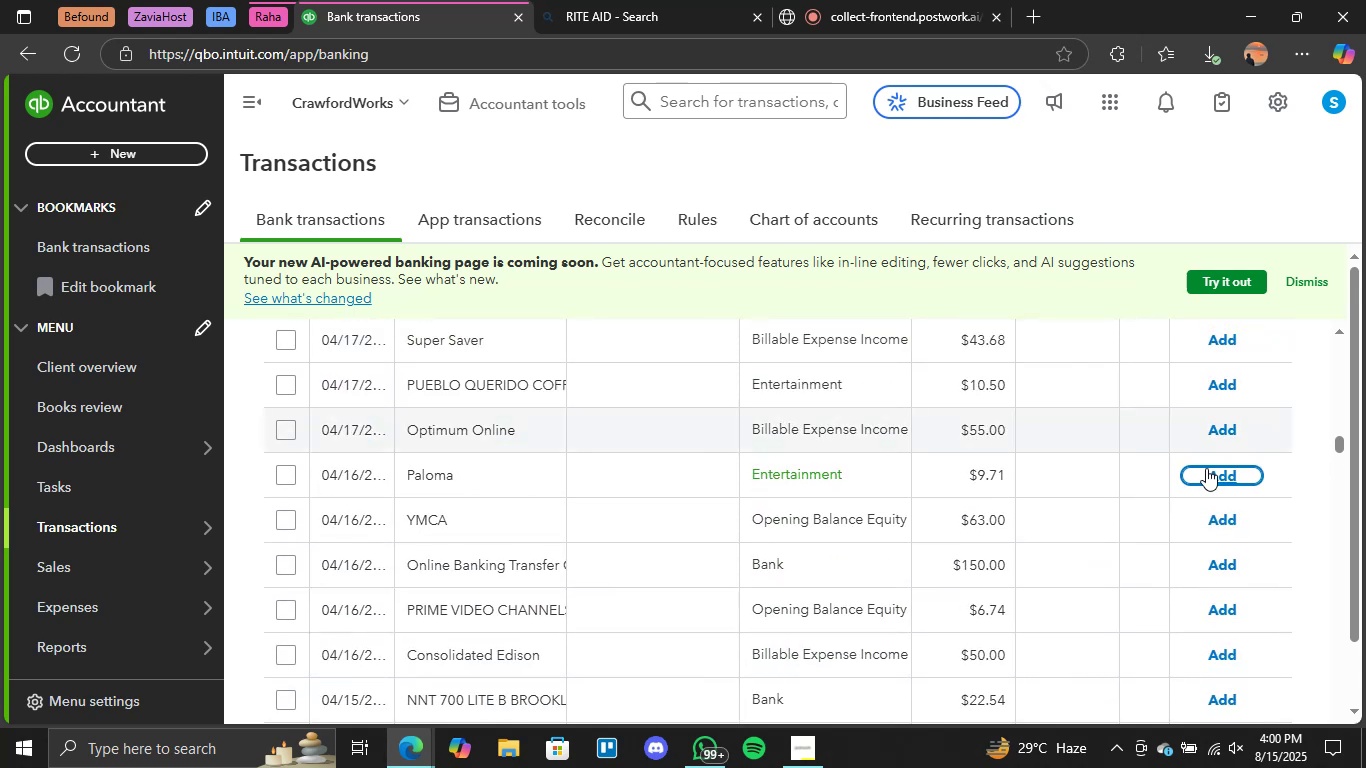 
left_click([1218, 472])
 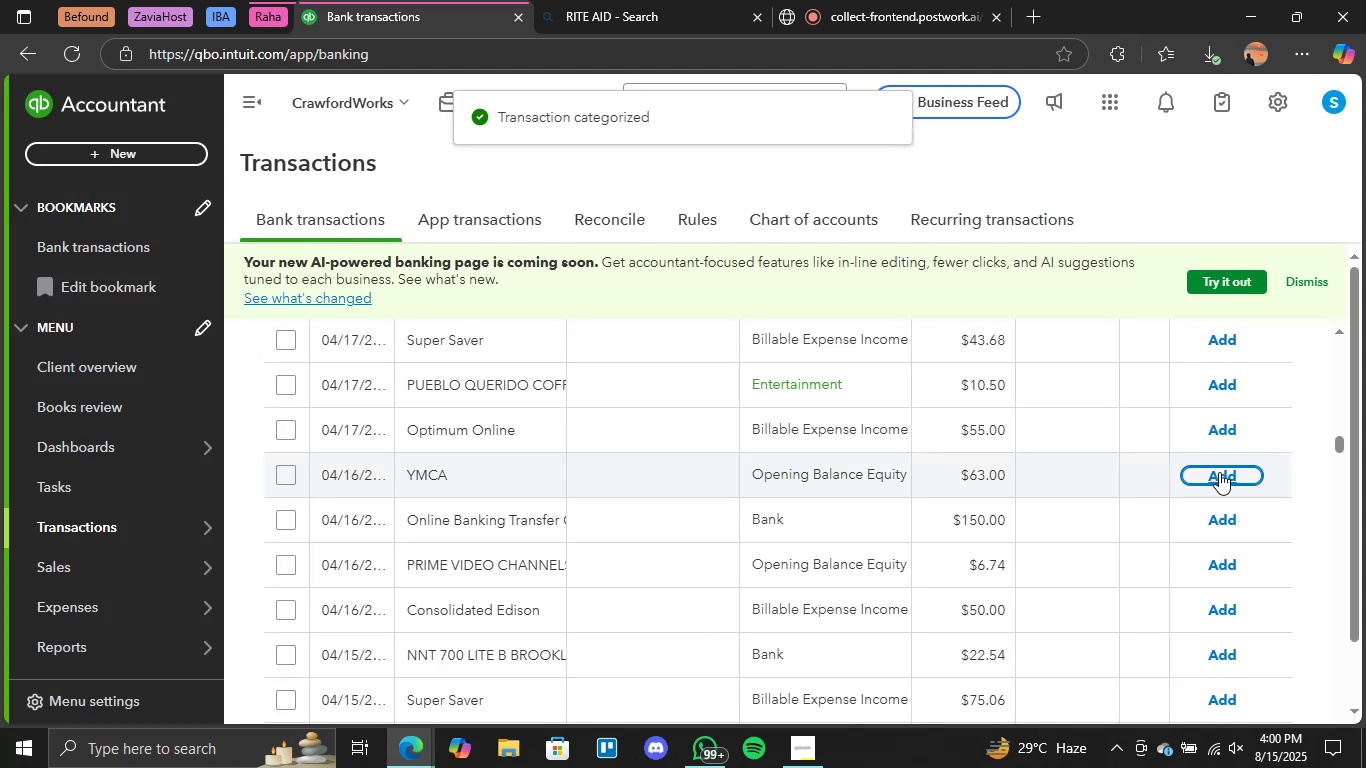 
wait(19.94)
 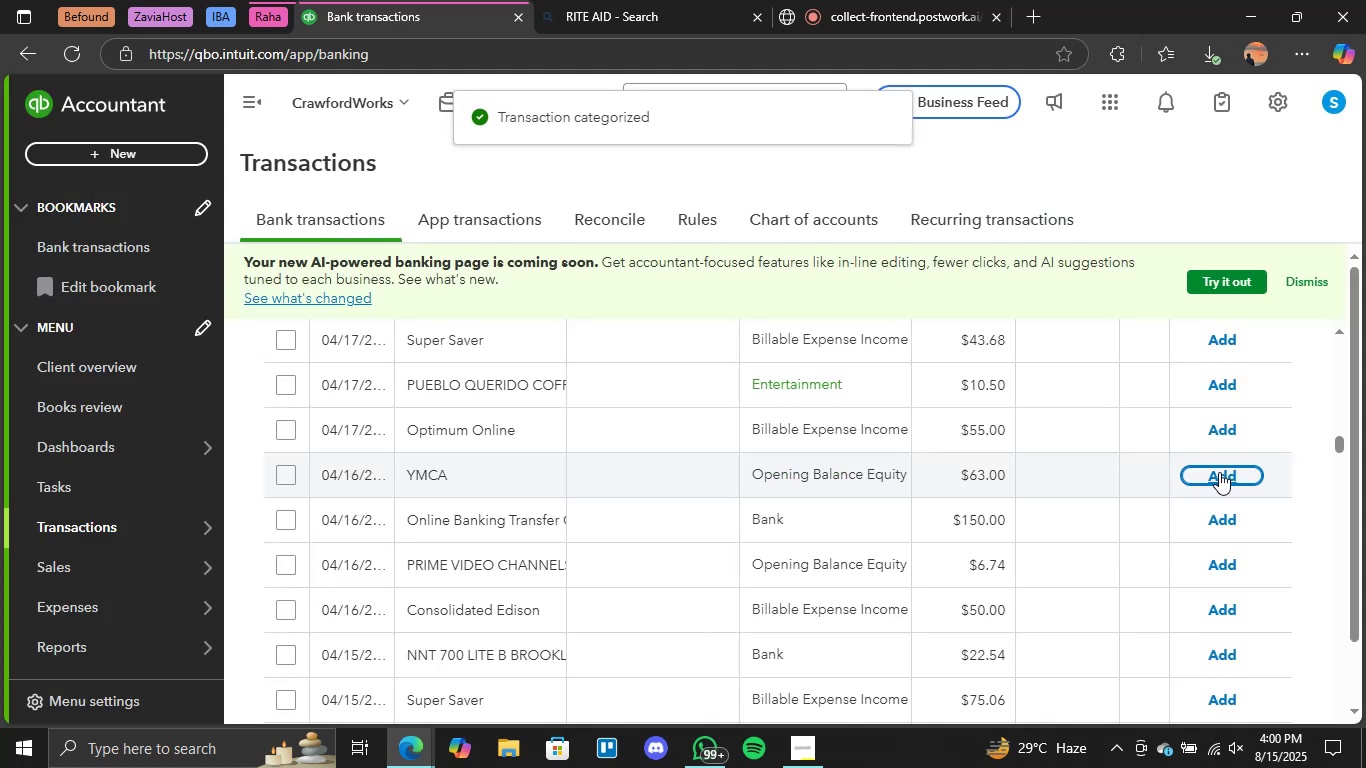 
scroll: coordinate [957, 541], scroll_direction: up, amount: 2.0
 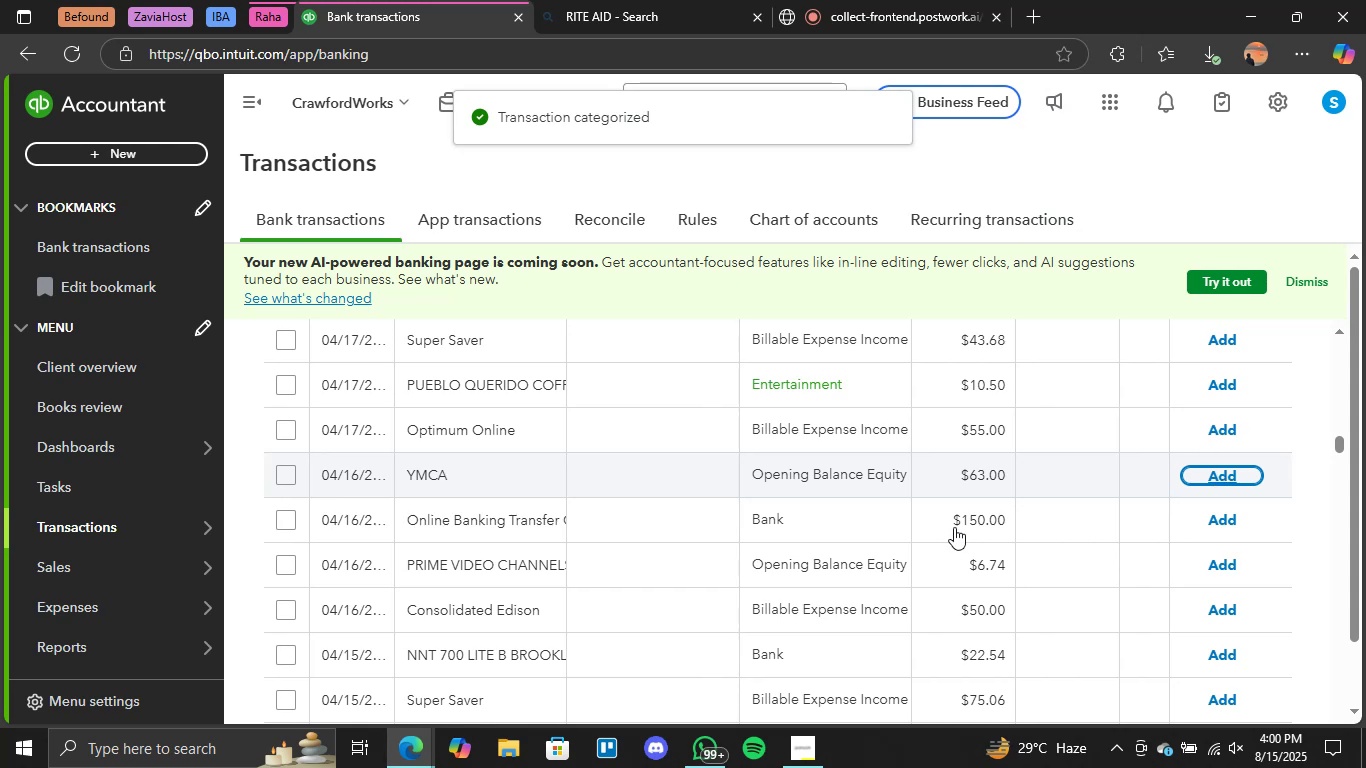 
scroll: coordinate [941, 514], scroll_direction: none, amount: 0.0
 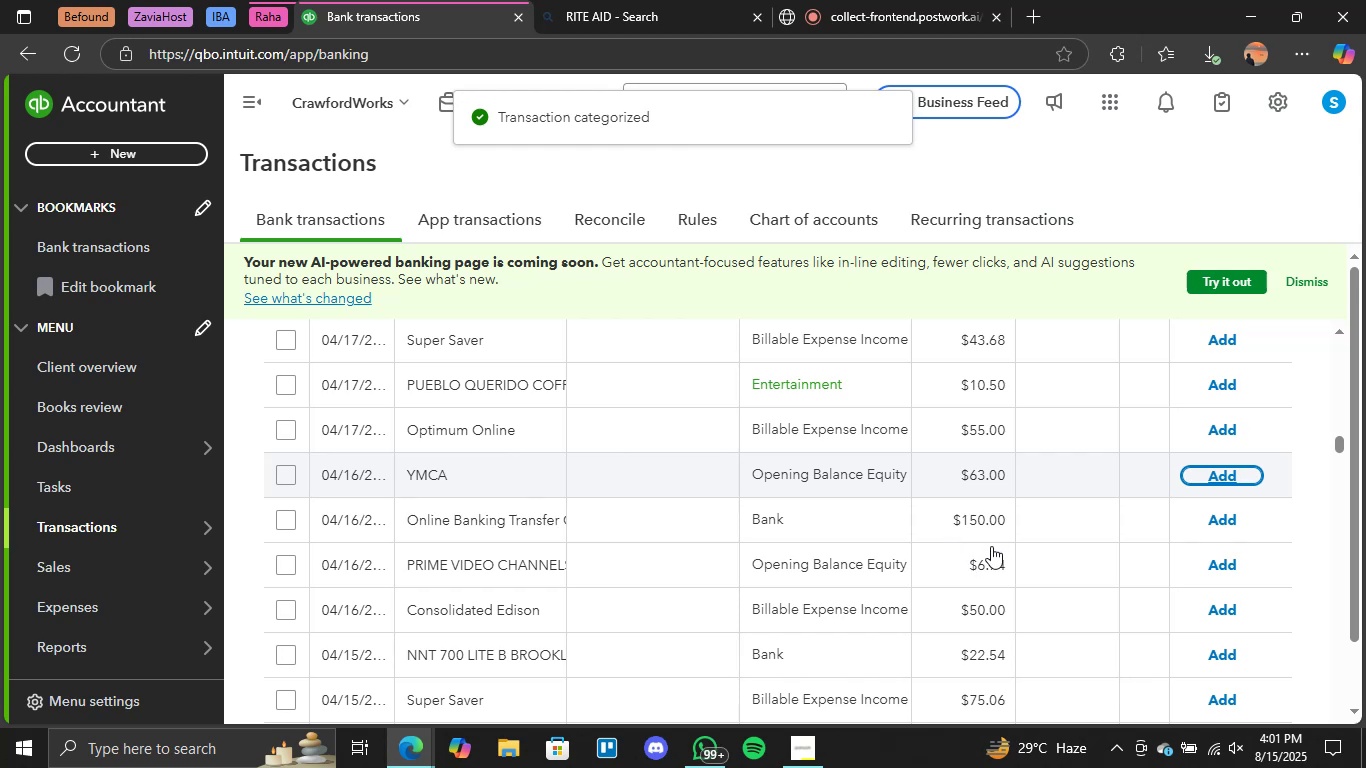 
wait(12.55)
 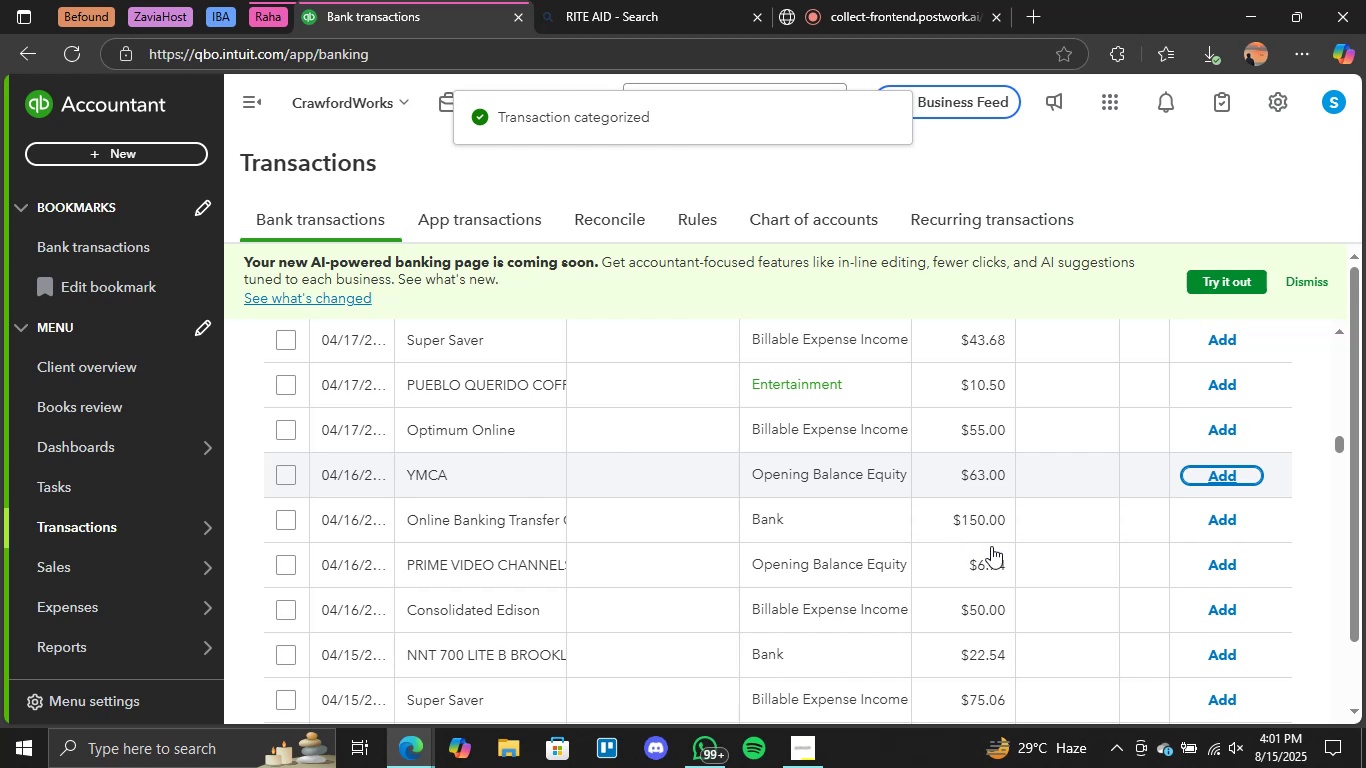 
scroll: coordinate [976, 553], scroll_direction: down, amount: 1.0
 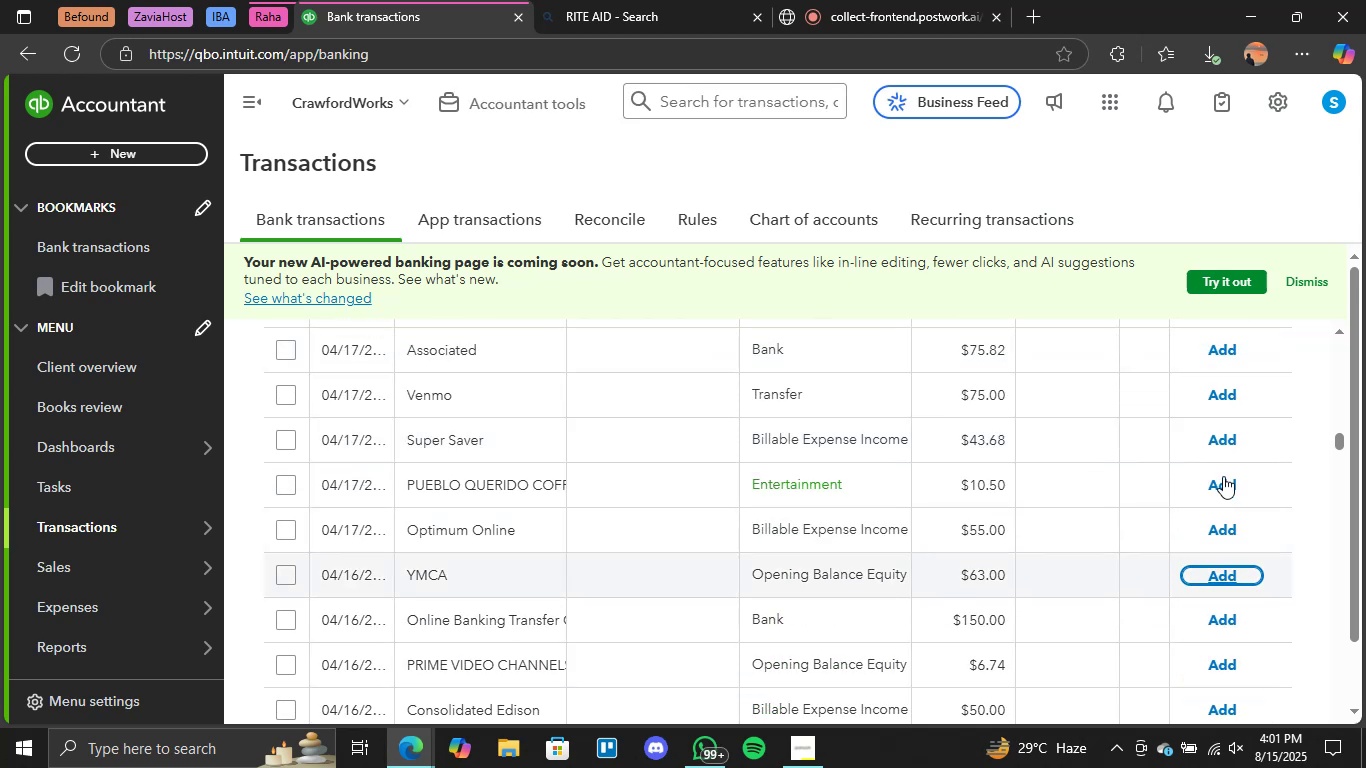 
left_click([1219, 485])
 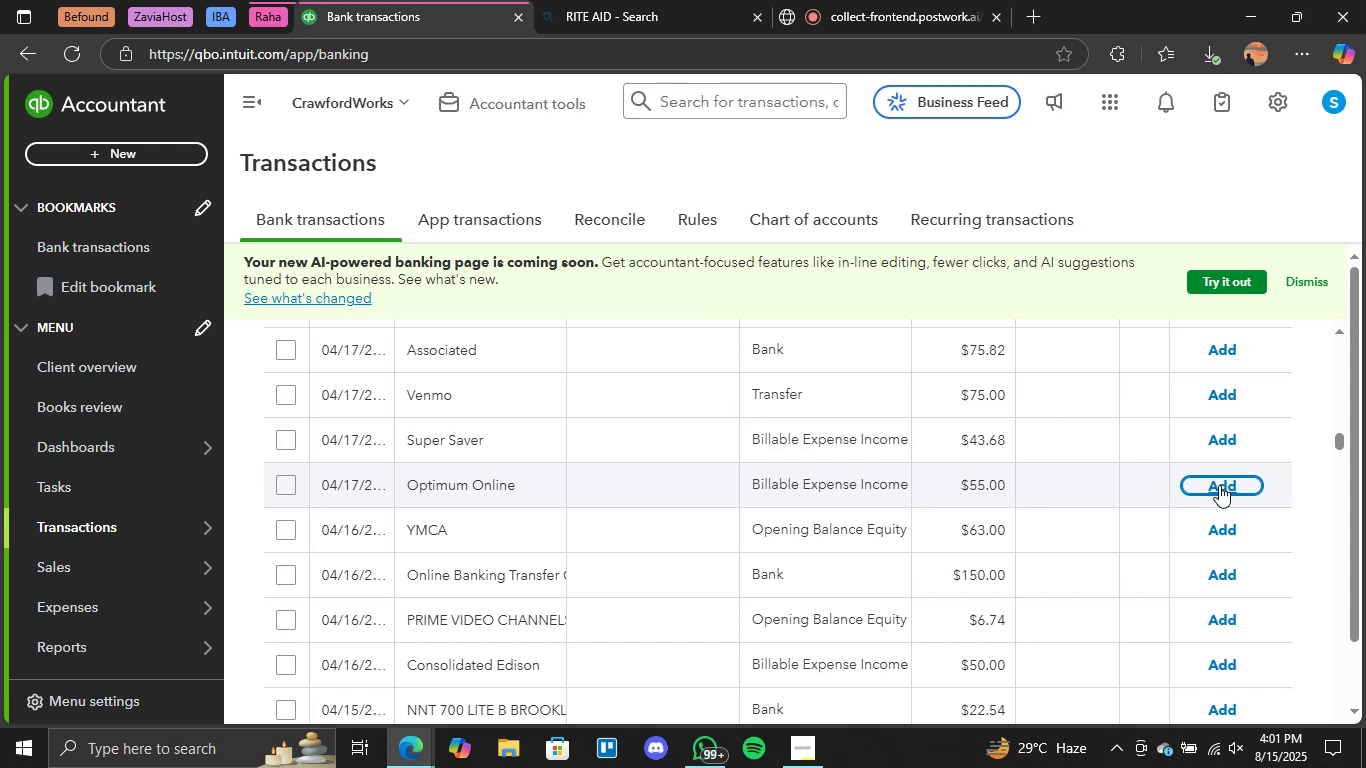 
wait(42.21)
 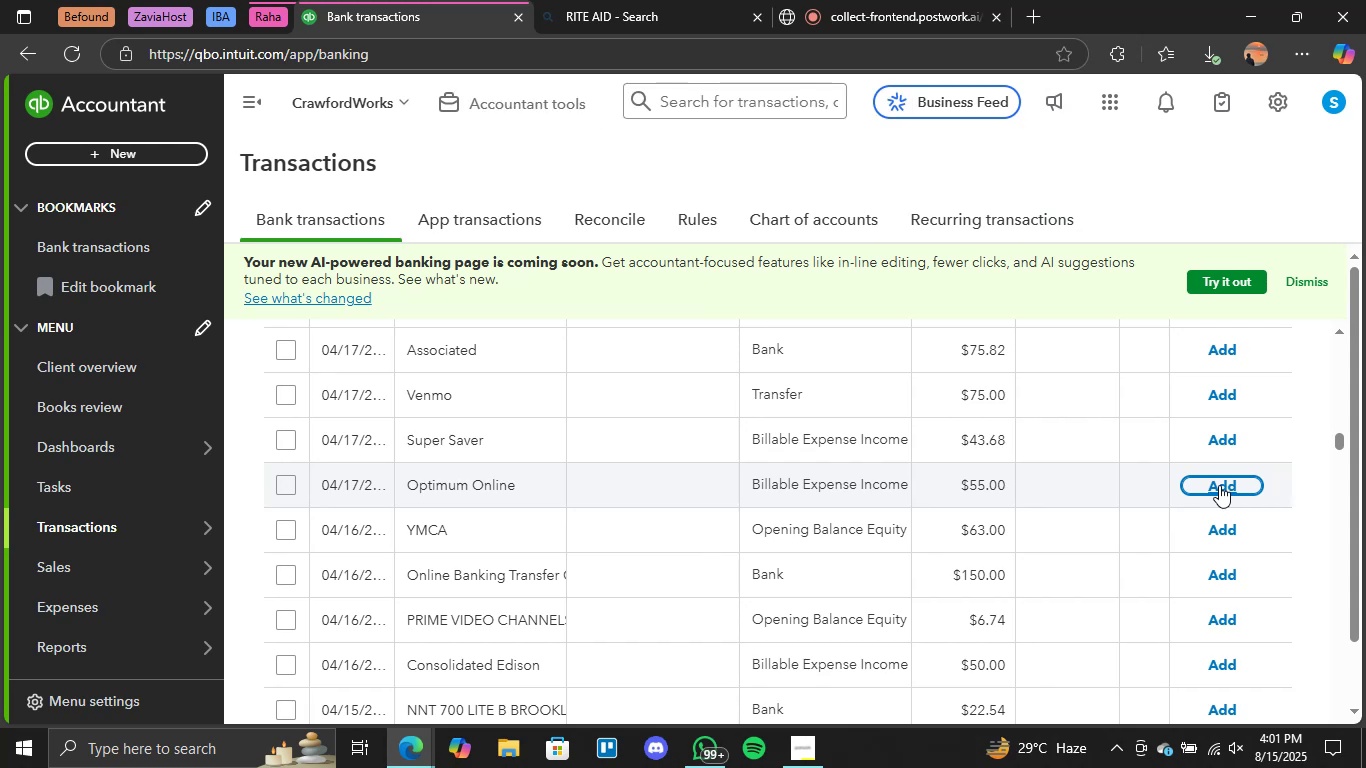 
scroll: coordinate [816, 519], scroll_direction: up, amount: 5.0
 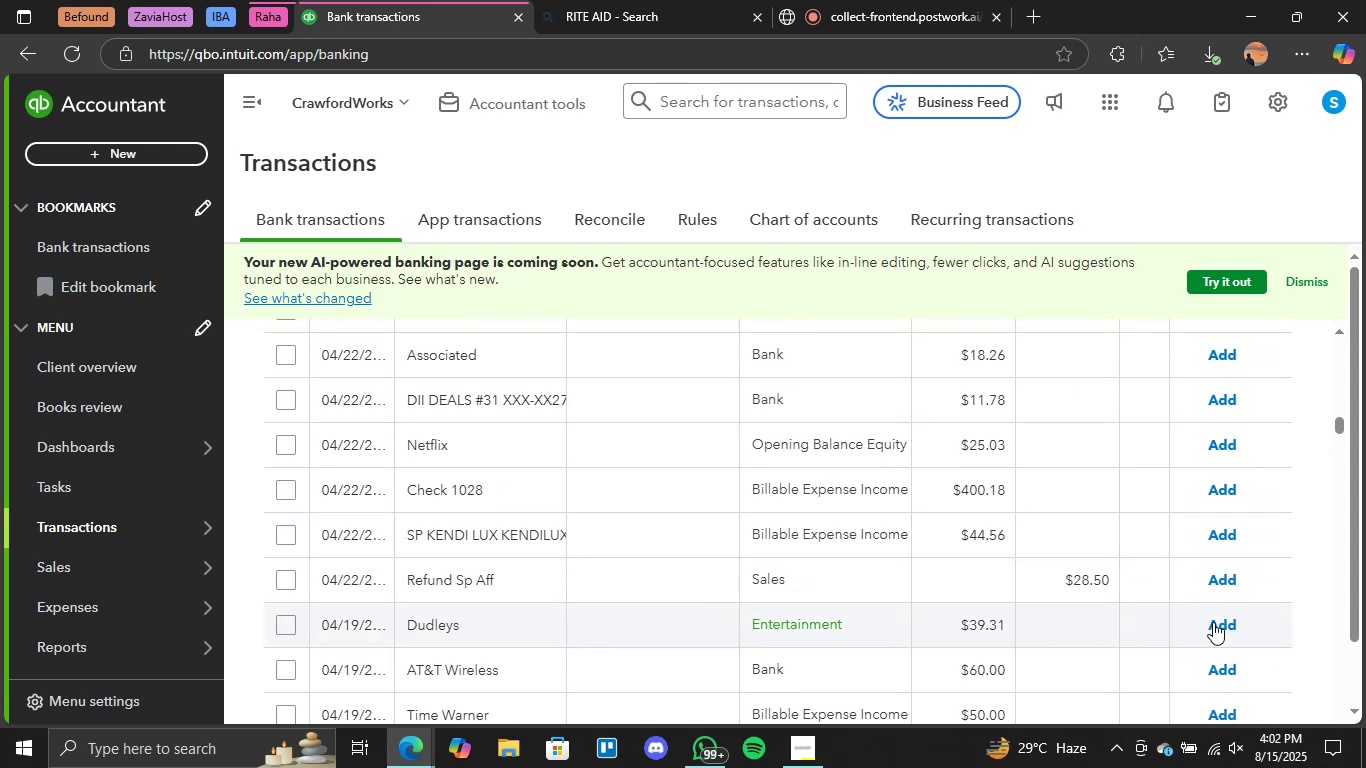 
left_click([1226, 625])
 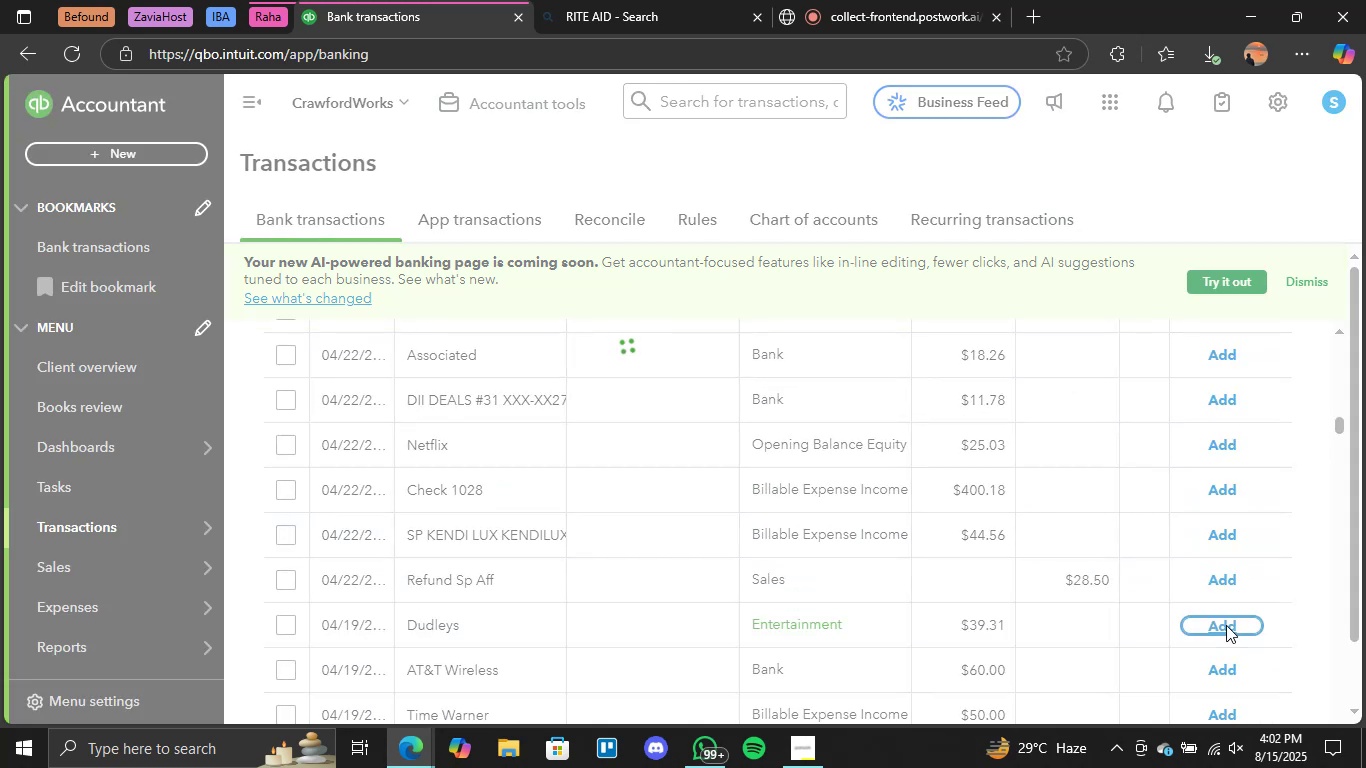 
wait(9.3)
 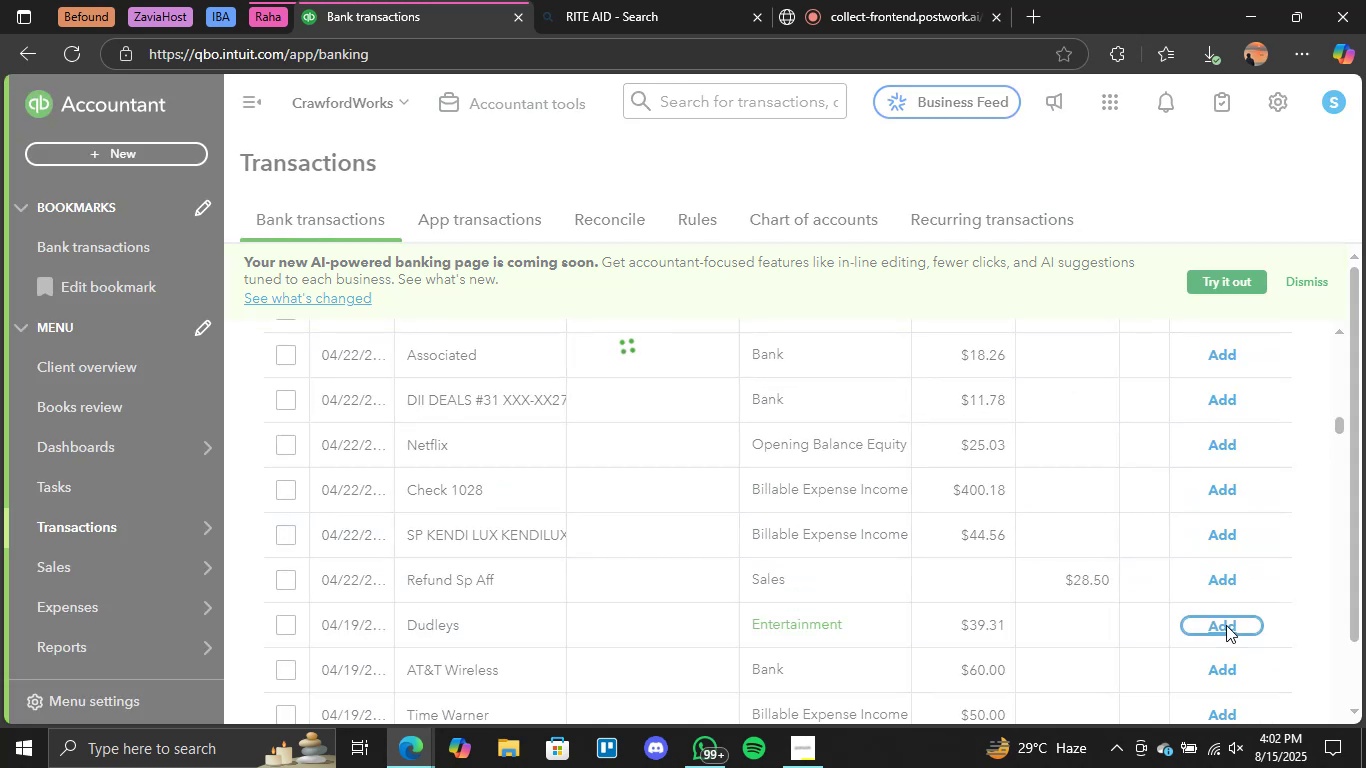 
scroll: coordinate [1109, 509], scroll_direction: up, amount: 7.0
 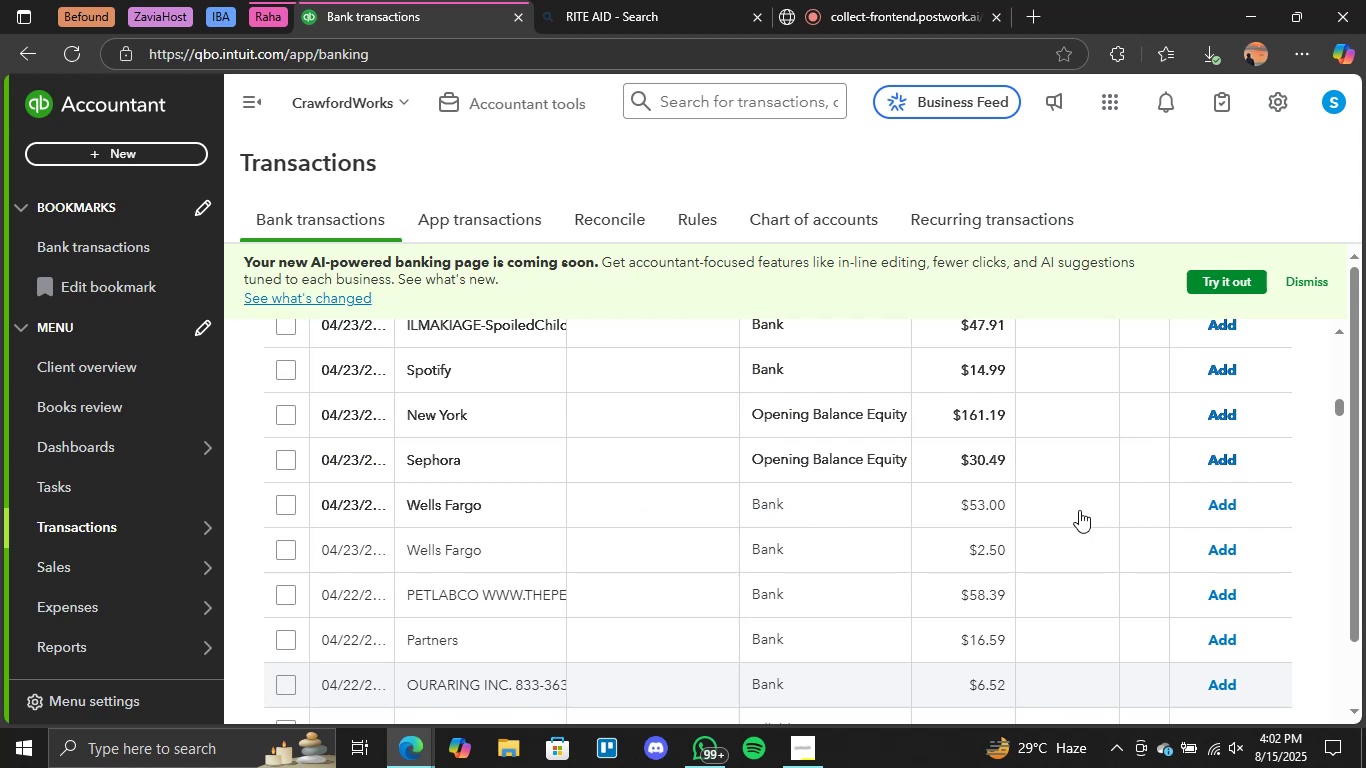 
scroll: coordinate [939, 514], scroll_direction: none, amount: 0.0
 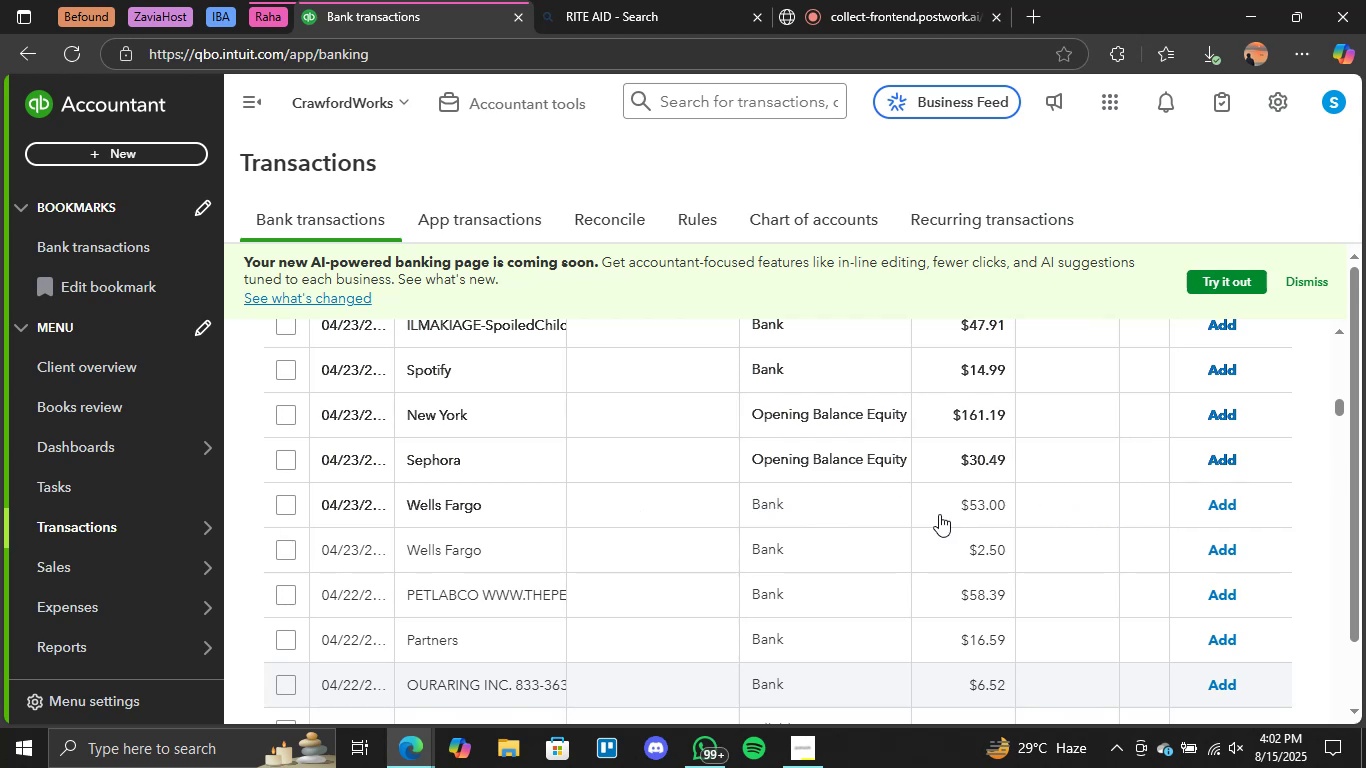 
scroll: coordinate [939, 514], scroll_direction: down, amount: 2.0
 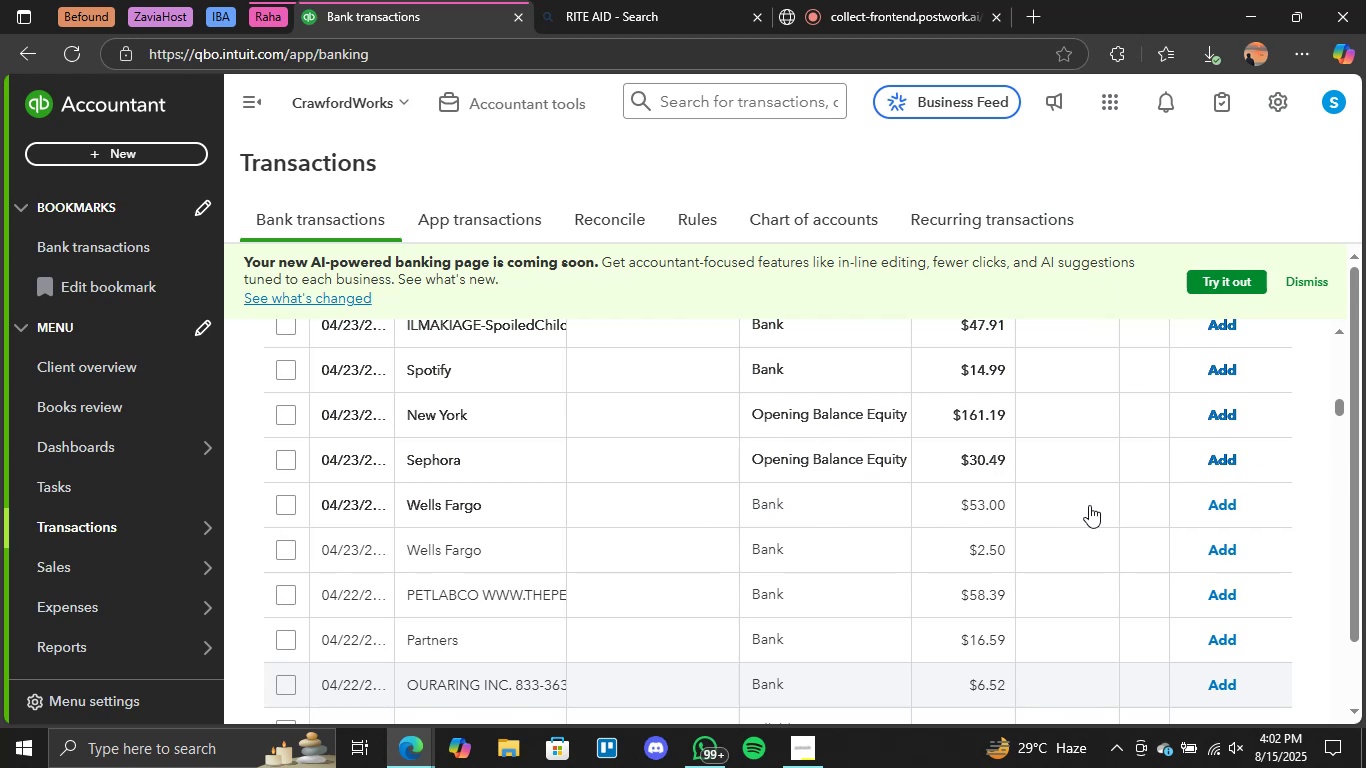 
wait(9.9)
 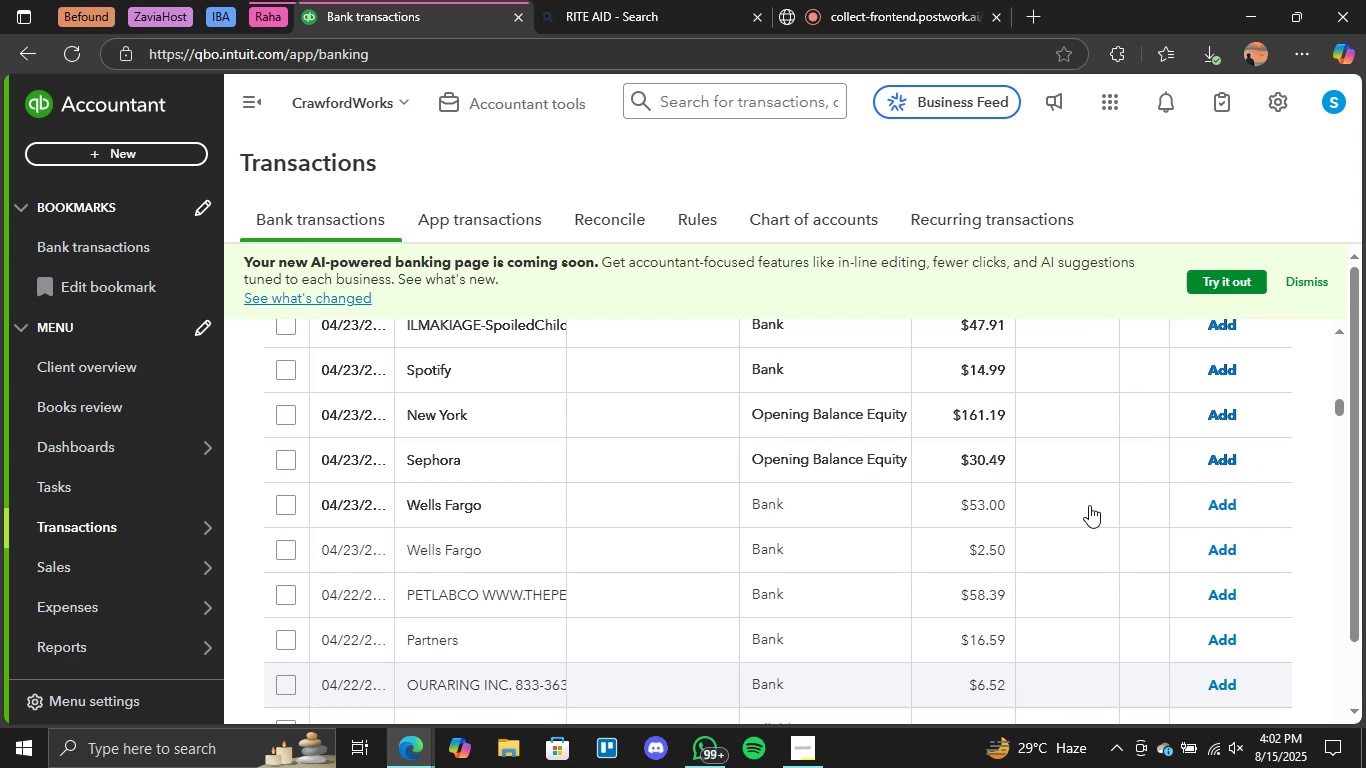 
left_click([772, 215])
 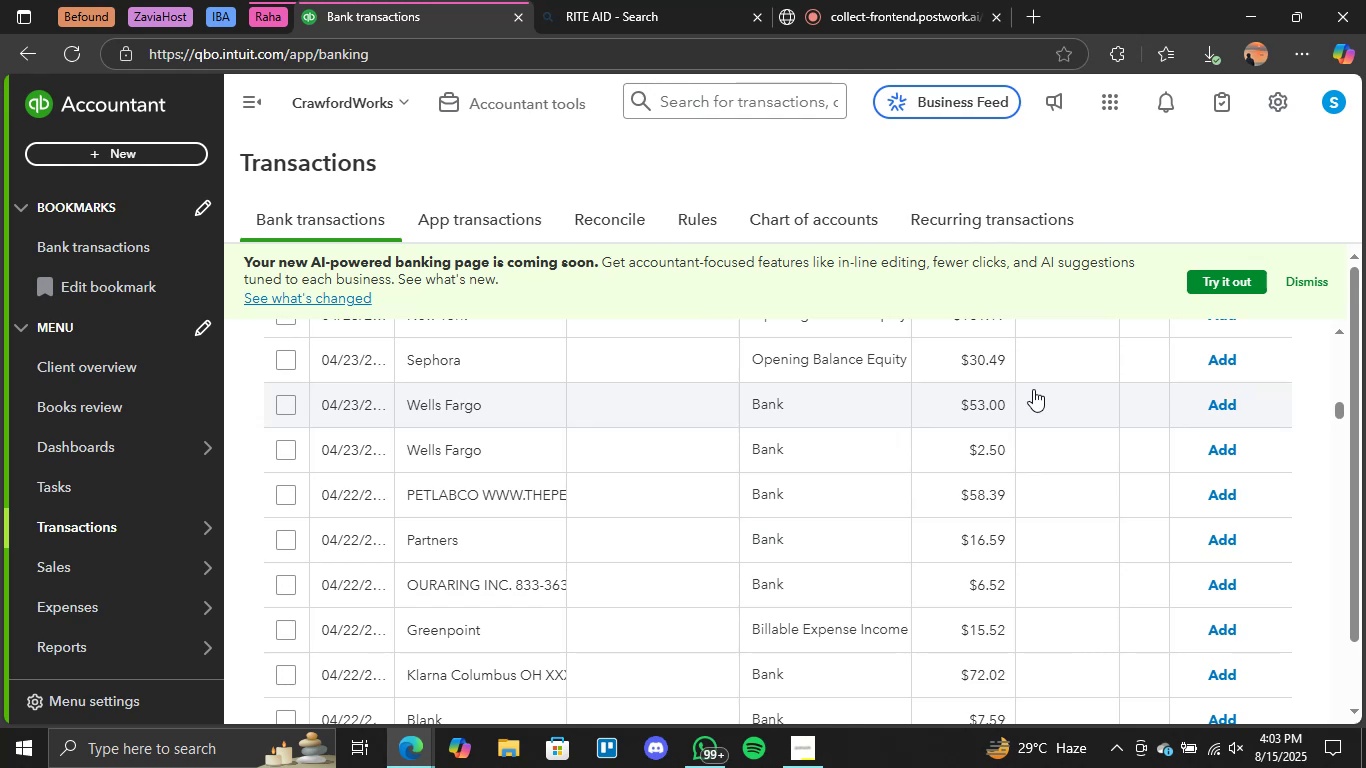 
wait(38.18)
 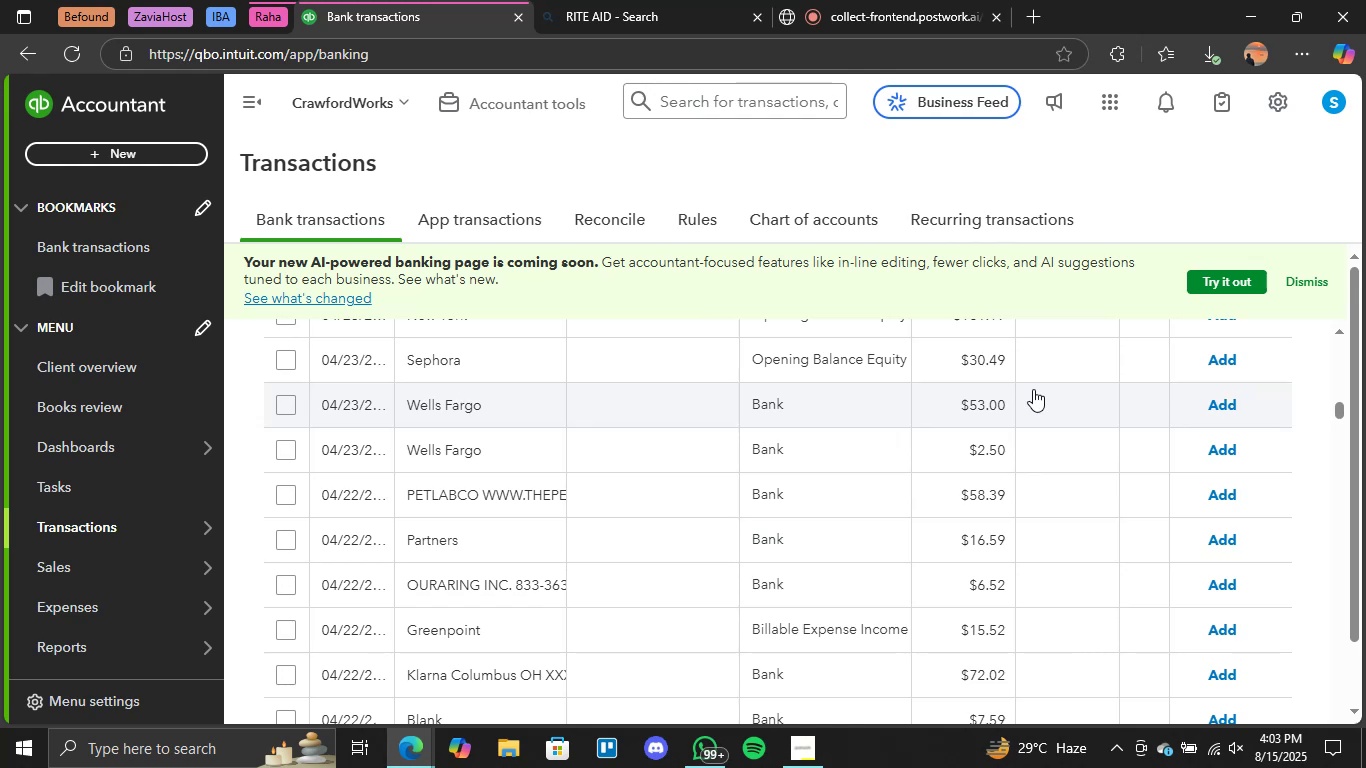 
scroll: coordinate [976, 518], scroll_direction: up, amount: 9.0
 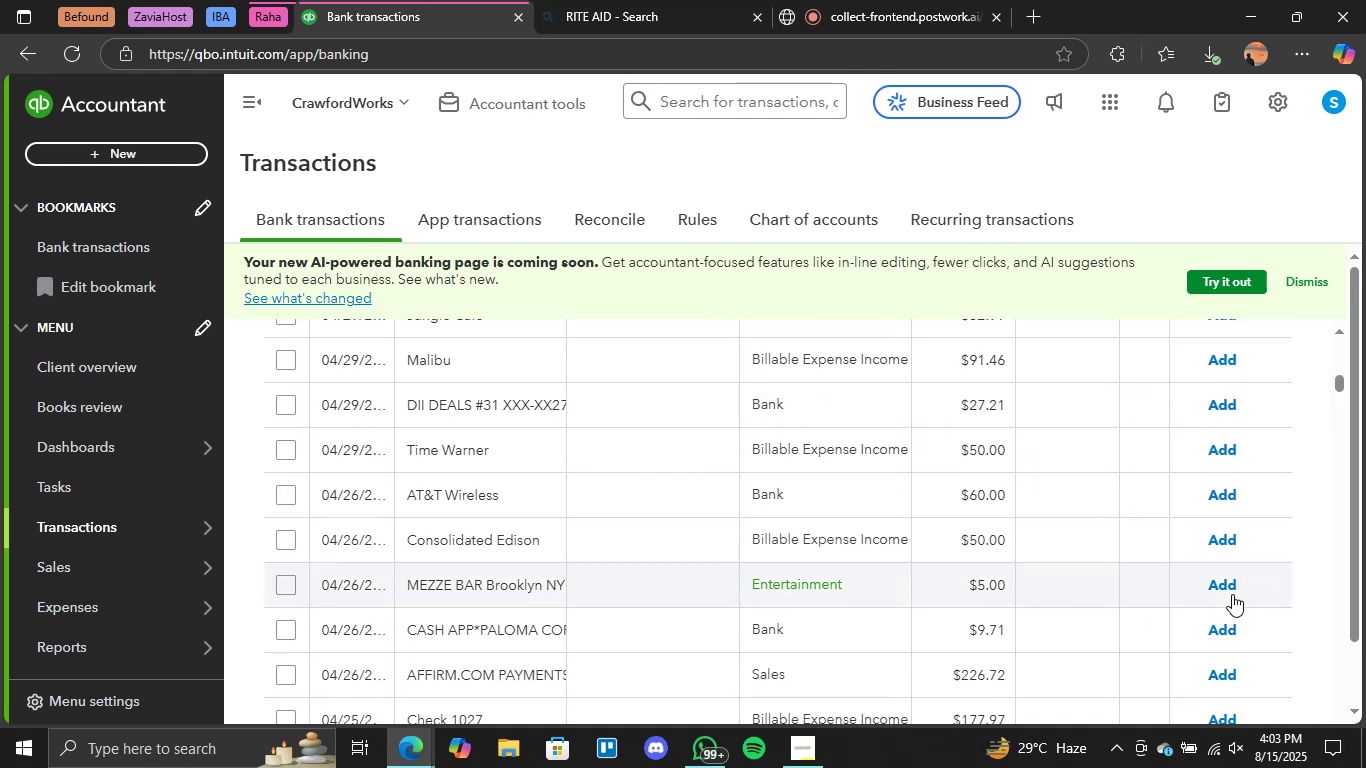 
left_click([1227, 589])
 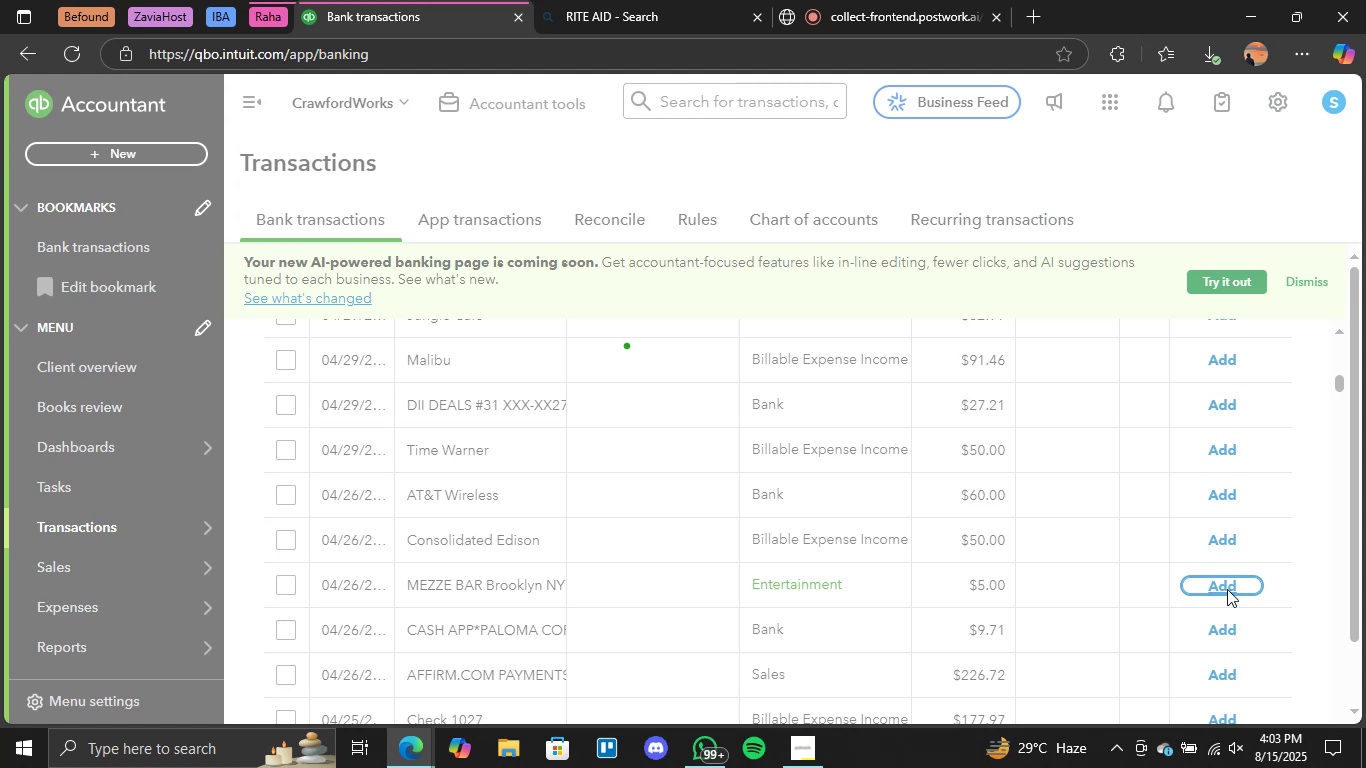 
wait(11.19)
 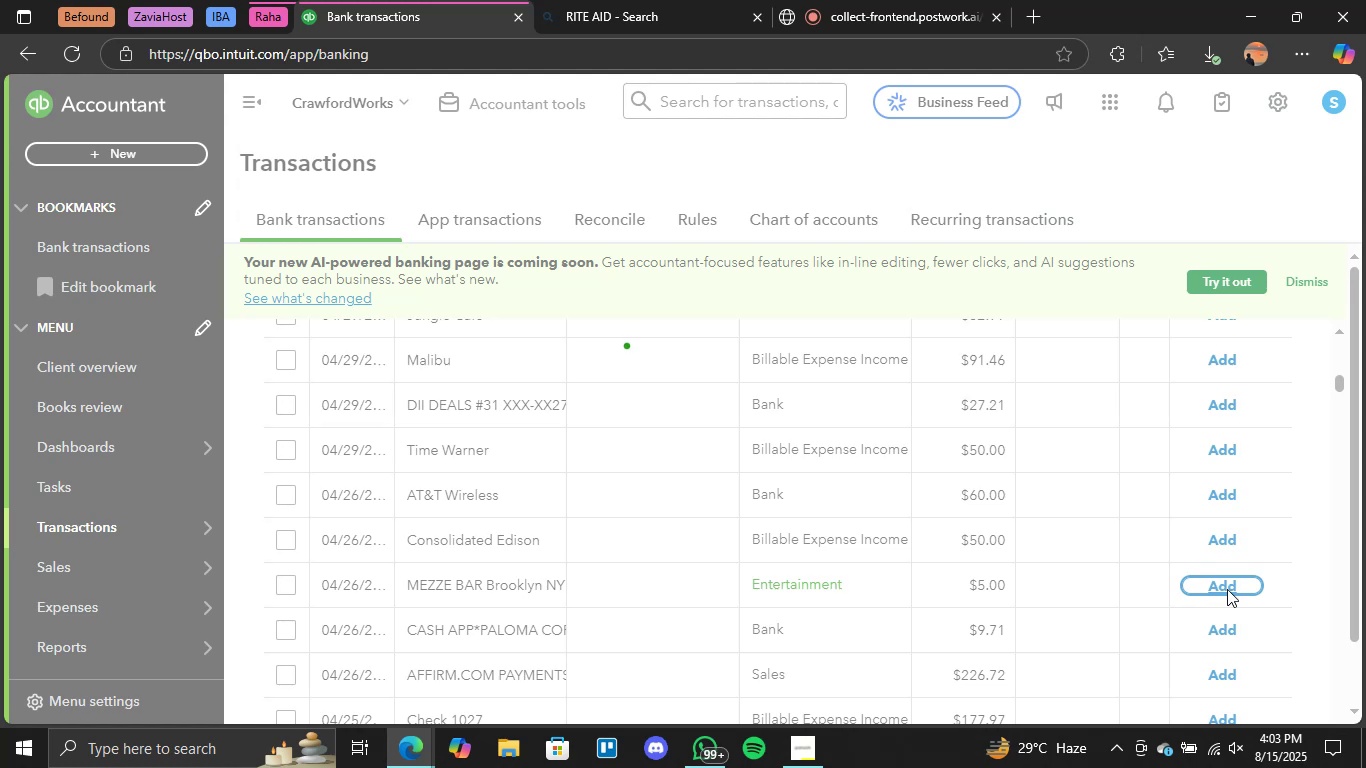 
scroll: coordinate [939, 543], scroll_direction: up, amount: 2.0
 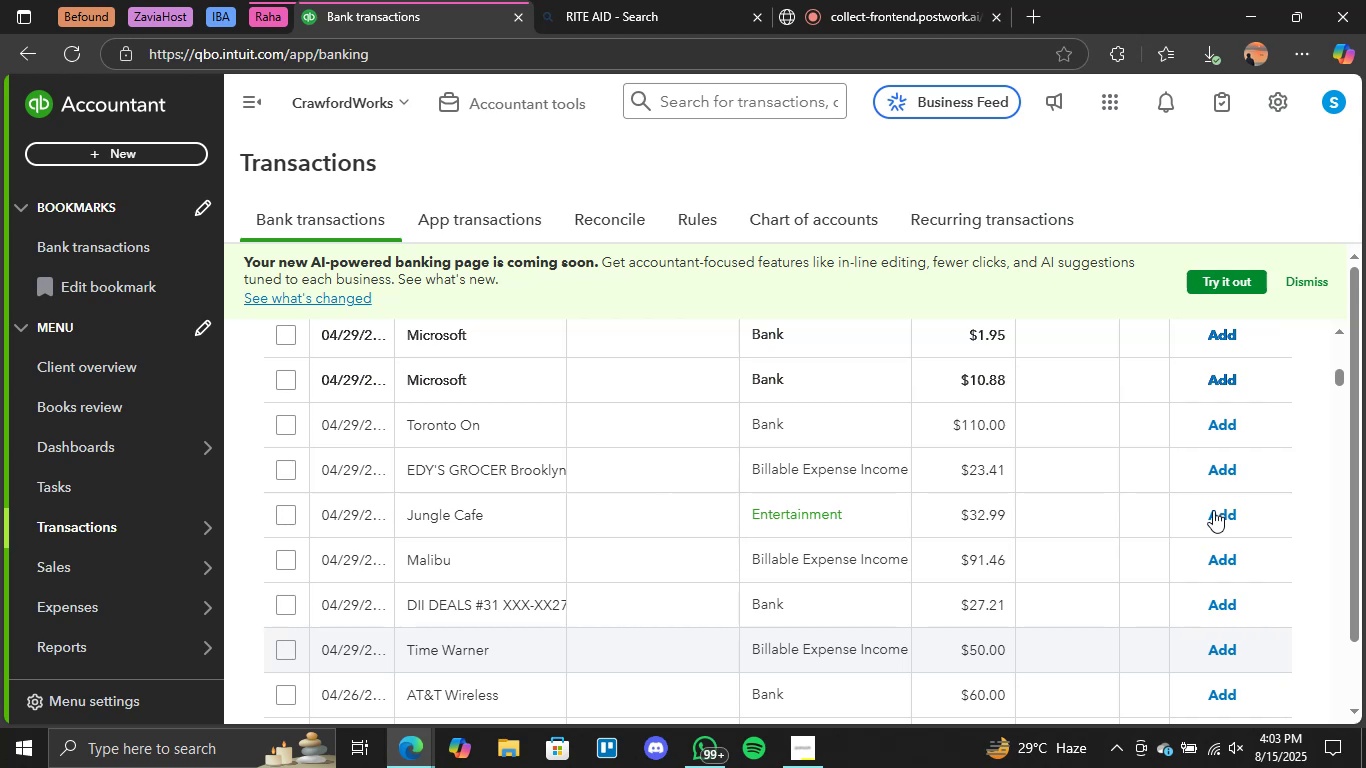 
wait(19.85)
 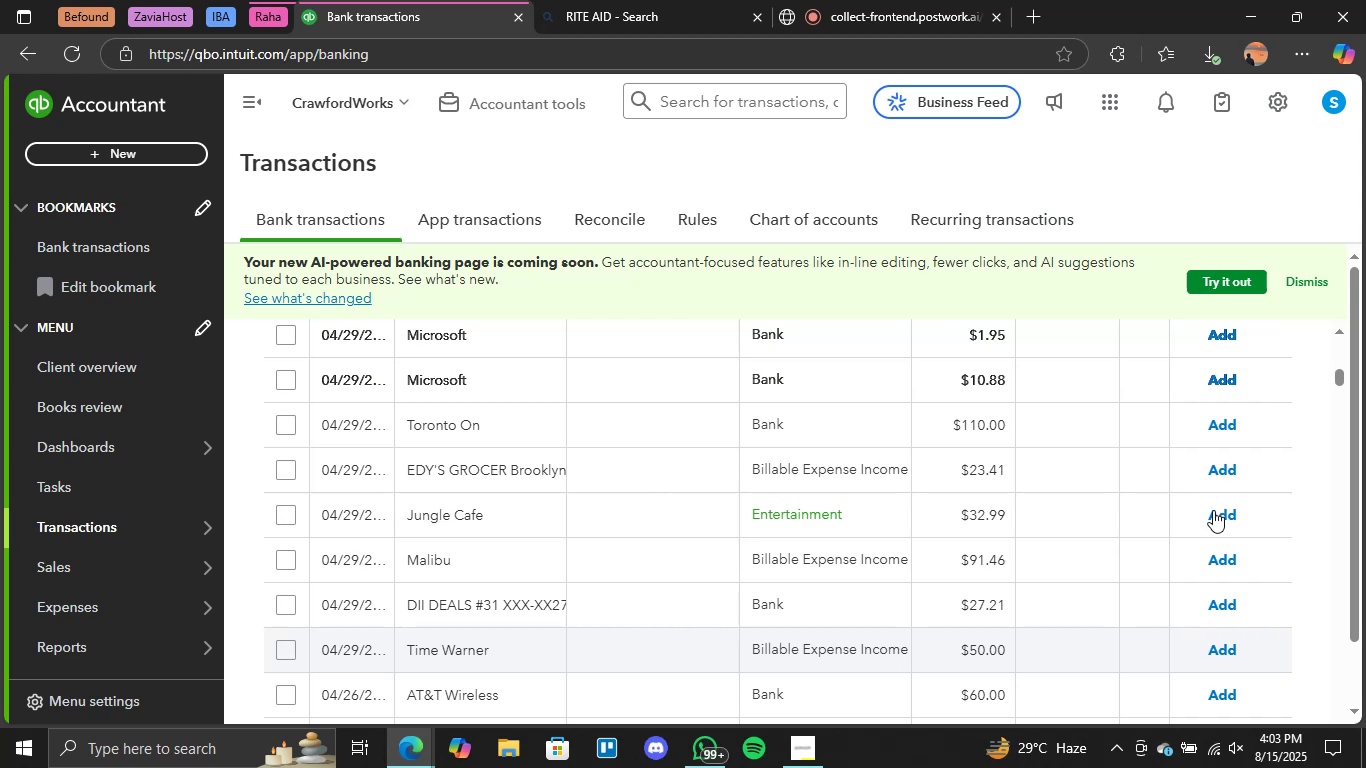 
left_click([1057, 154])
 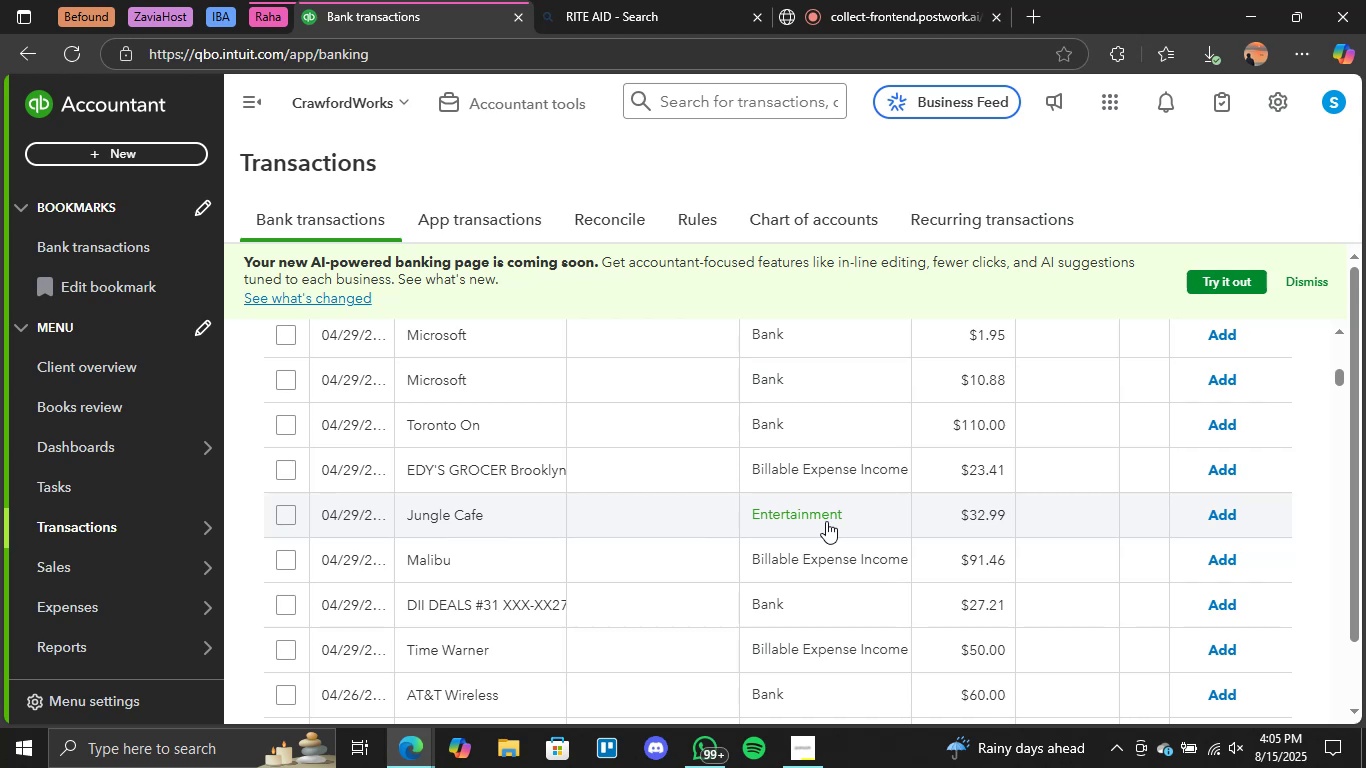 
wait(117.89)
 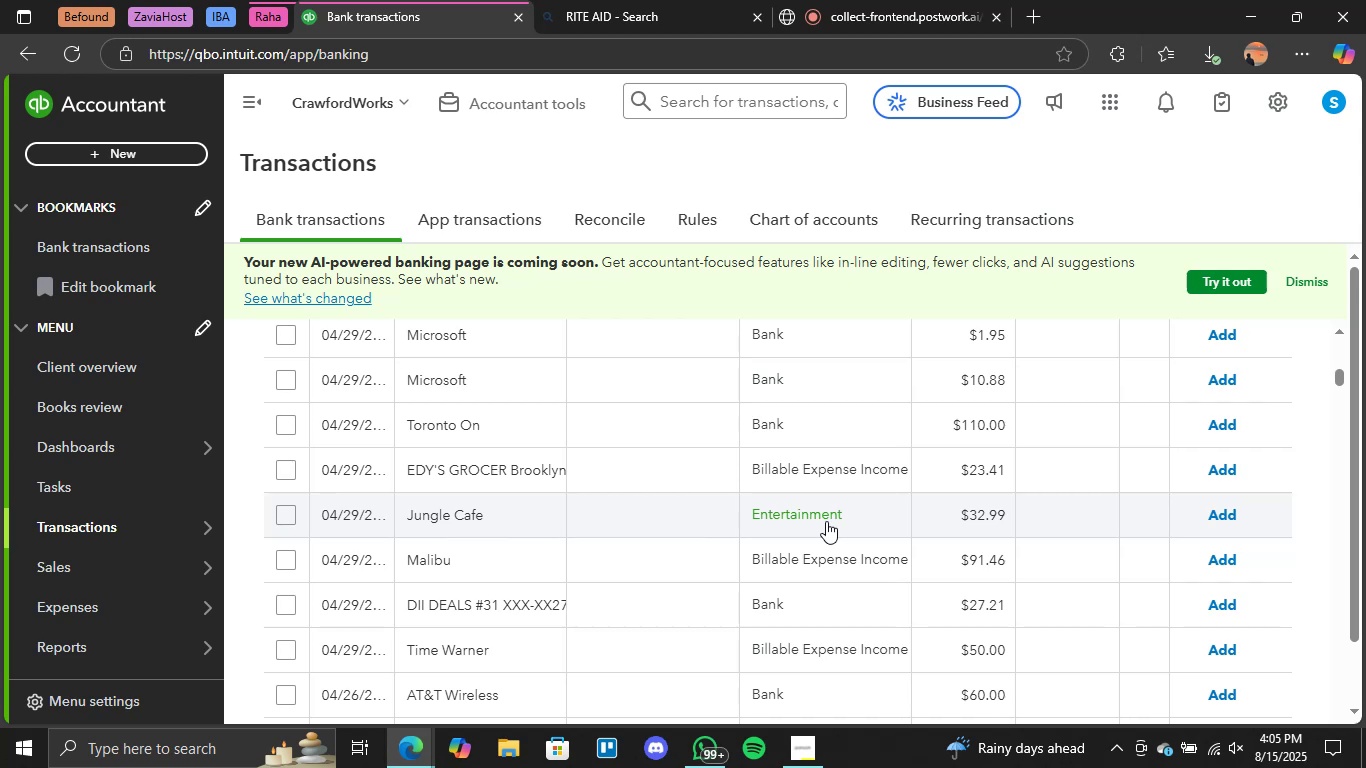 
left_click([1224, 512])
 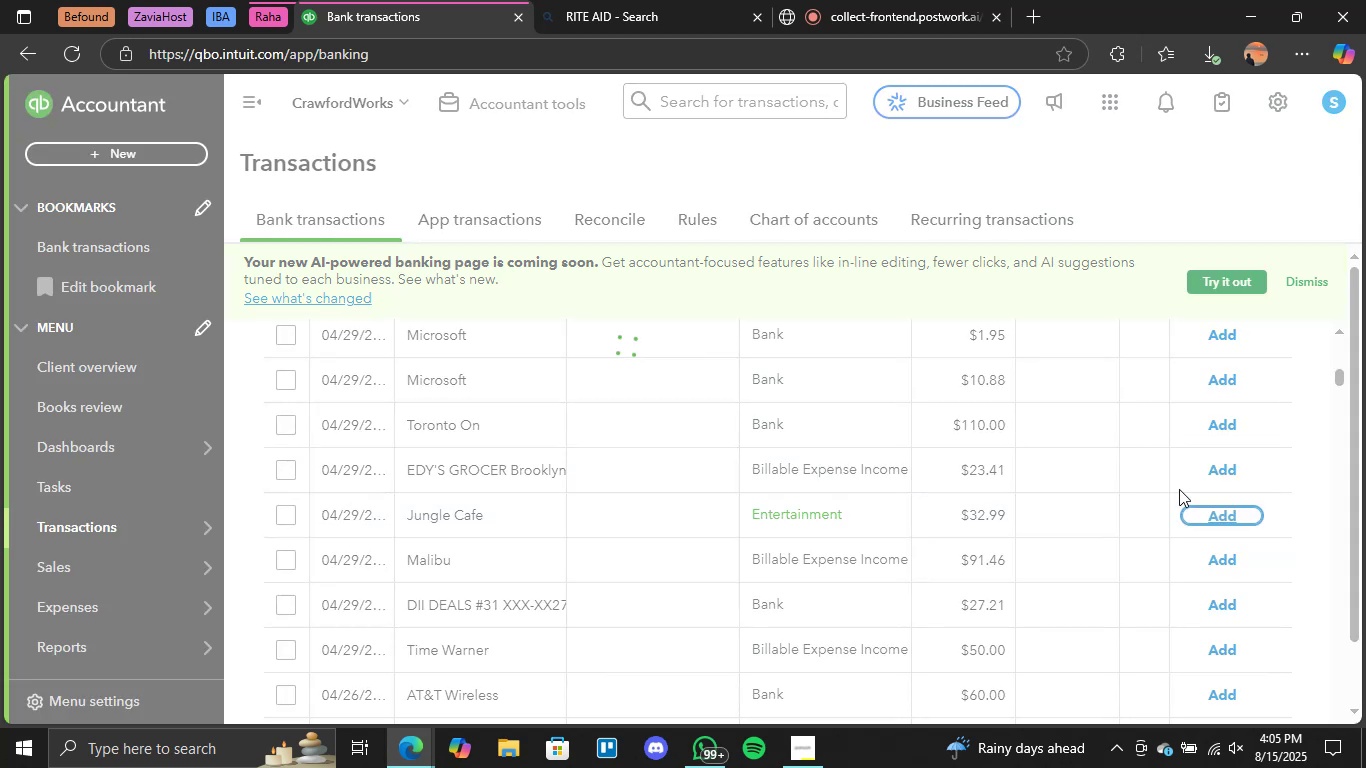 
left_click([892, 0])
 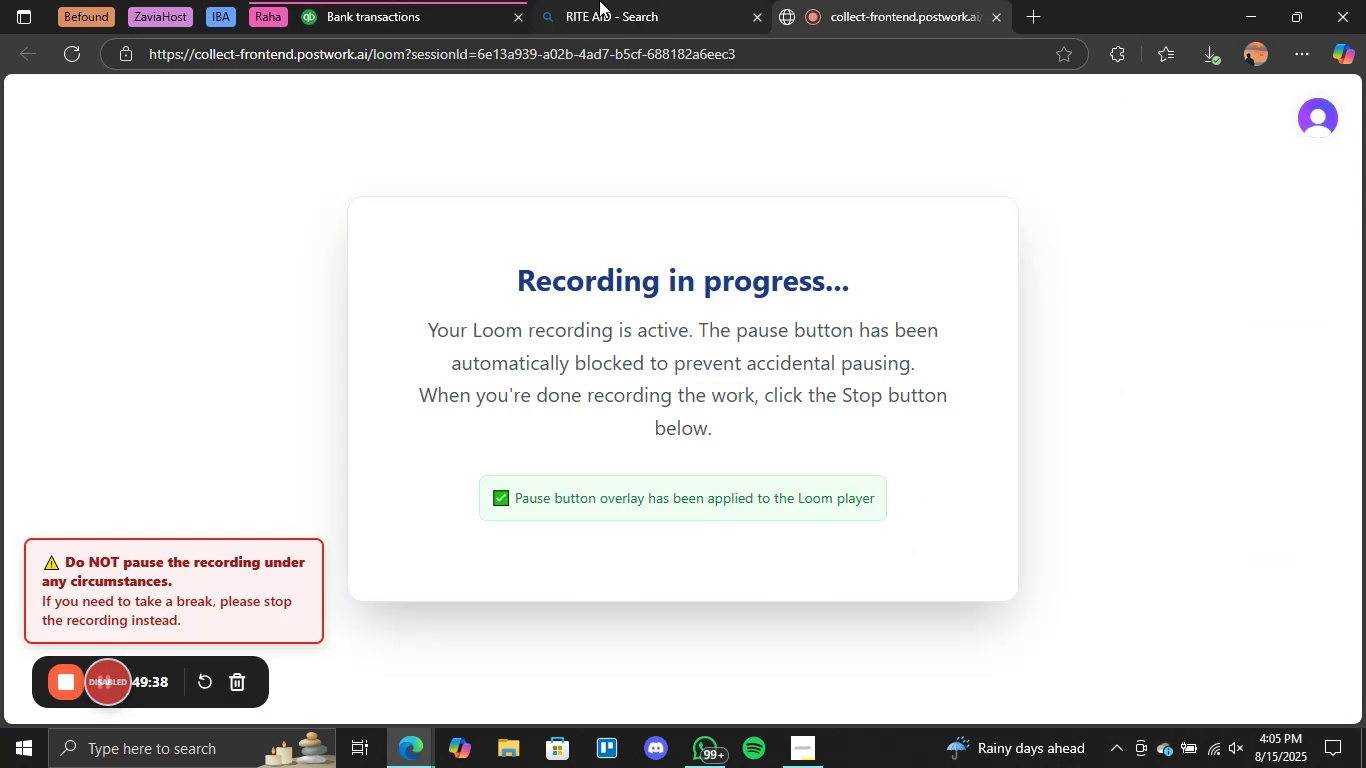 
left_click([393, 0])
 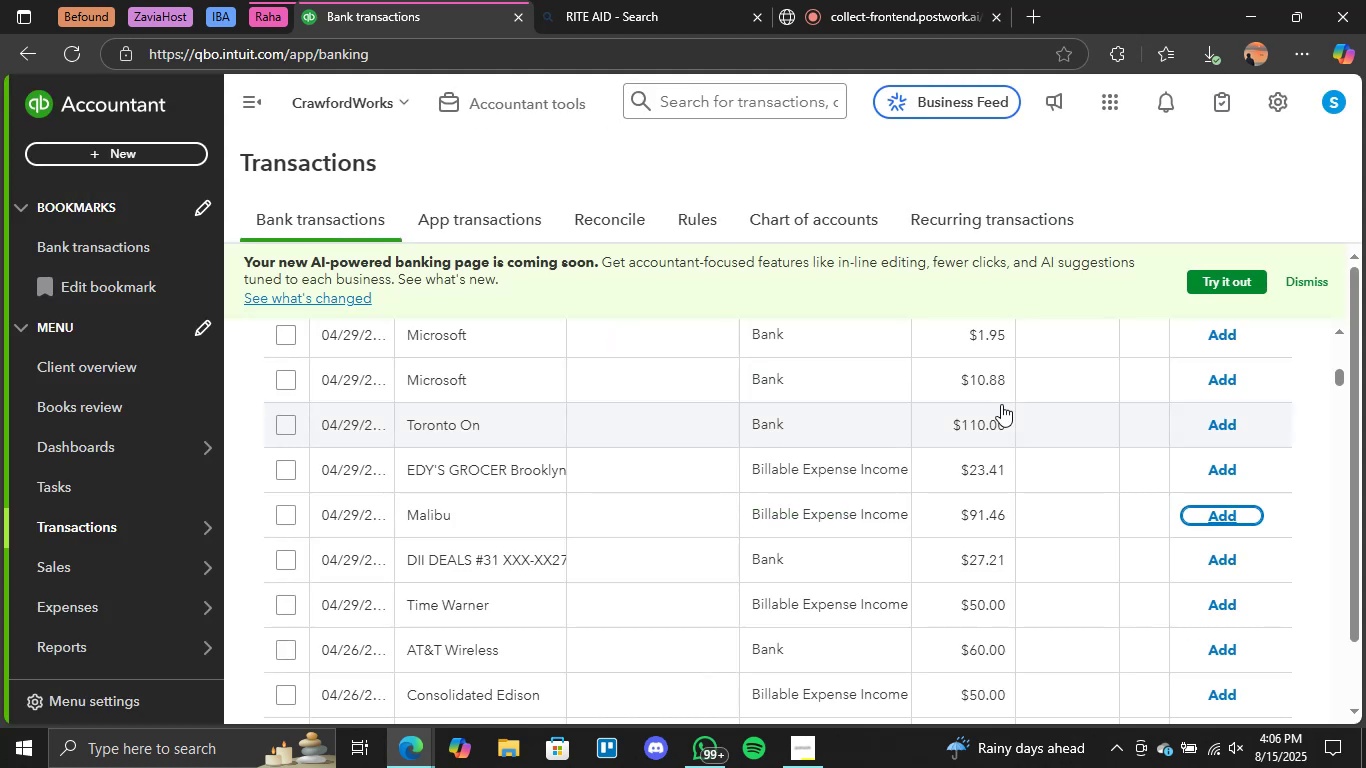 
wait(20.55)
 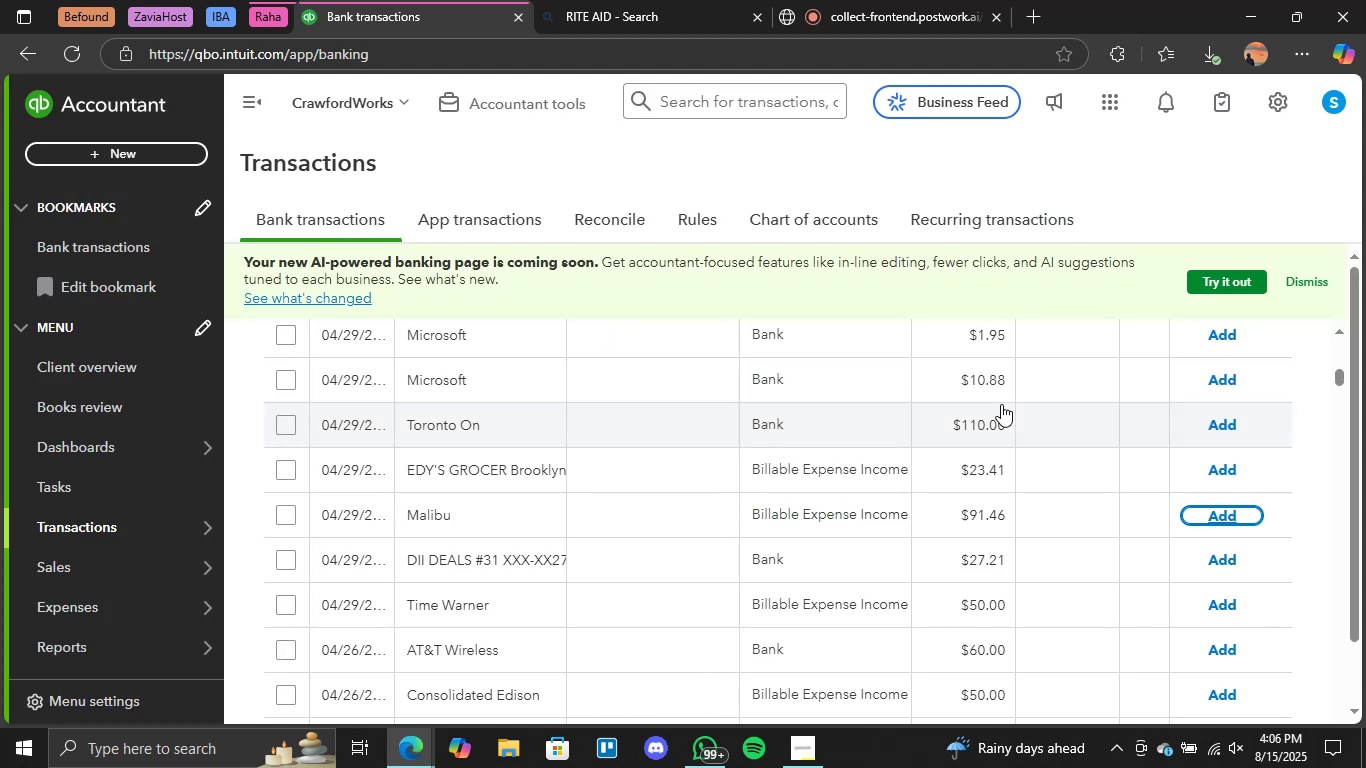 
scroll: coordinate [958, 507], scroll_direction: up, amount: 3.0
 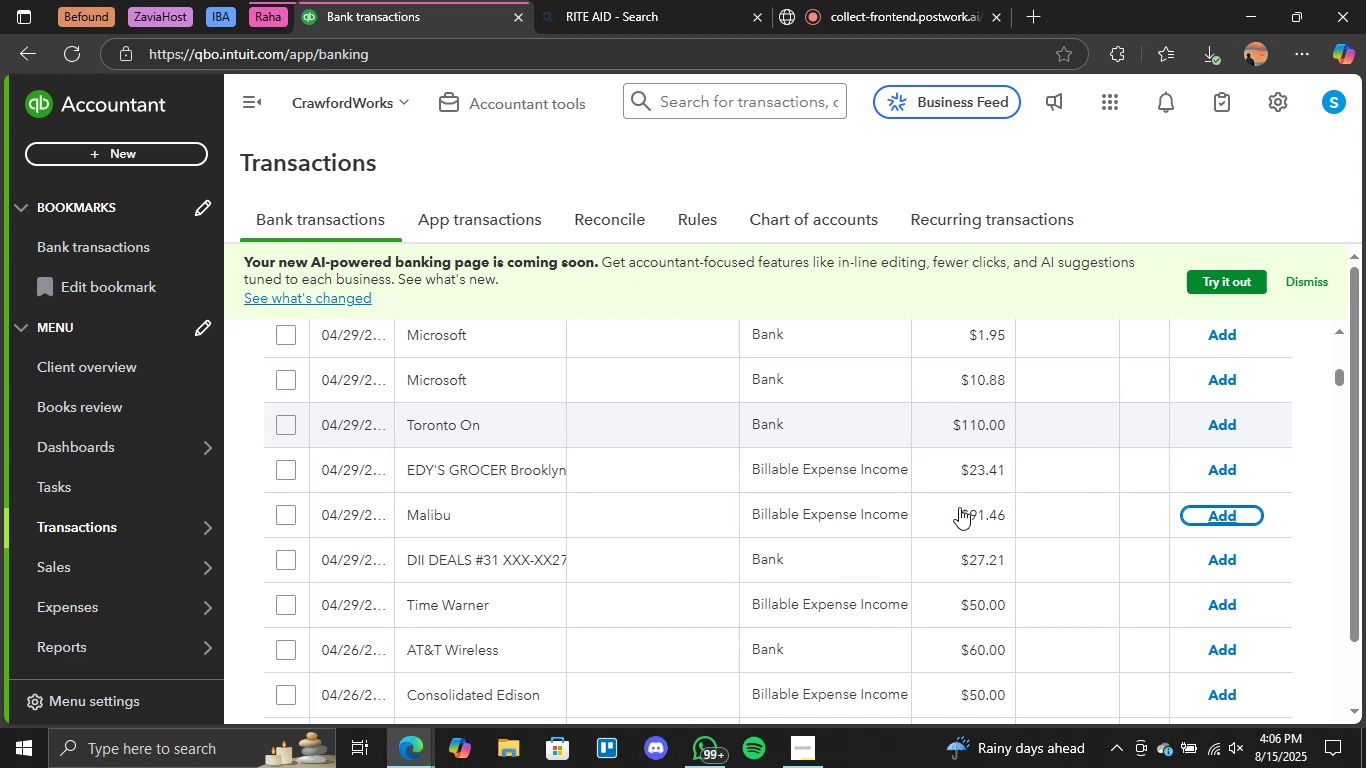 
wait(5.76)
 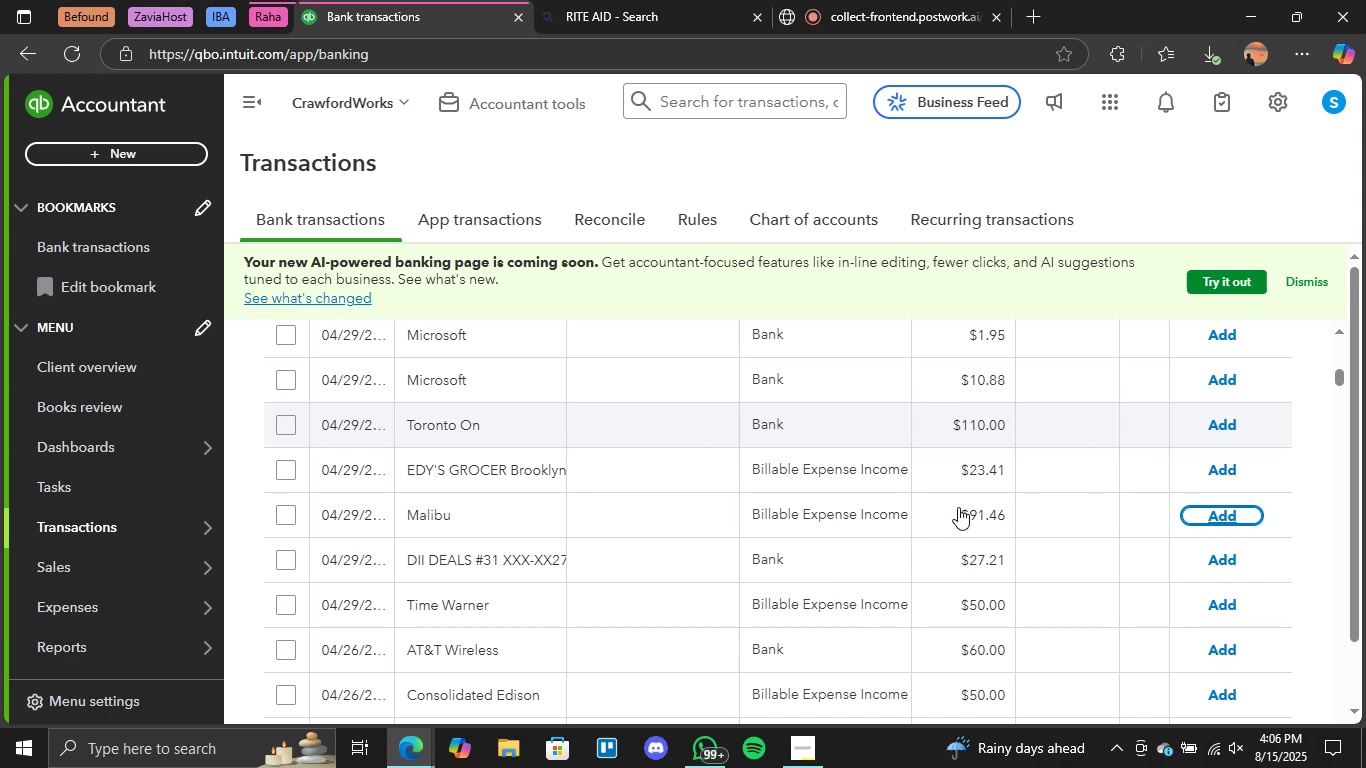 
scroll: coordinate [959, 517], scroll_direction: up, amount: 1.0
 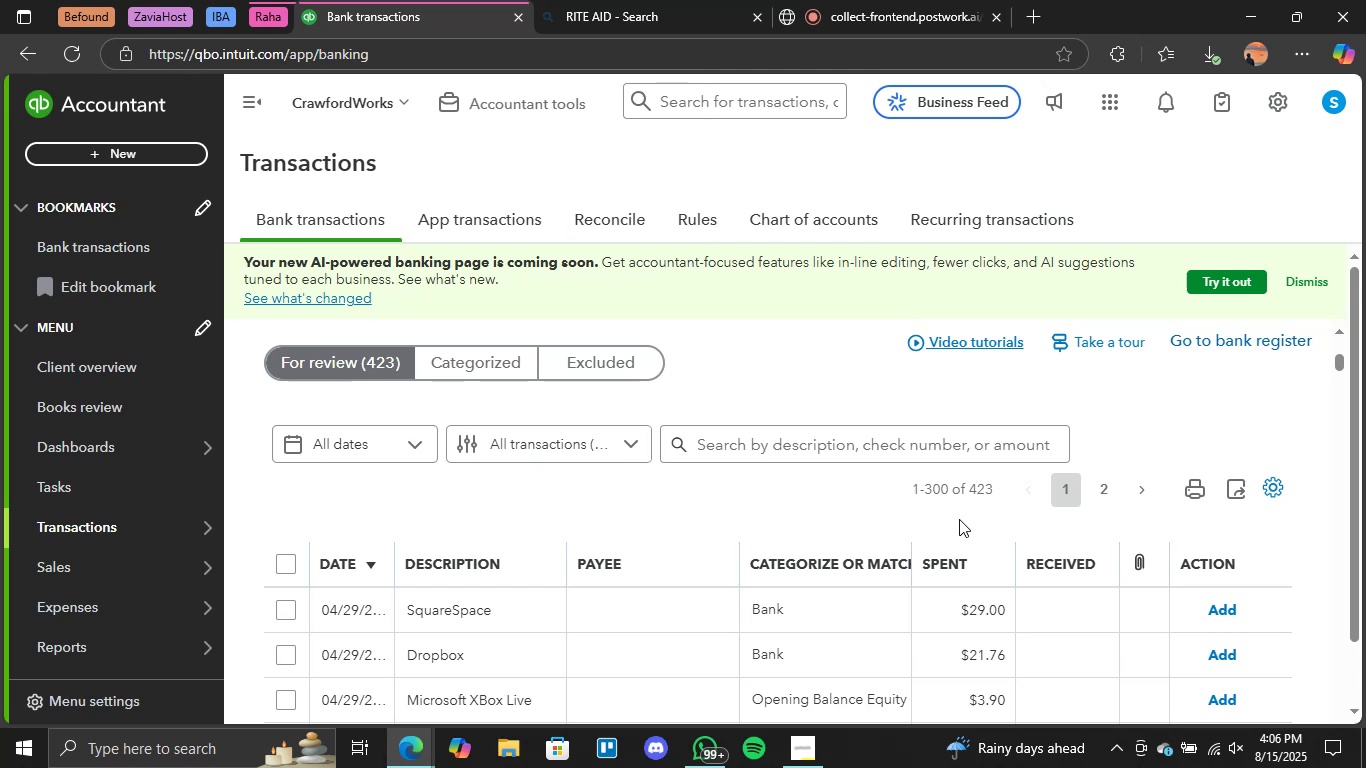 
wait(15.58)
 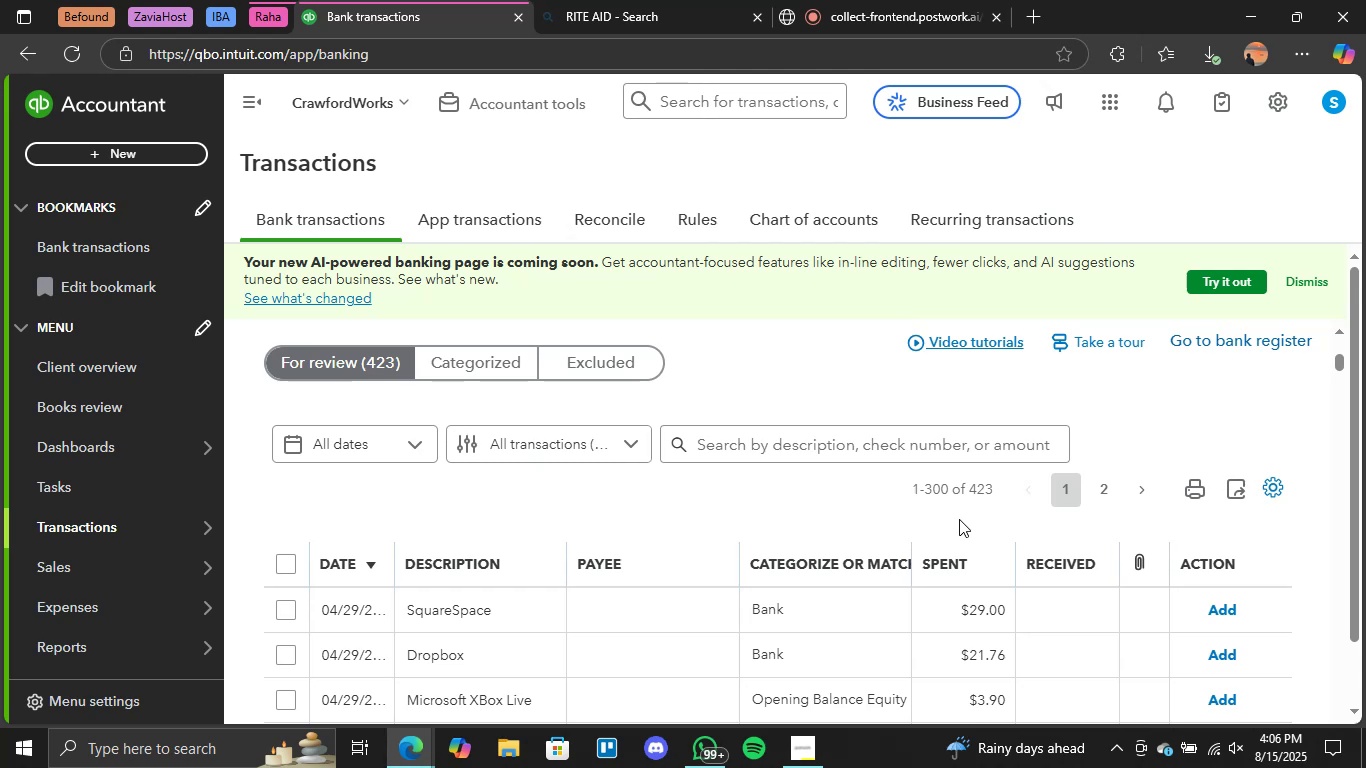 
scroll: coordinate [758, 579], scroll_direction: down, amount: 16.0
 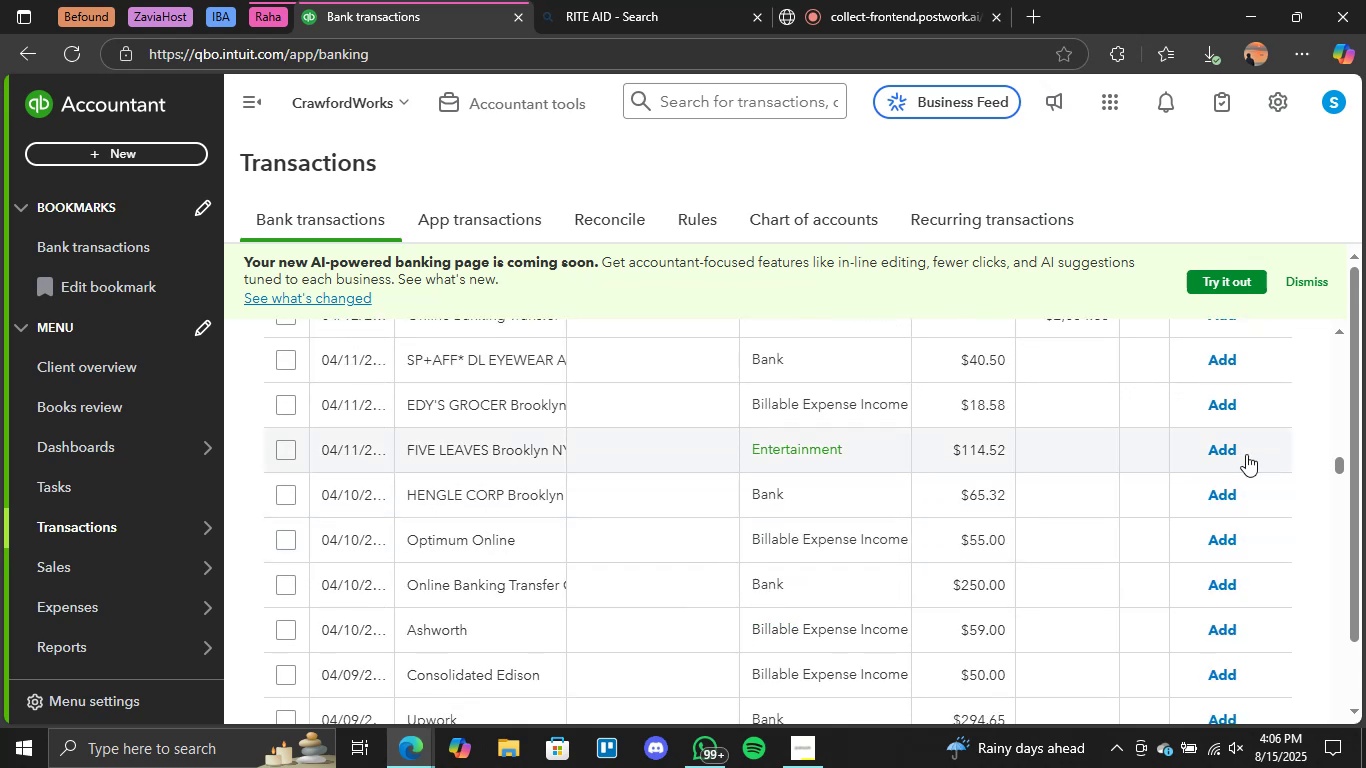 
left_click([1222, 449])
 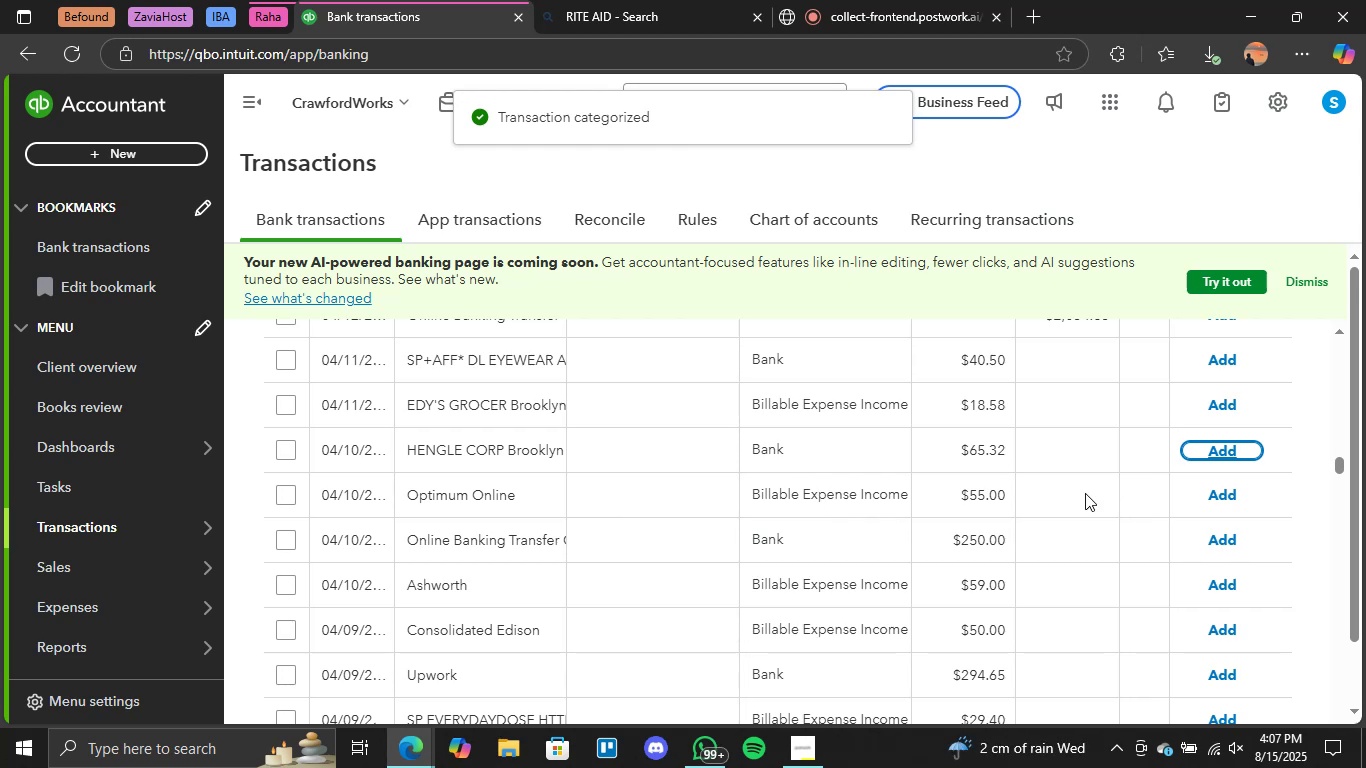 
wait(30.66)
 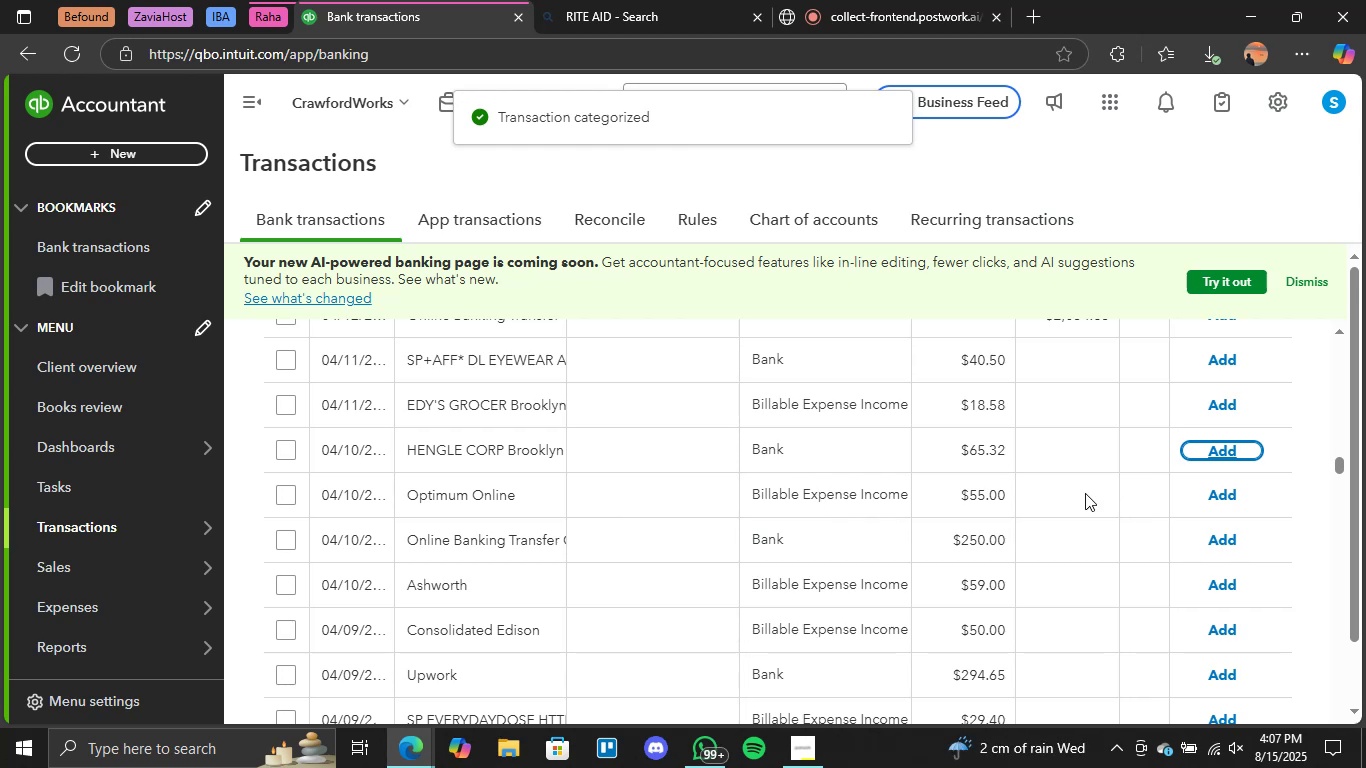 
left_click([776, 230])
 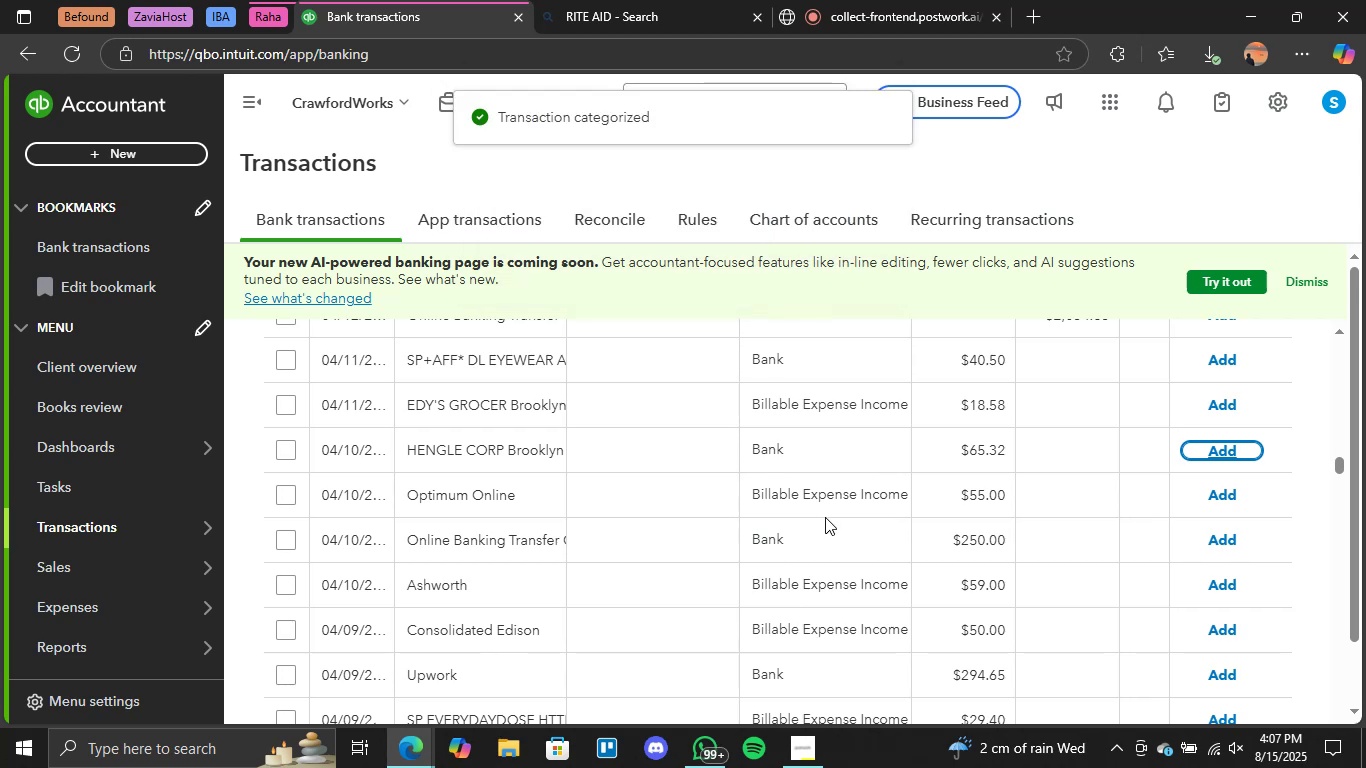 
scroll: coordinate [827, 512], scroll_direction: down, amount: 2.0
 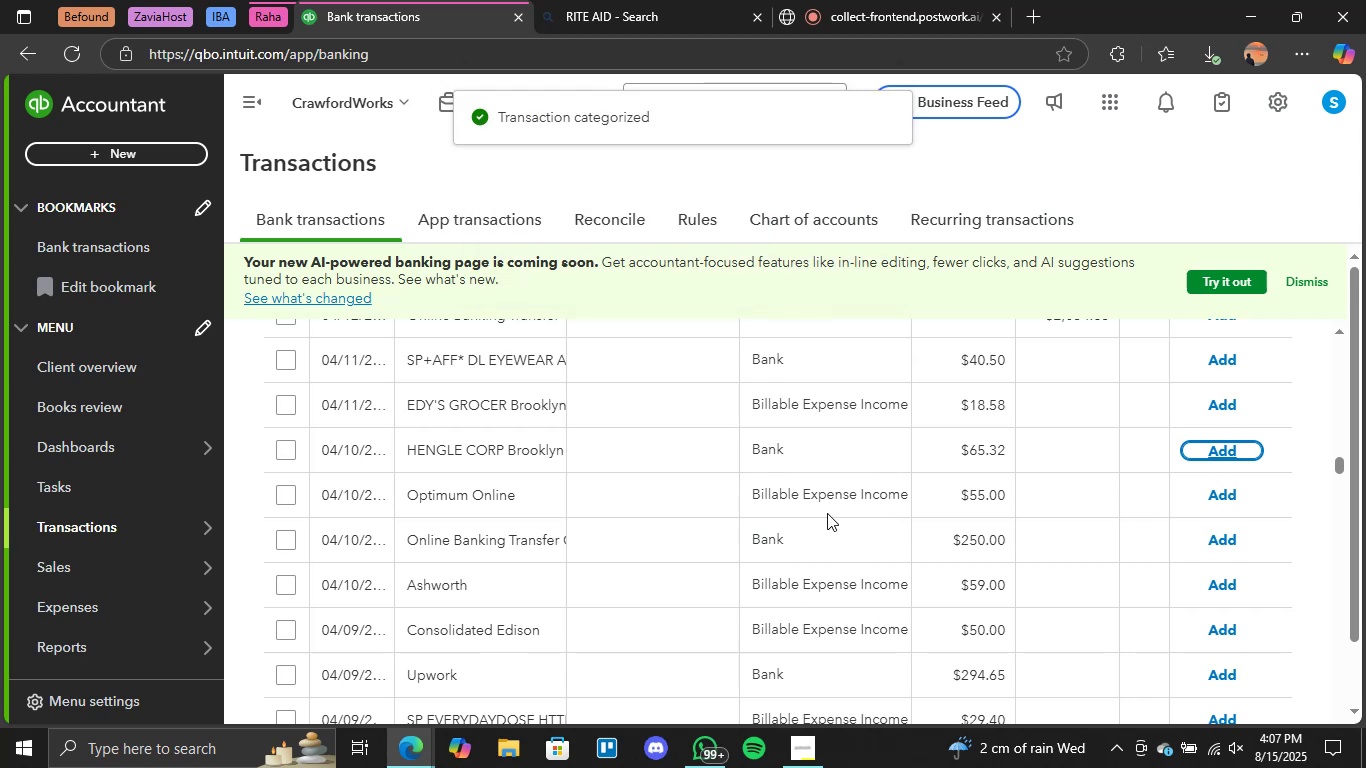 
wait(9.17)
 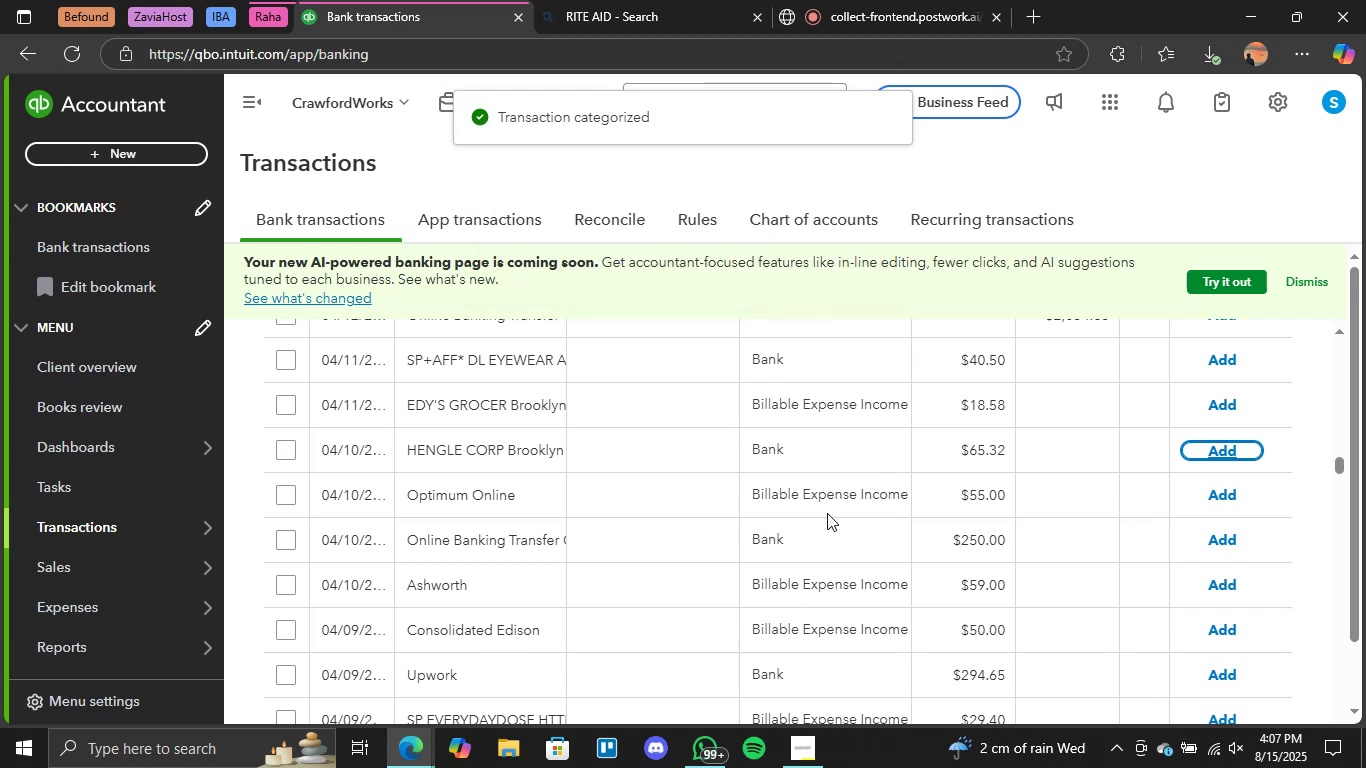 
scroll: coordinate [882, 533], scroll_direction: down, amount: 27.0
 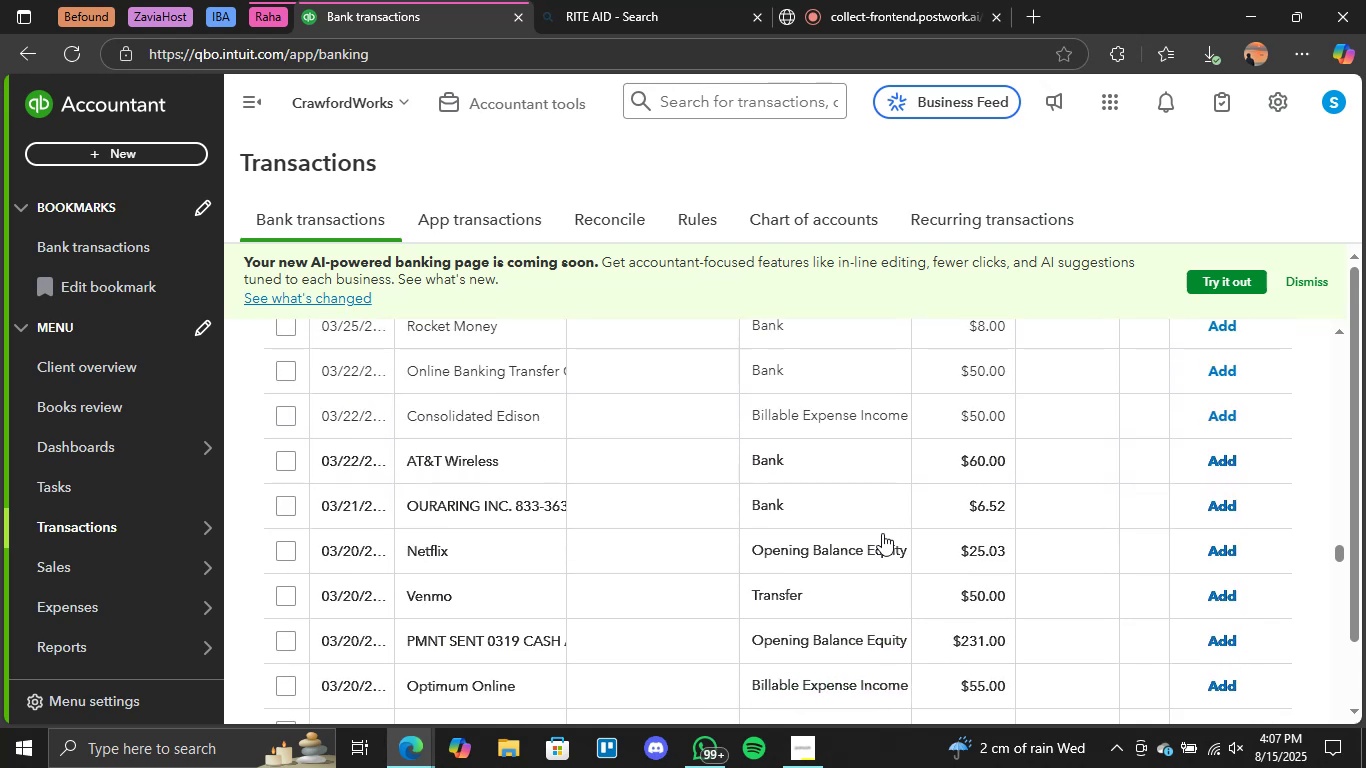 
scroll: coordinate [882, 533], scroll_direction: up, amount: 3.0
 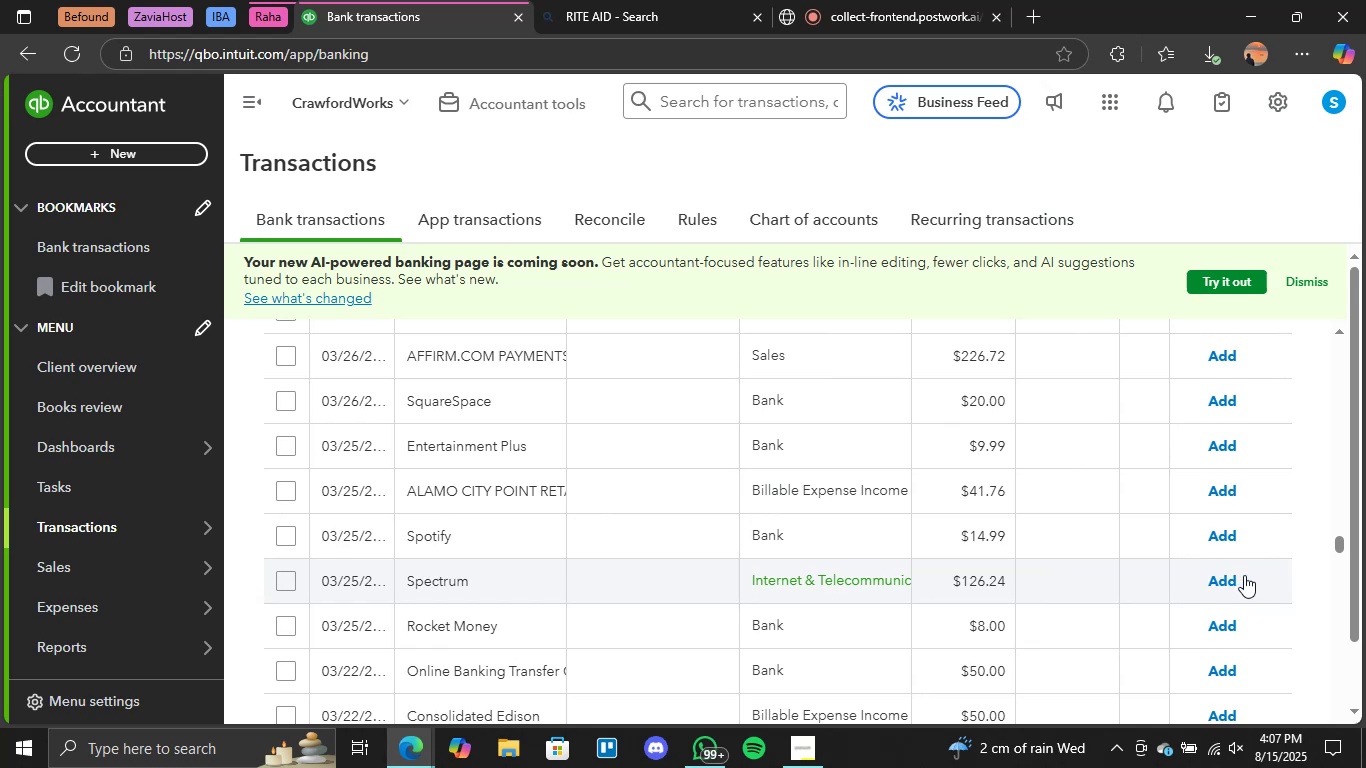 
left_click([1236, 578])
 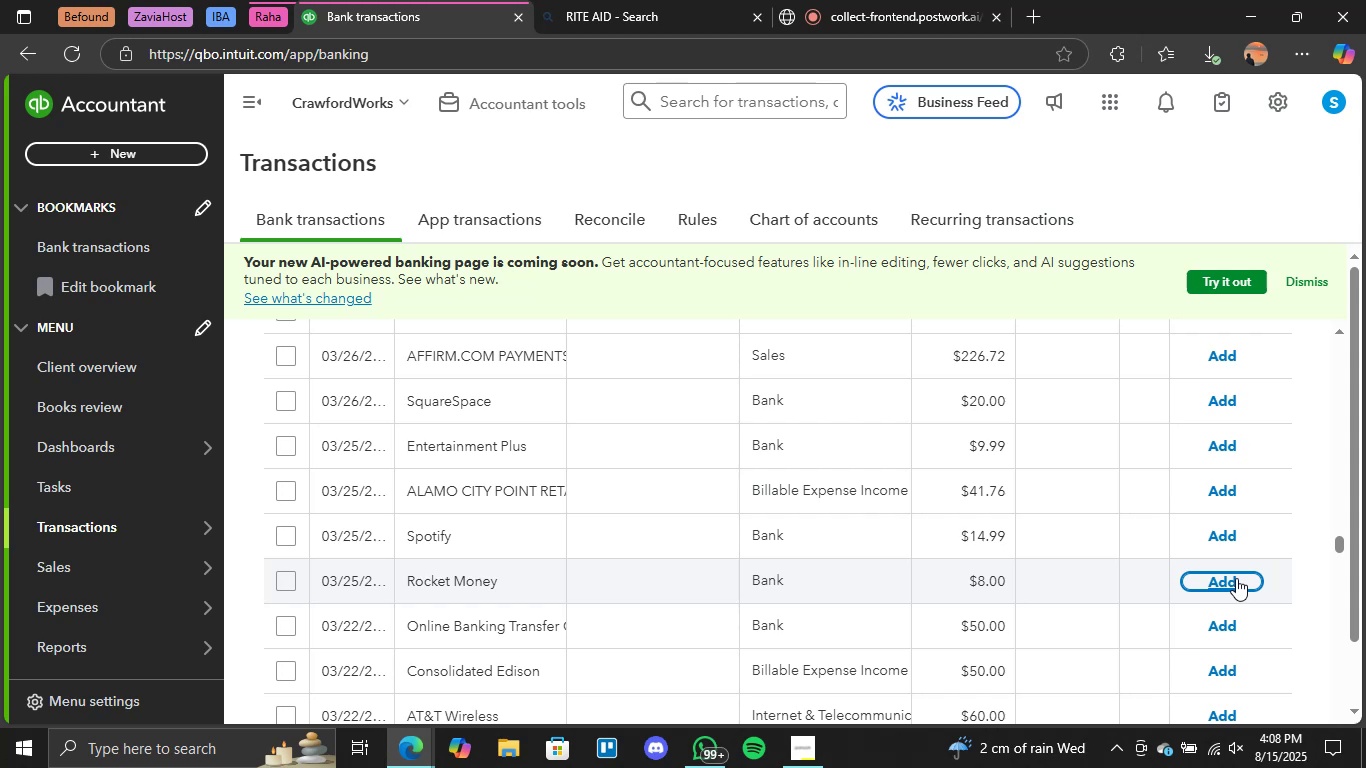 
wait(57.26)
 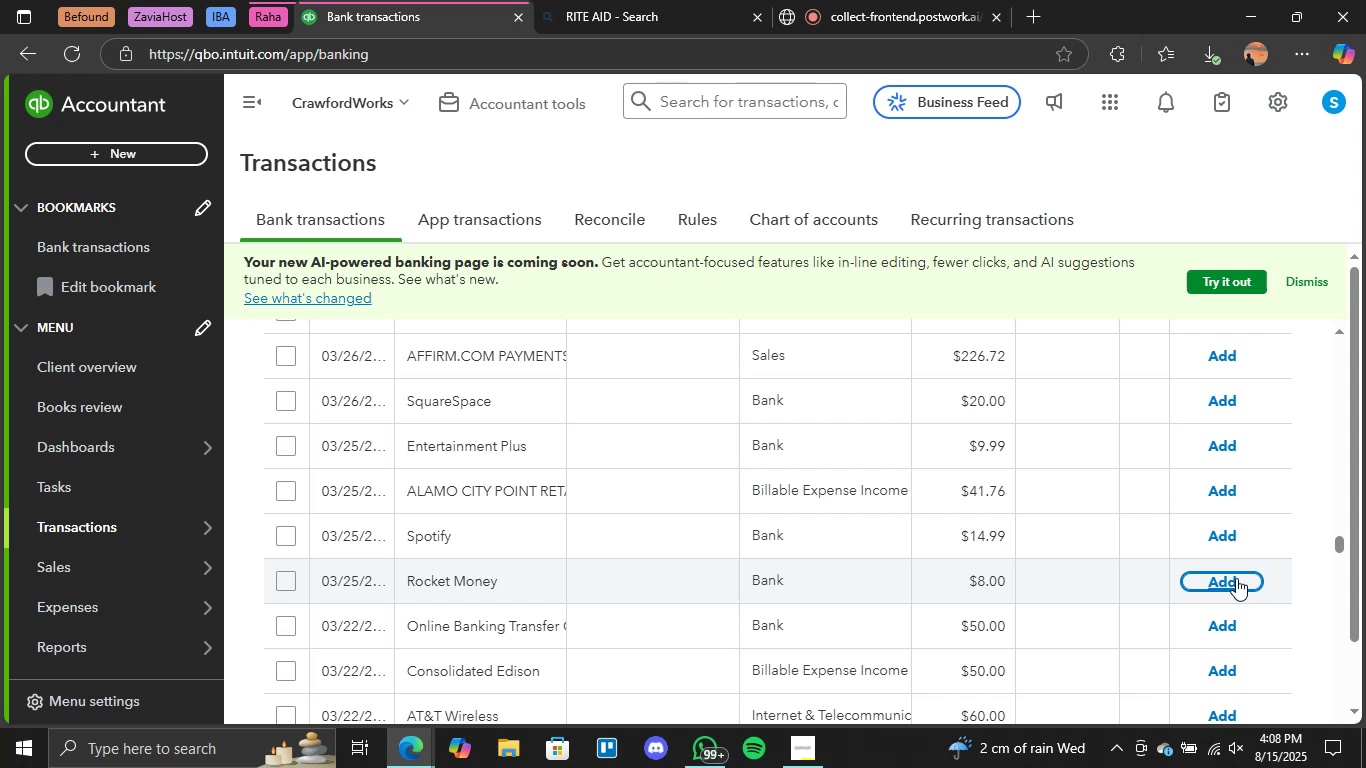 
left_click([772, 536])
 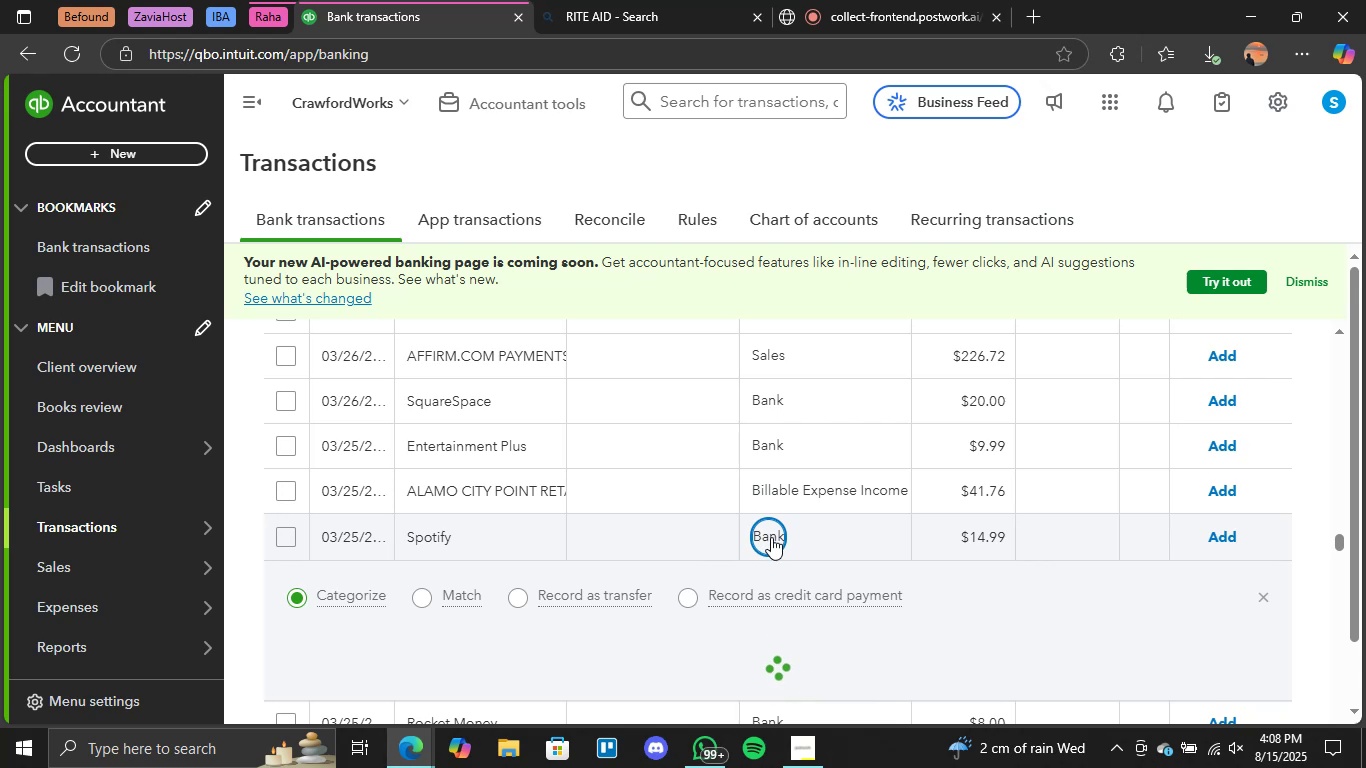 
wait(5.6)
 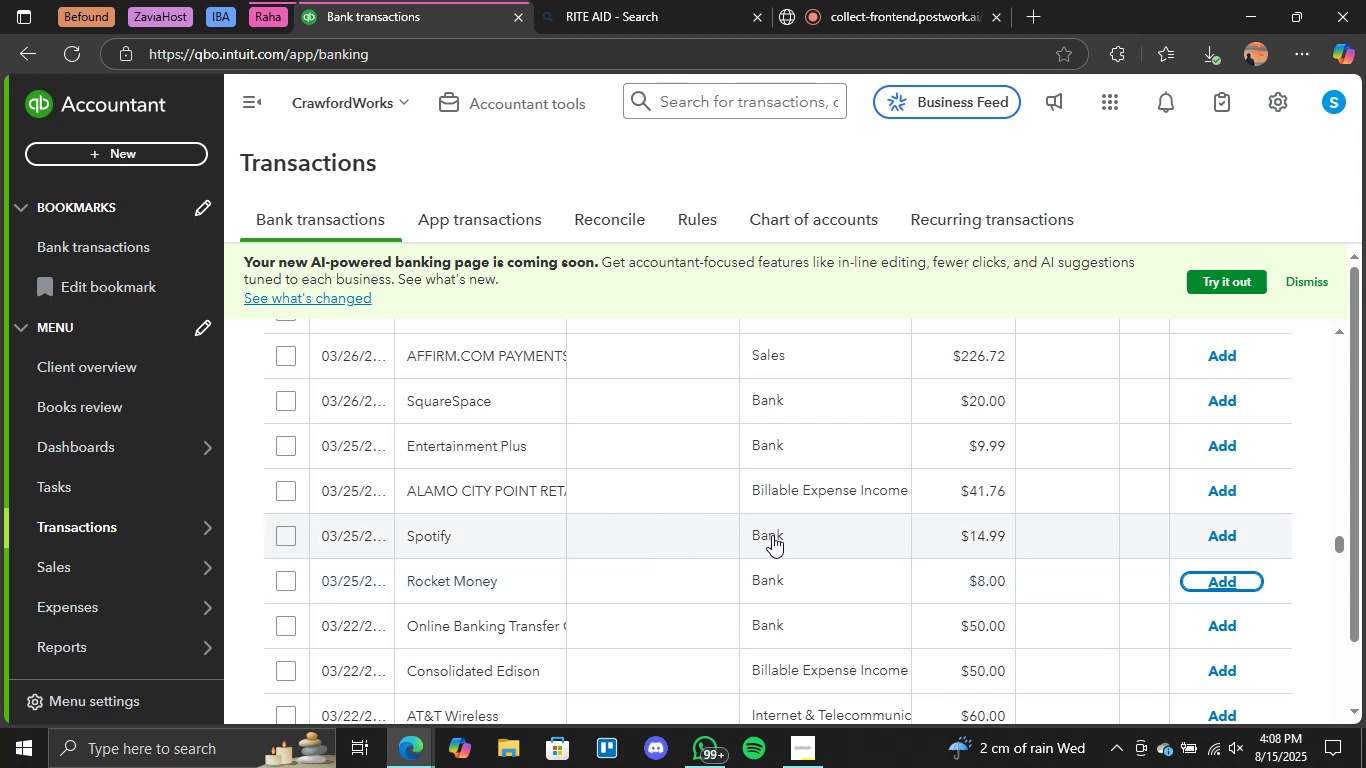 
scroll: coordinate [929, 554], scroll_direction: down, amount: 1.0
 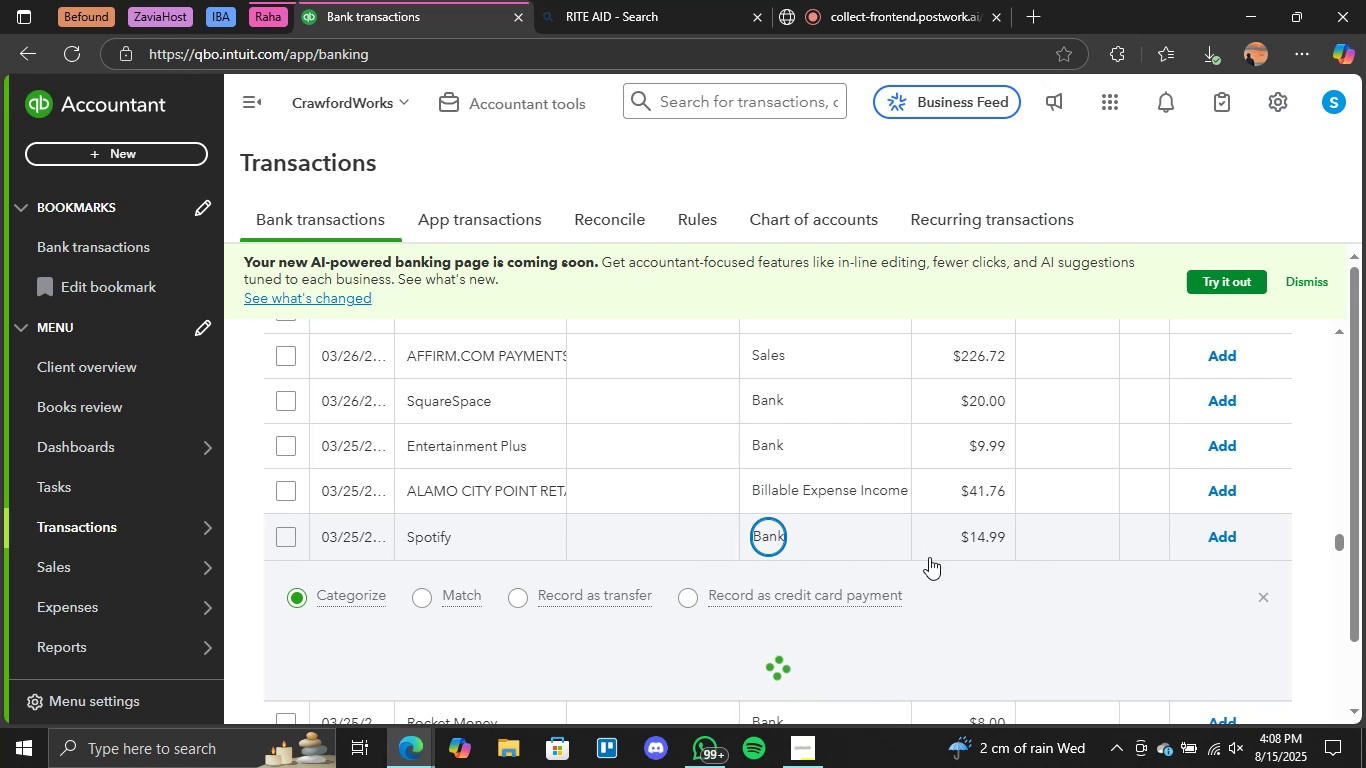 
mouse_move([923, 585])
 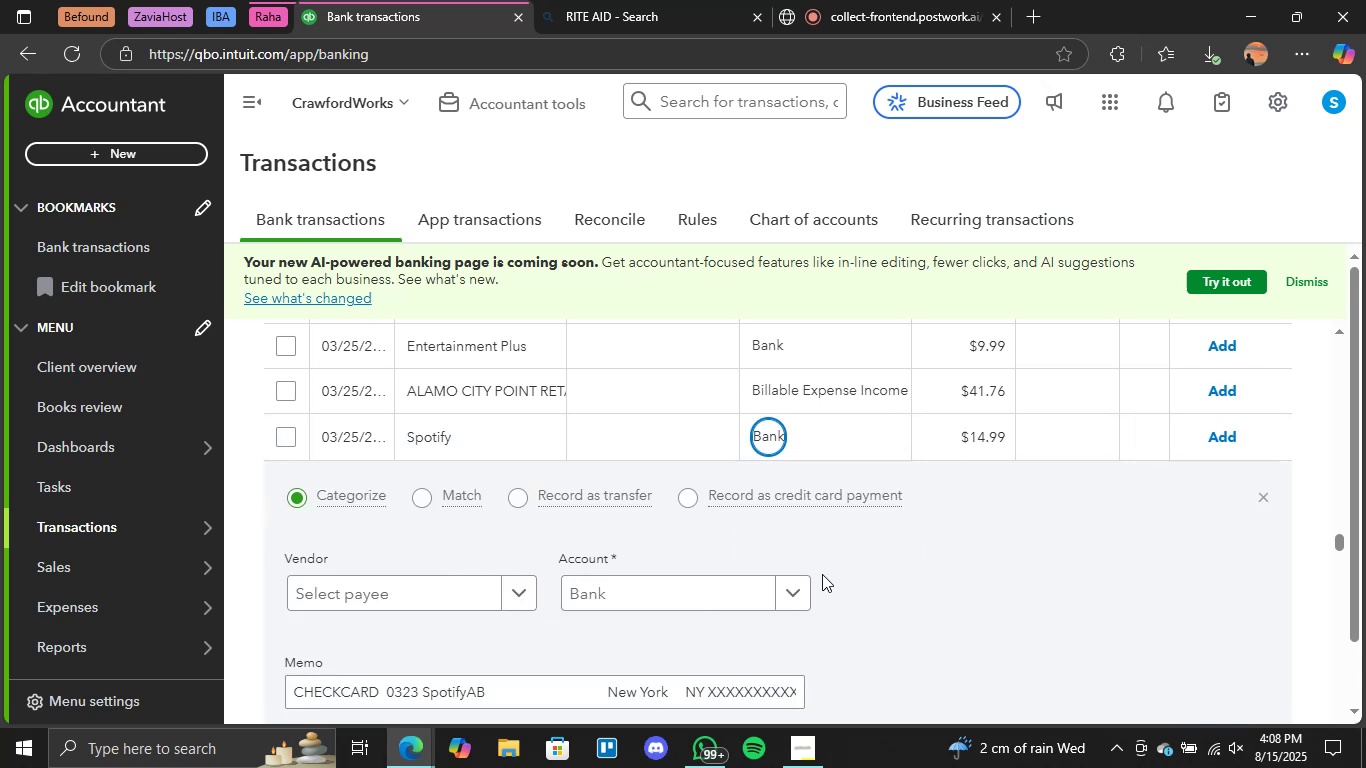 
scroll: coordinate [822, 573], scroll_direction: down, amount: 1.0
 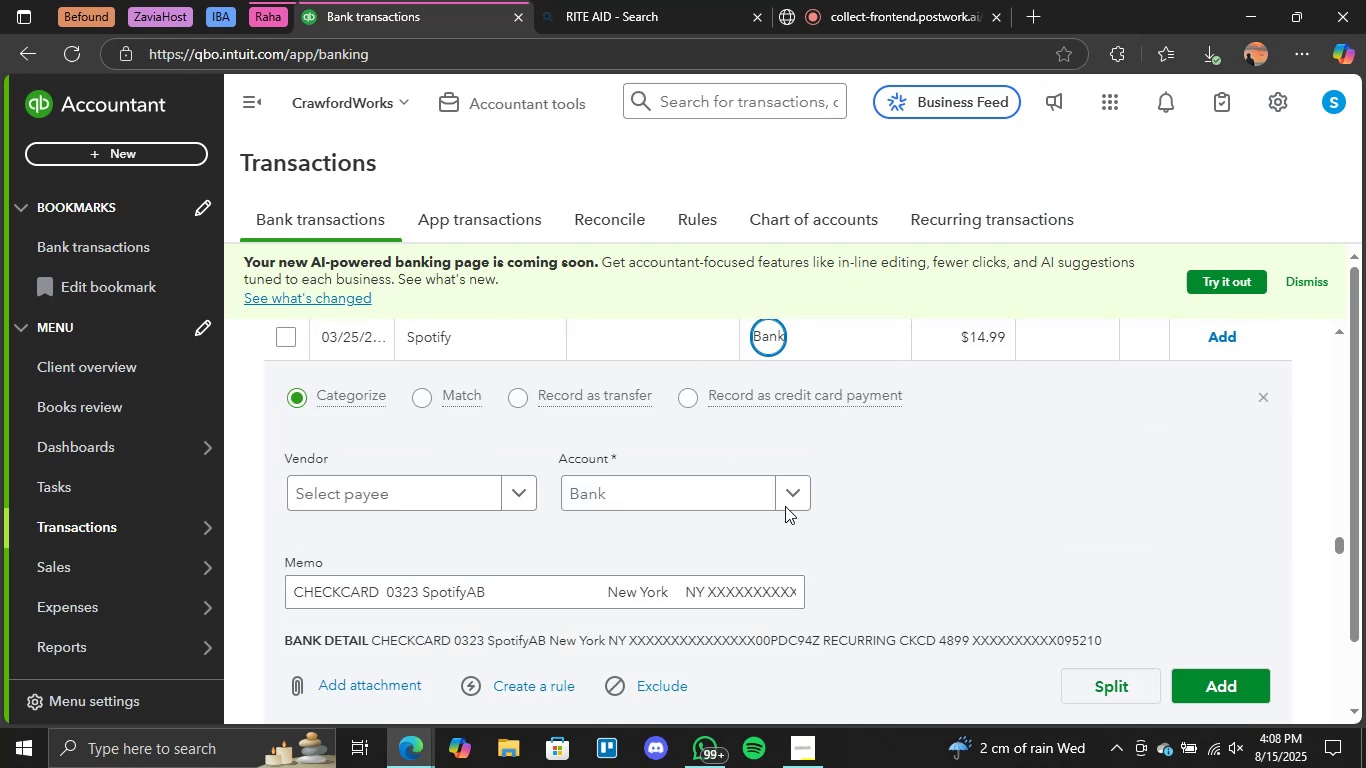 
left_click([795, 493])
 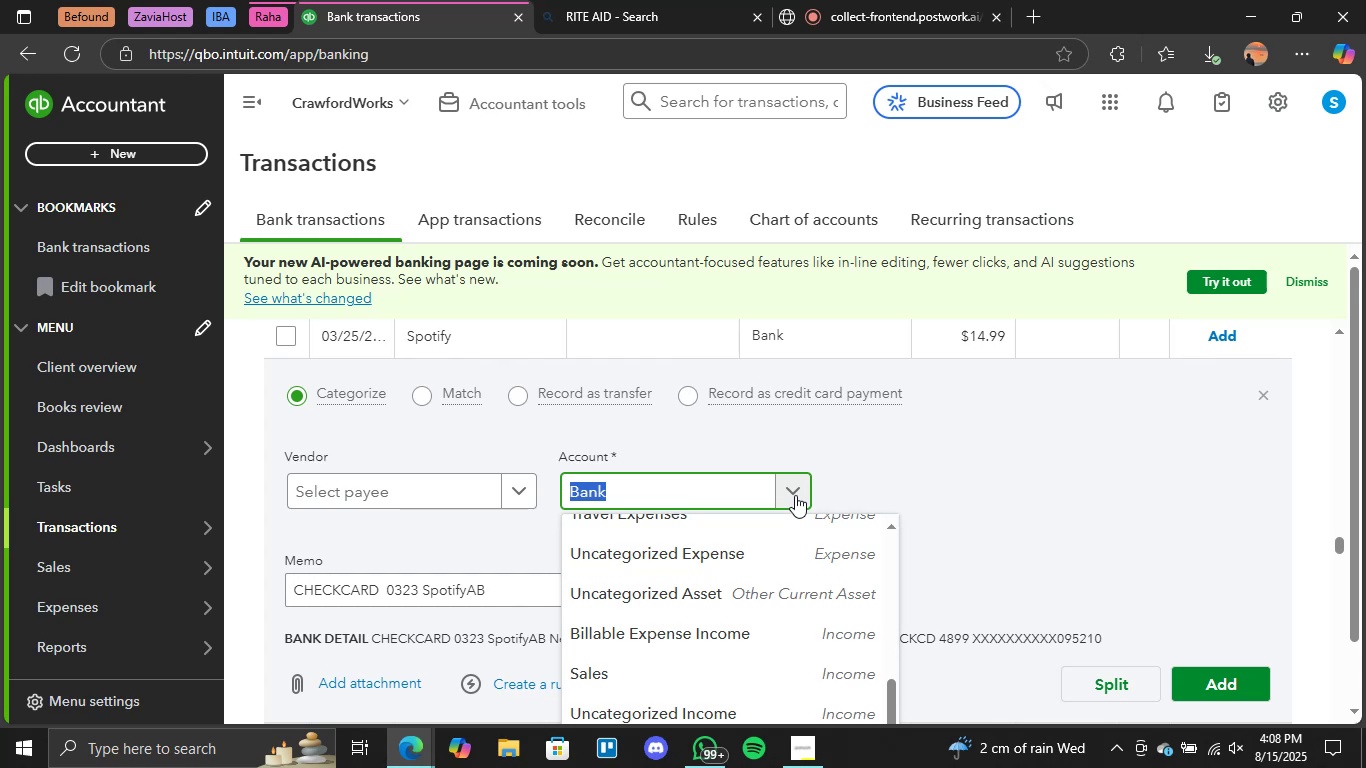 
wait(7.52)
 